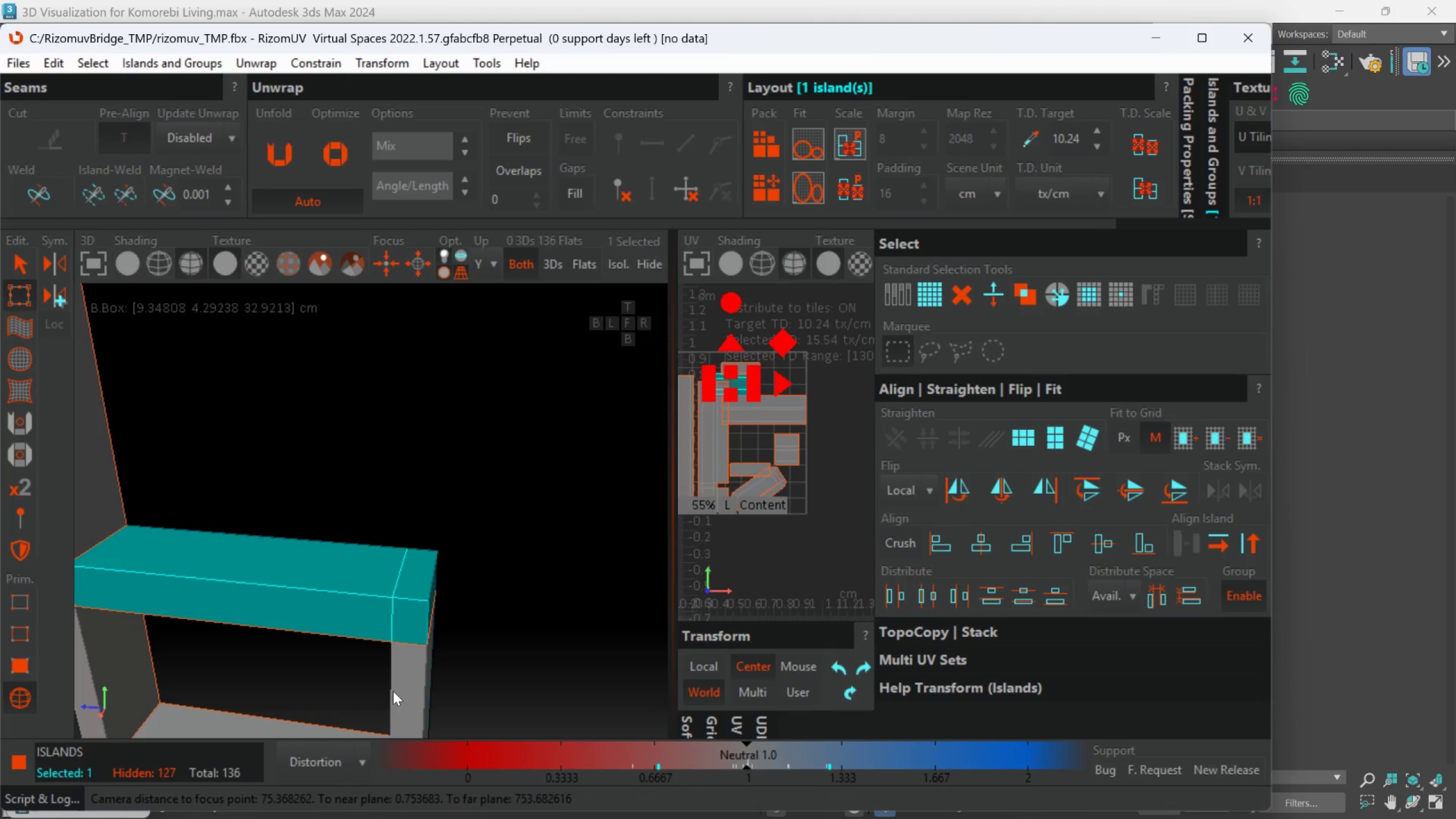 
scroll: coordinate [393, 691], scroll_direction: down, amount: 2.0
 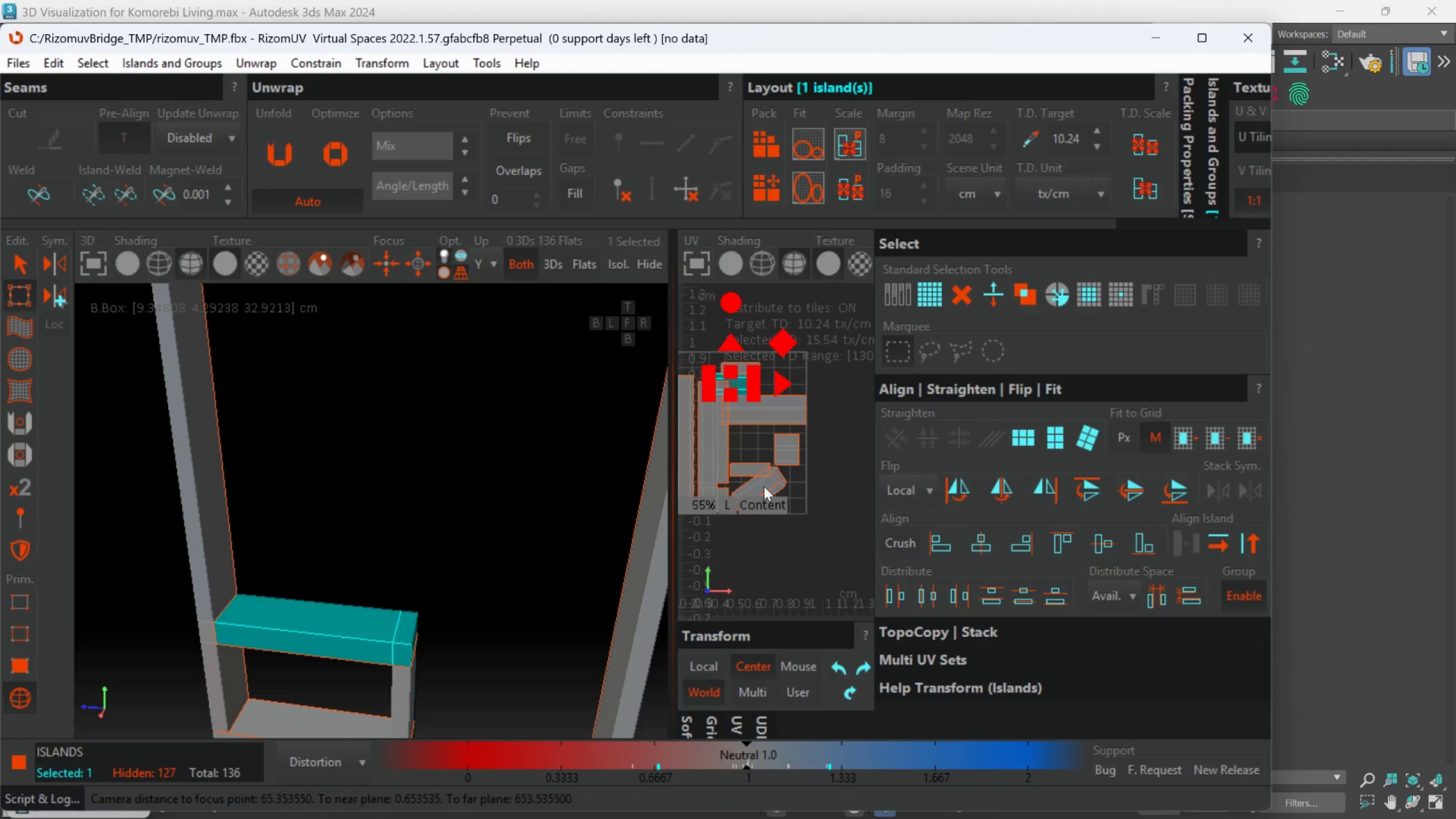 
scroll: coordinate [771, 479], scroll_direction: up, amount: 1.0
 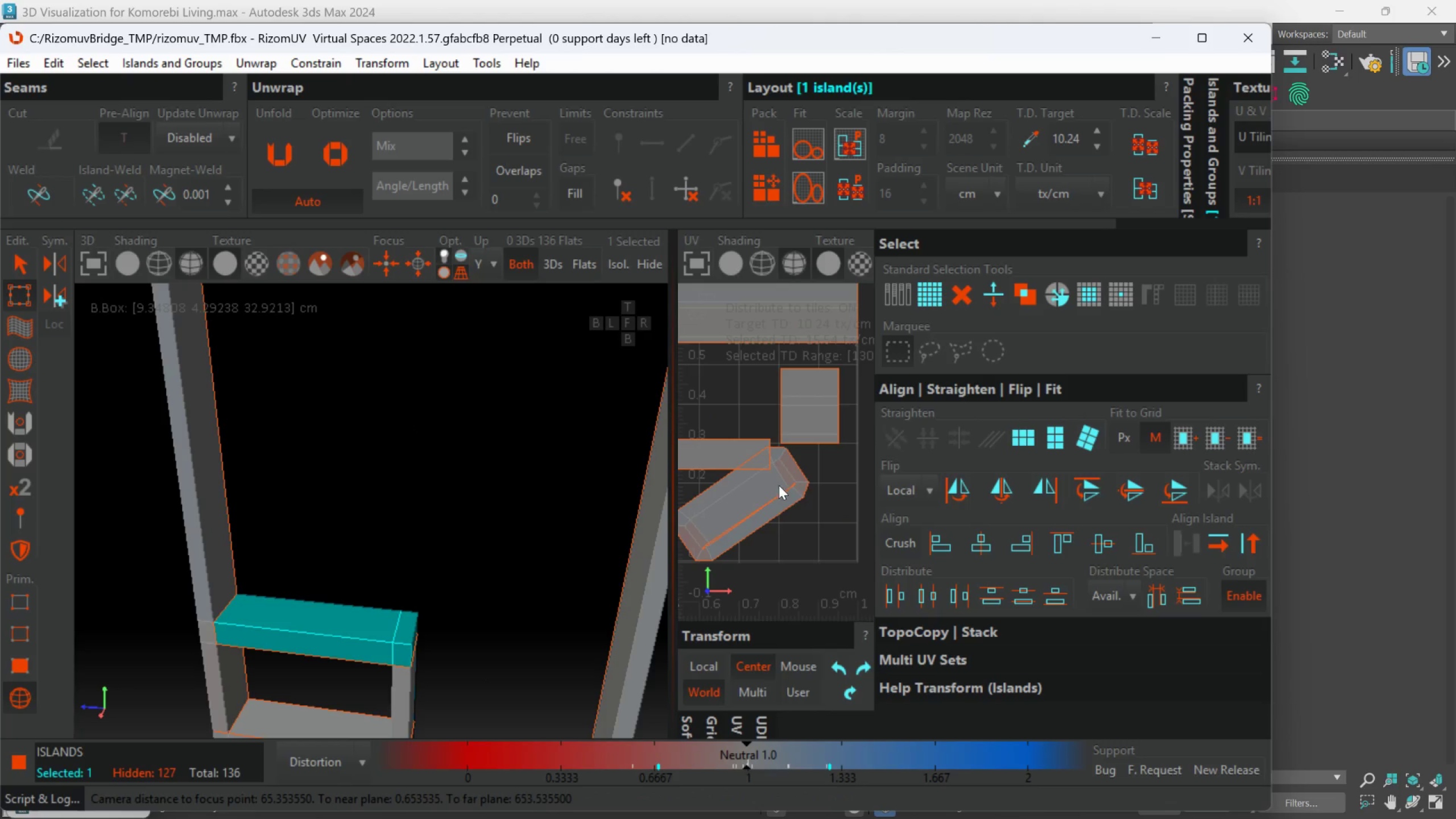 
left_click([780, 486])
 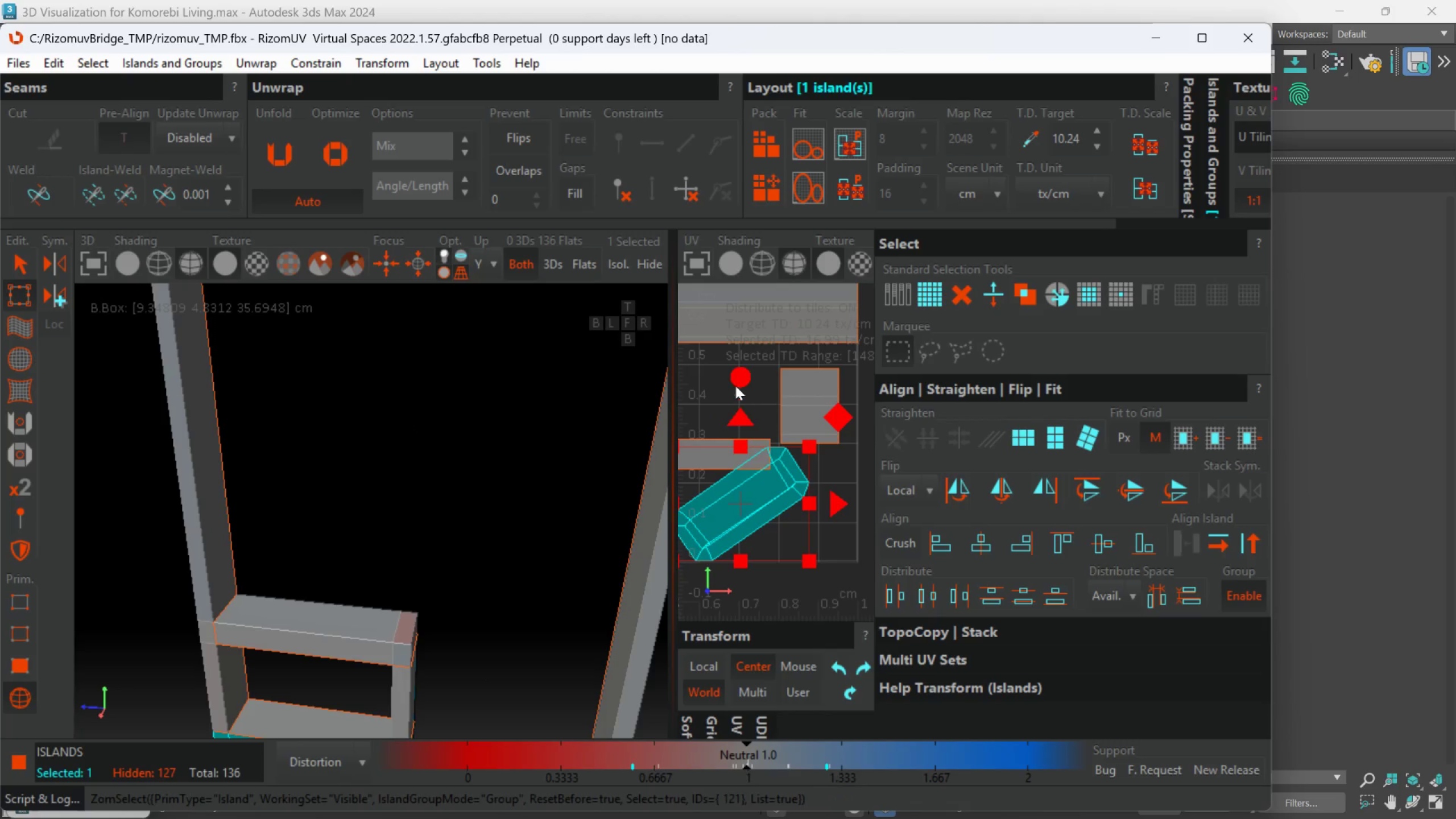 
left_click_drag(start_coordinate=[737, 376], to_coordinate=[788, 454])
 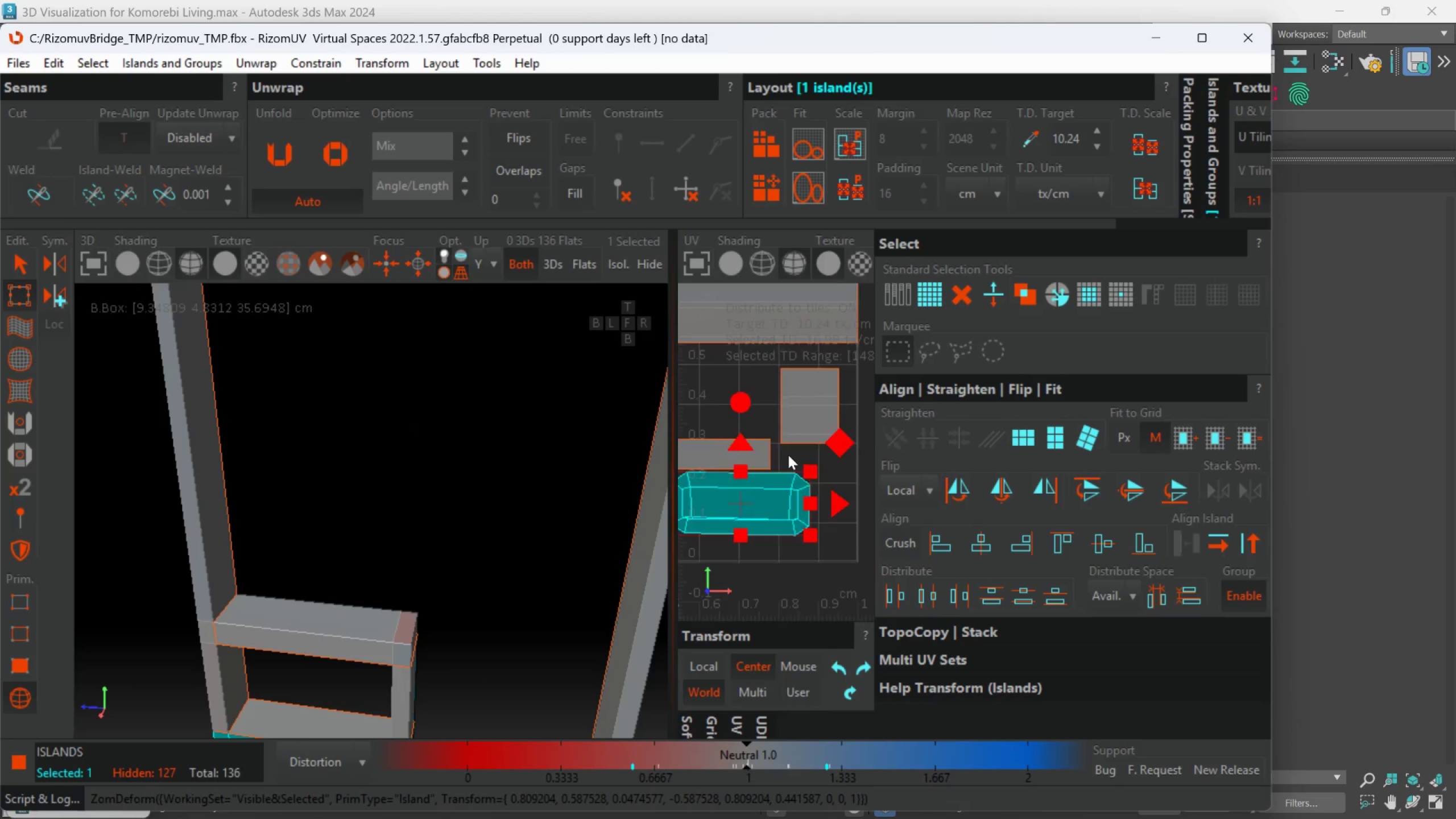 
scroll: coordinate [788, 455], scroll_direction: down, amount: 2.0
 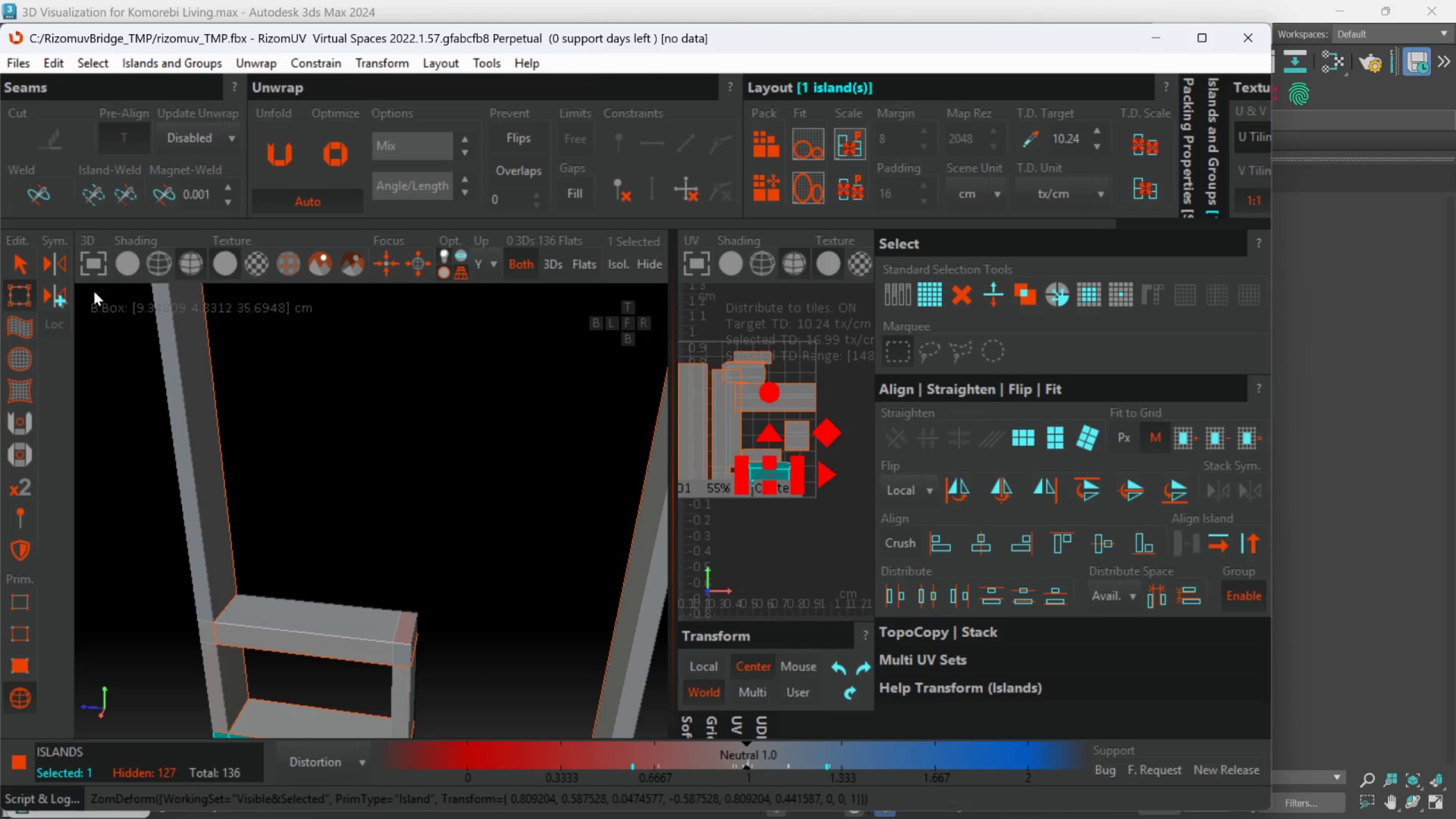 
left_click([22, 271])
 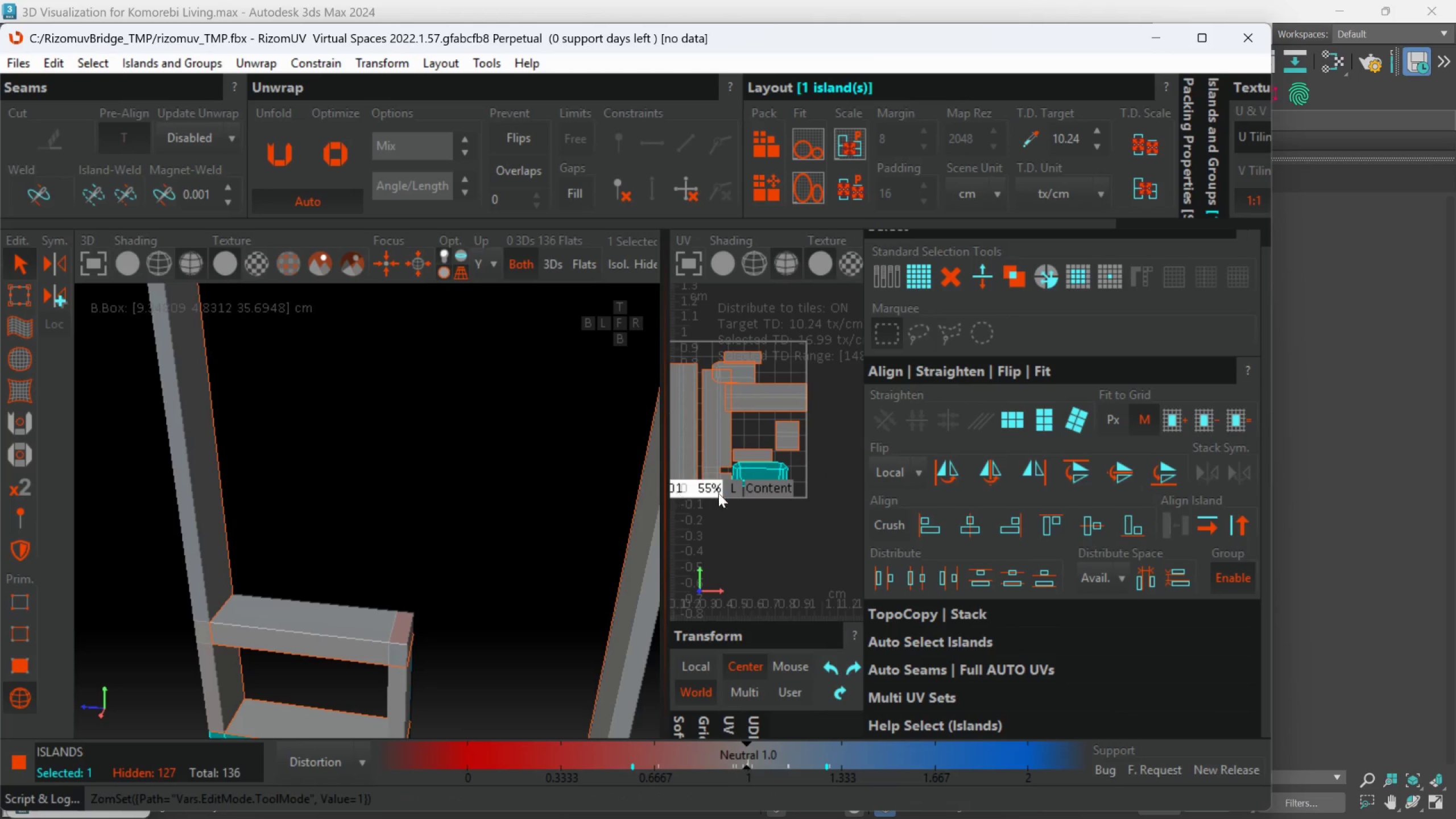 
scroll: coordinate [742, 497], scroll_direction: down, amount: 3.0
 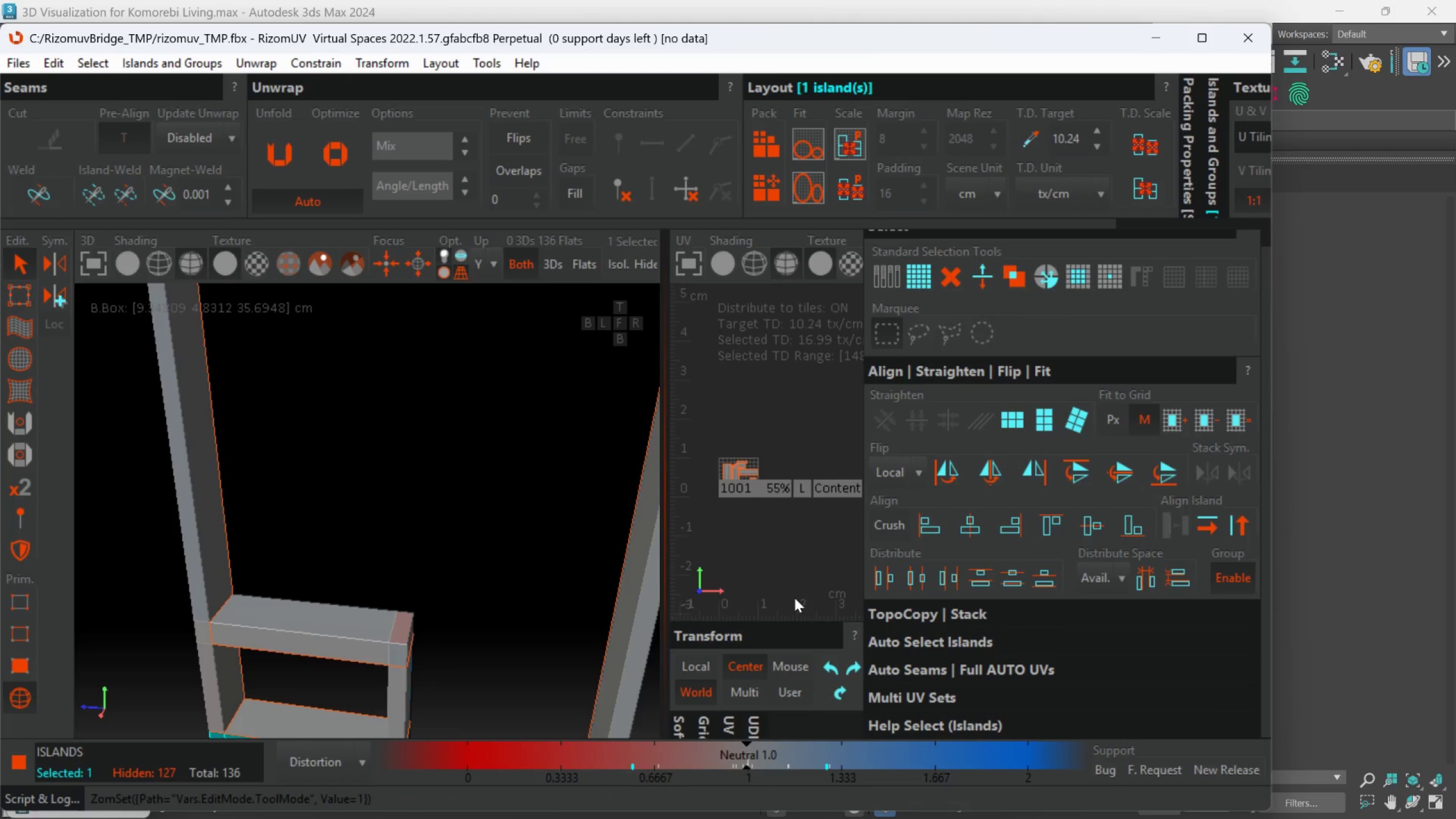 
left_click_drag(start_coordinate=[788, 549], to_coordinate=[694, 425])
 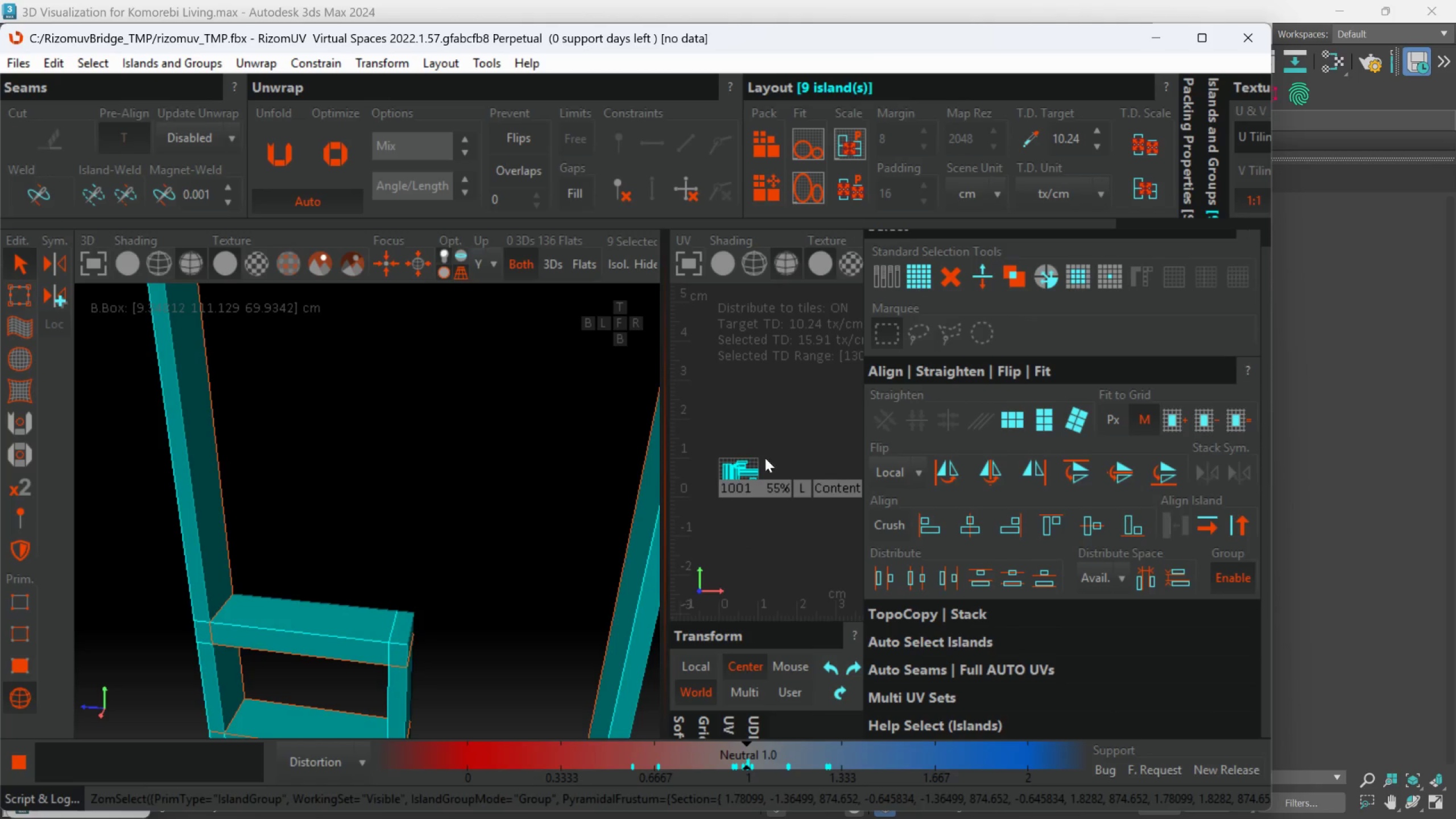 
scroll: coordinate [824, 468], scroll_direction: up, amount: 1.0
 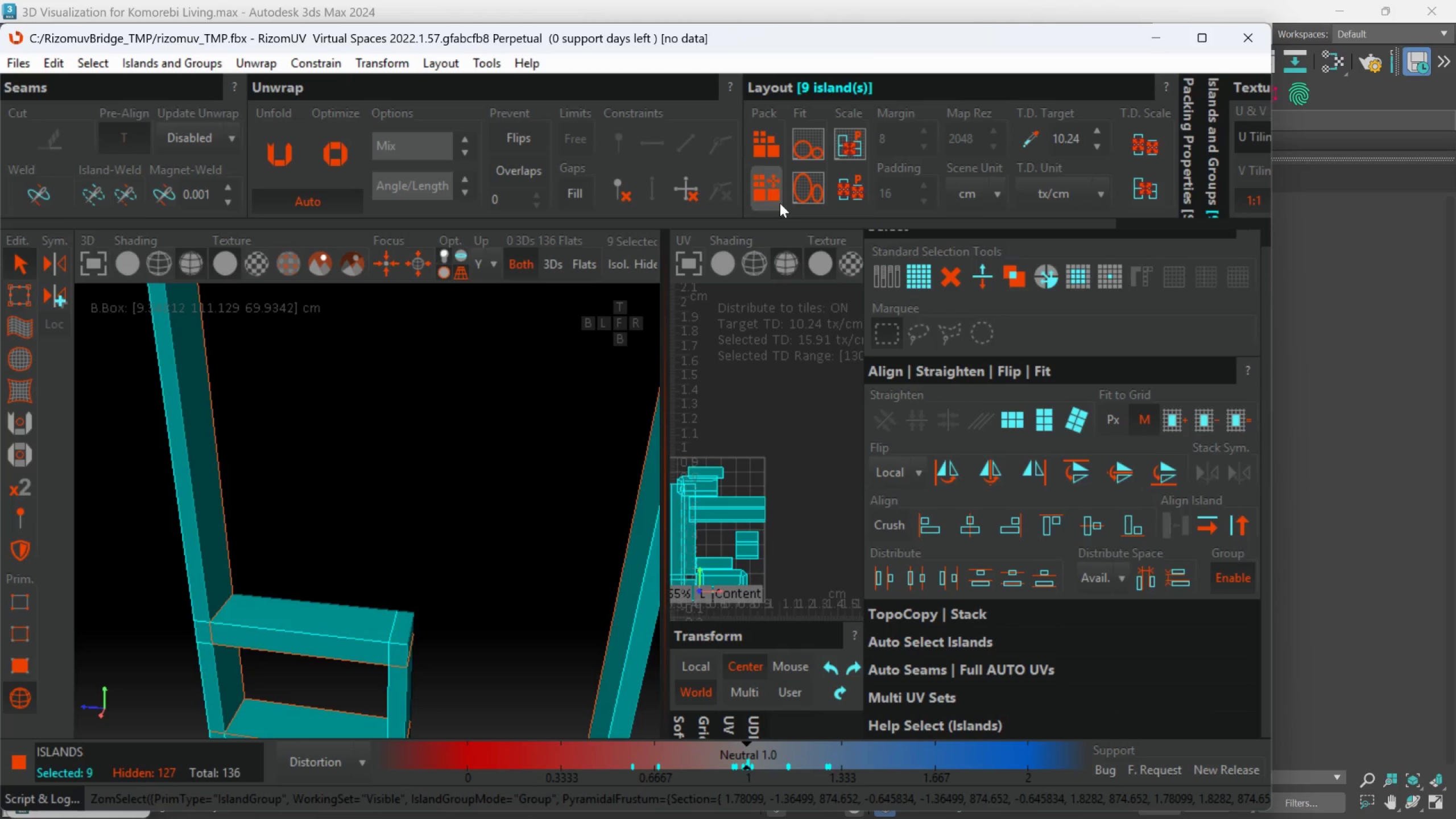 
left_click_drag(start_coordinate=[776, 192], to_coordinate=[776, 198])
 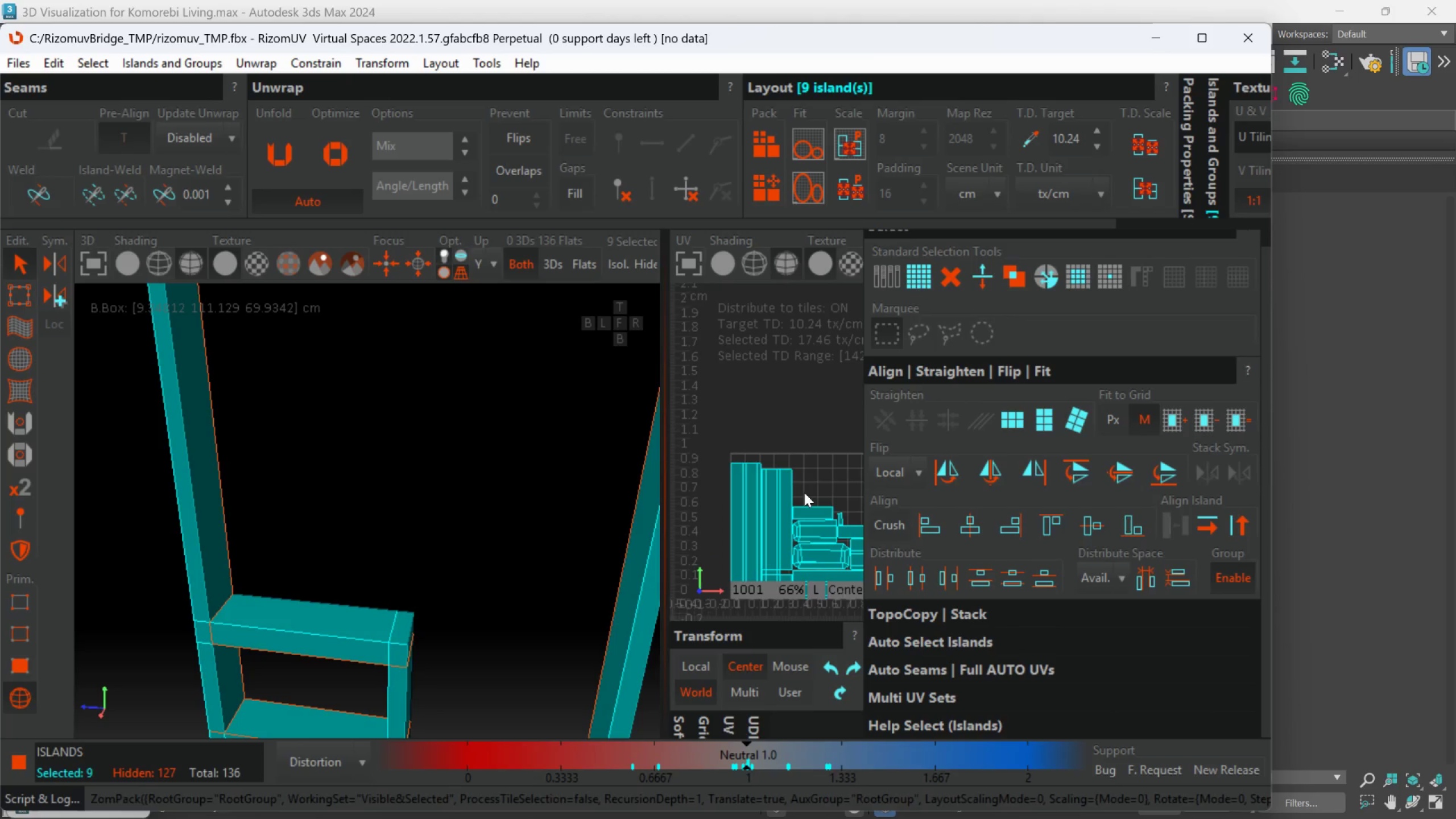 
scroll: coordinate [801, 493], scroll_direction: up, amount: 1.0
 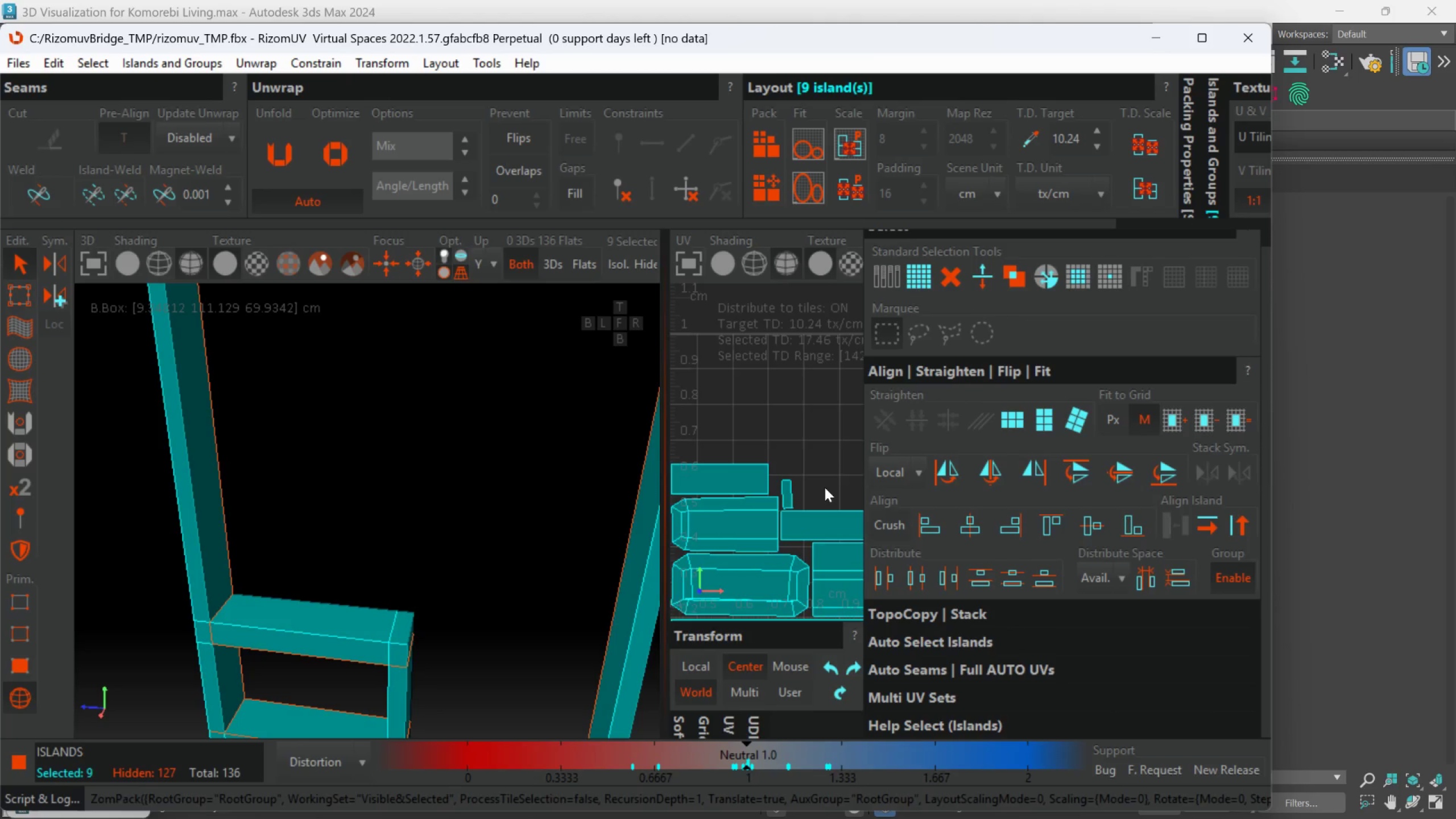 
left_click([804, 462])
 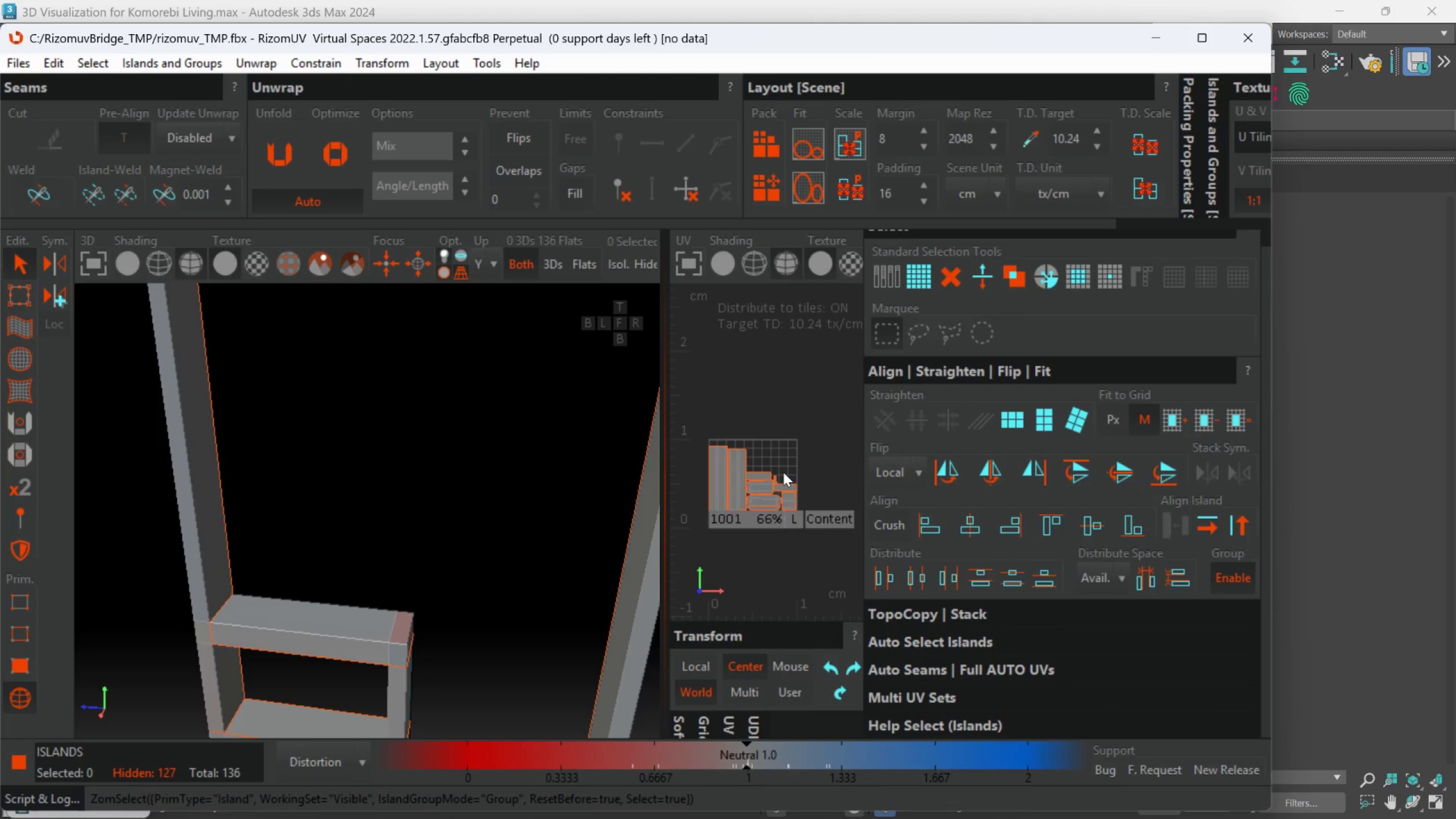 
scroll: coordinate [790, 478], scroll_direction: down, amount: 3.0
 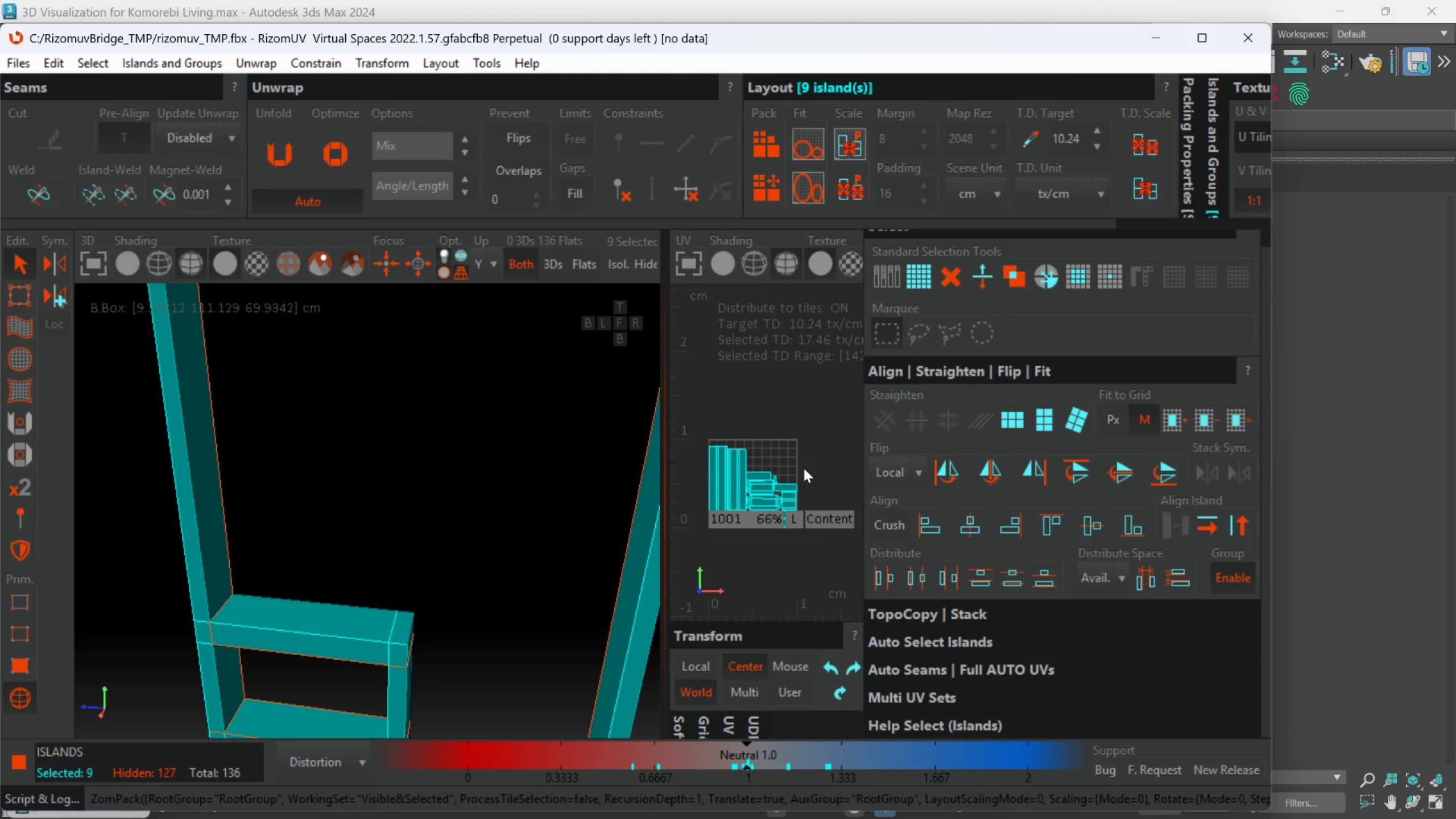 
scroll: coordinate [781, 473], scroll_direction: up, amount: 2.0
 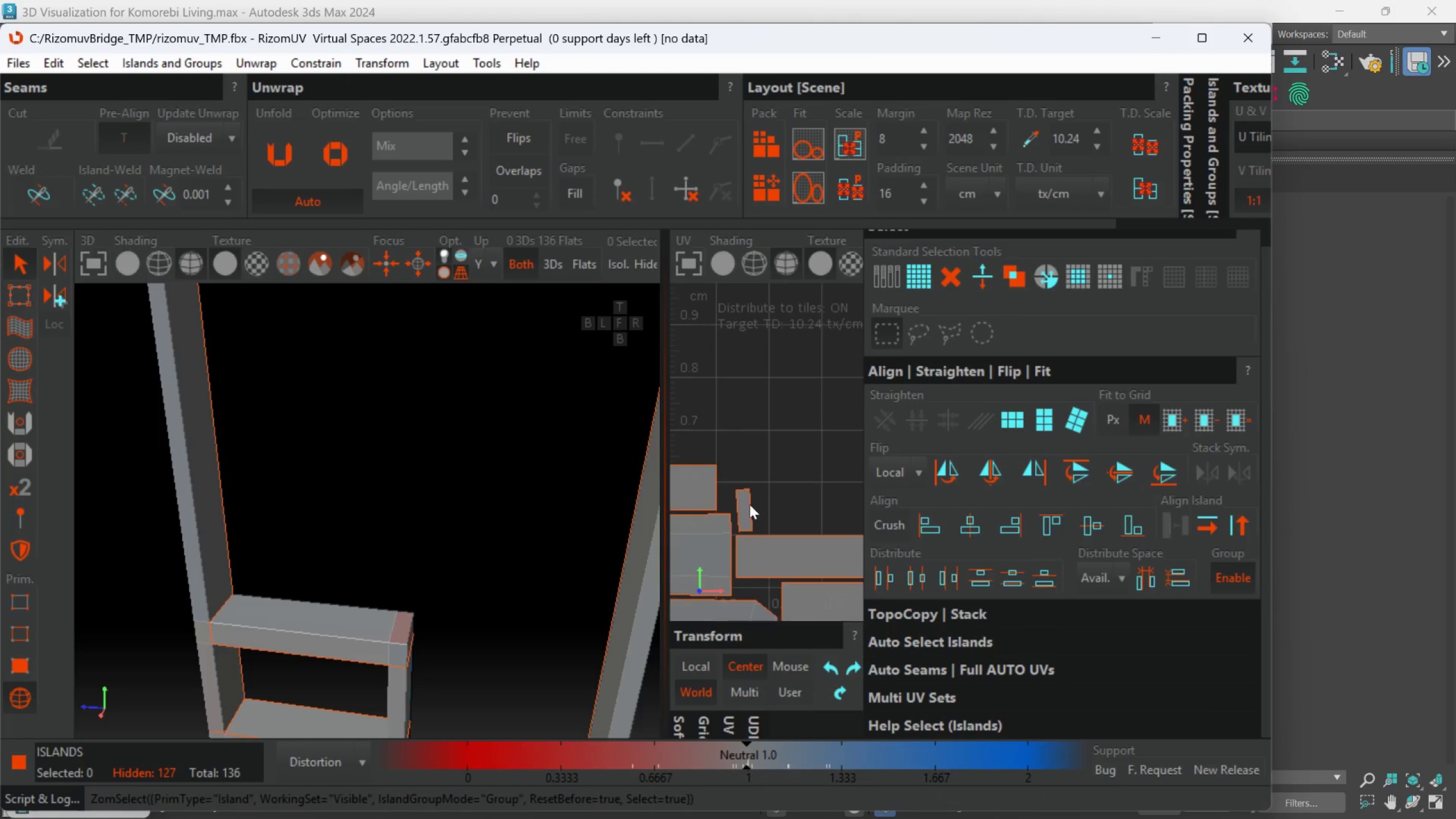 
left_click([750, 504])
 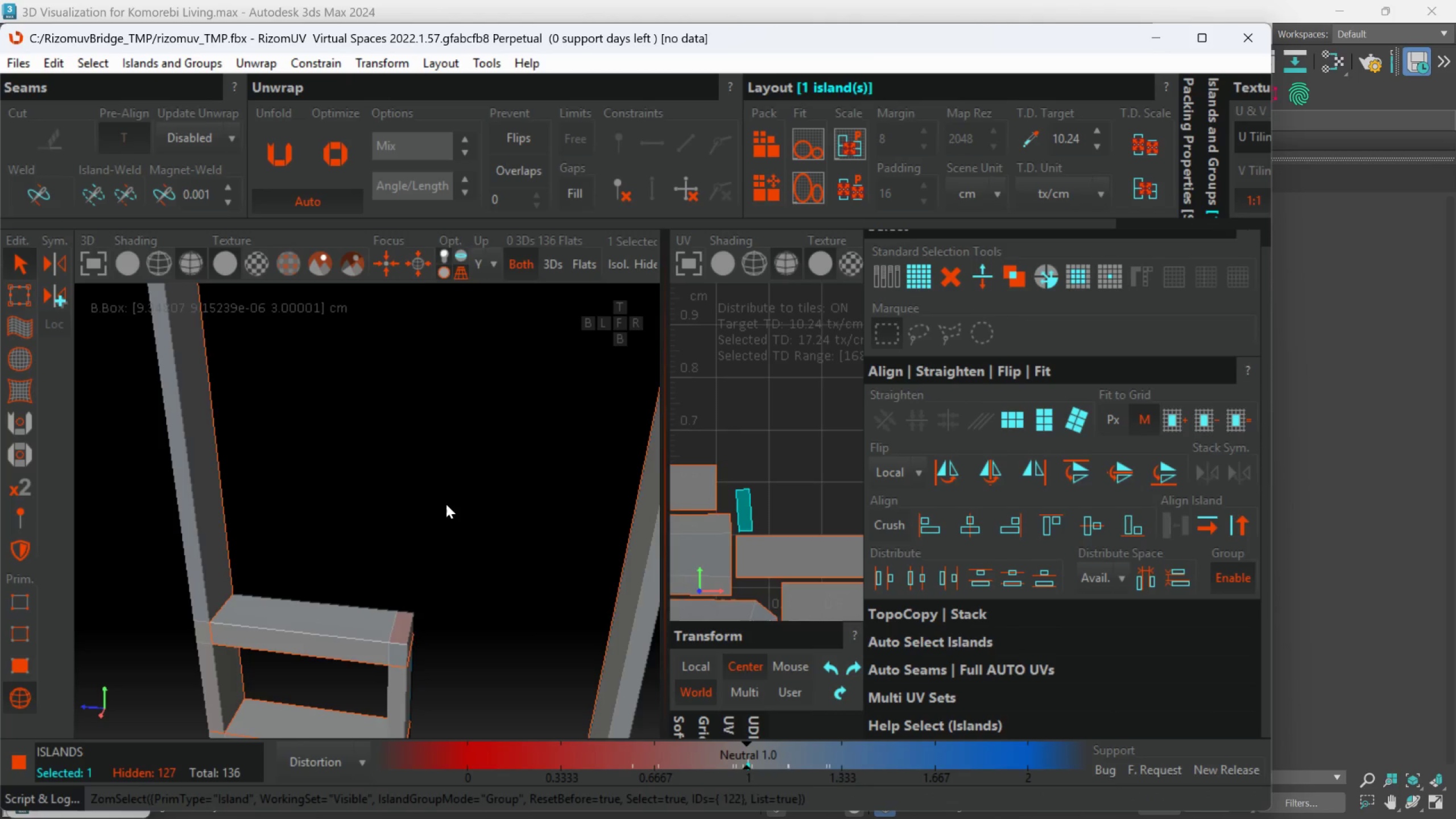 
scroll: coordinate [428, 512], scroll_direction: down, amount: 4.0
 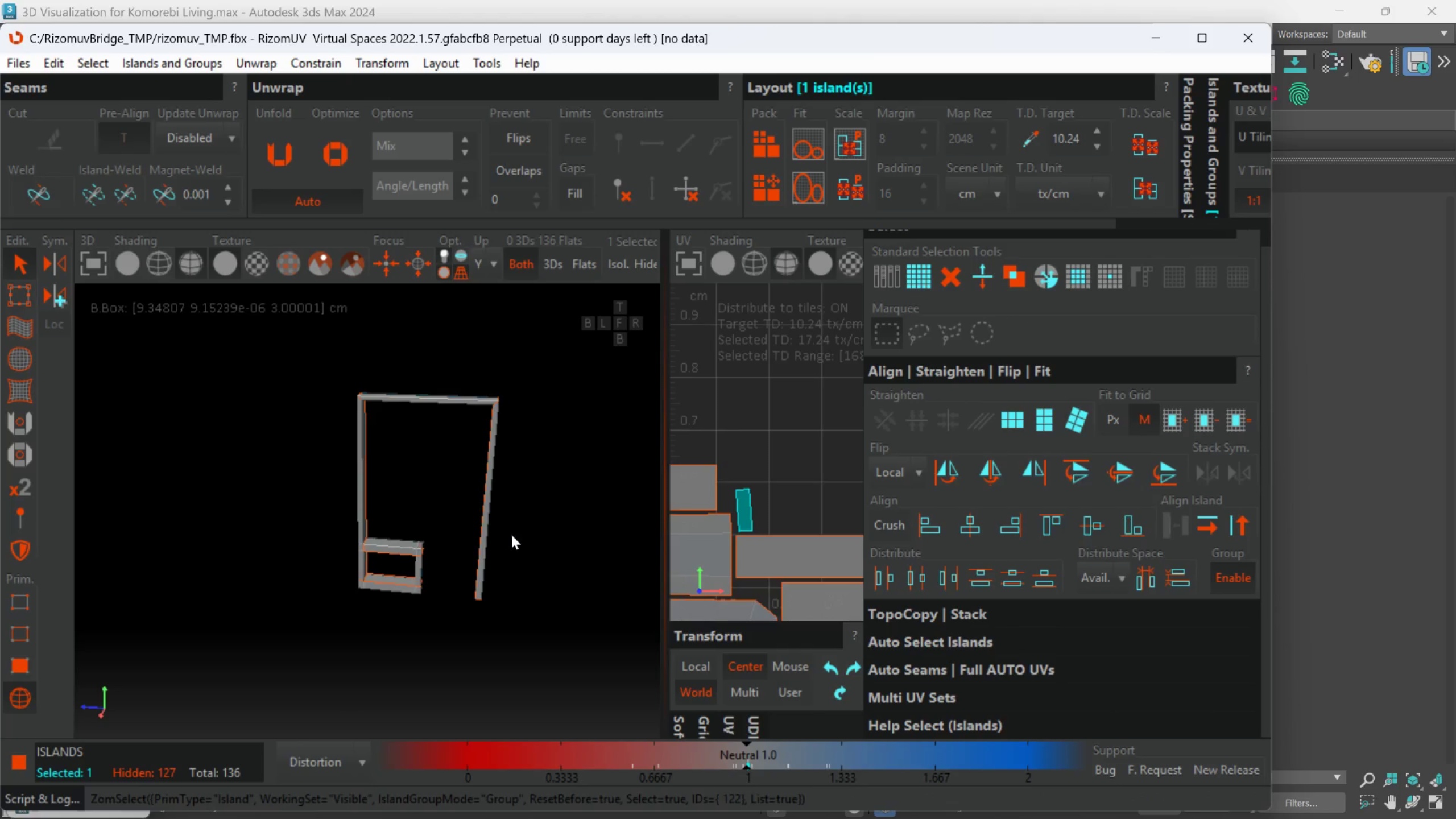 
hold_key(key=AltLeft, duration=4.06)
 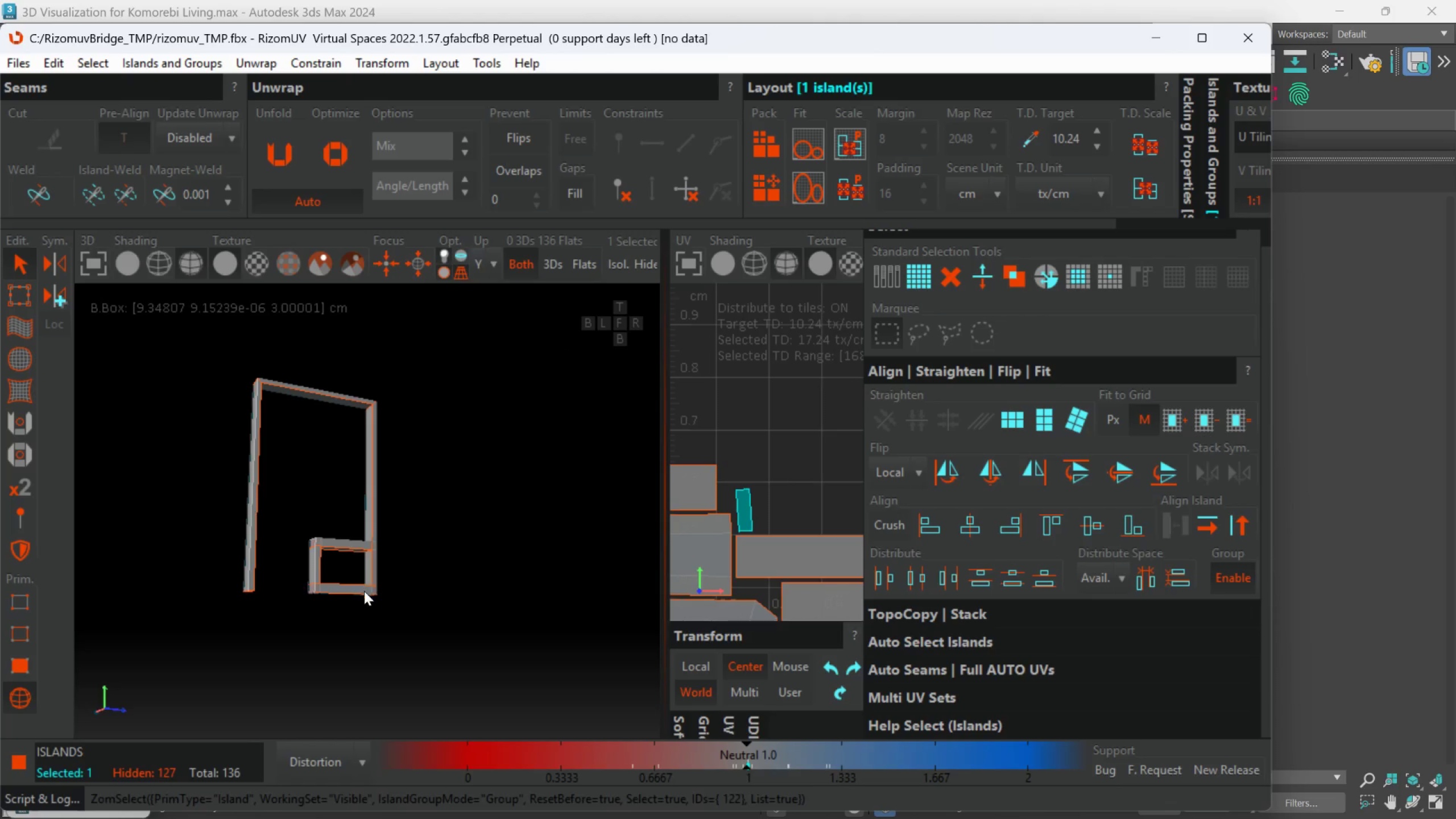 
hold_key(key=AltLeft, duration=1.08)
 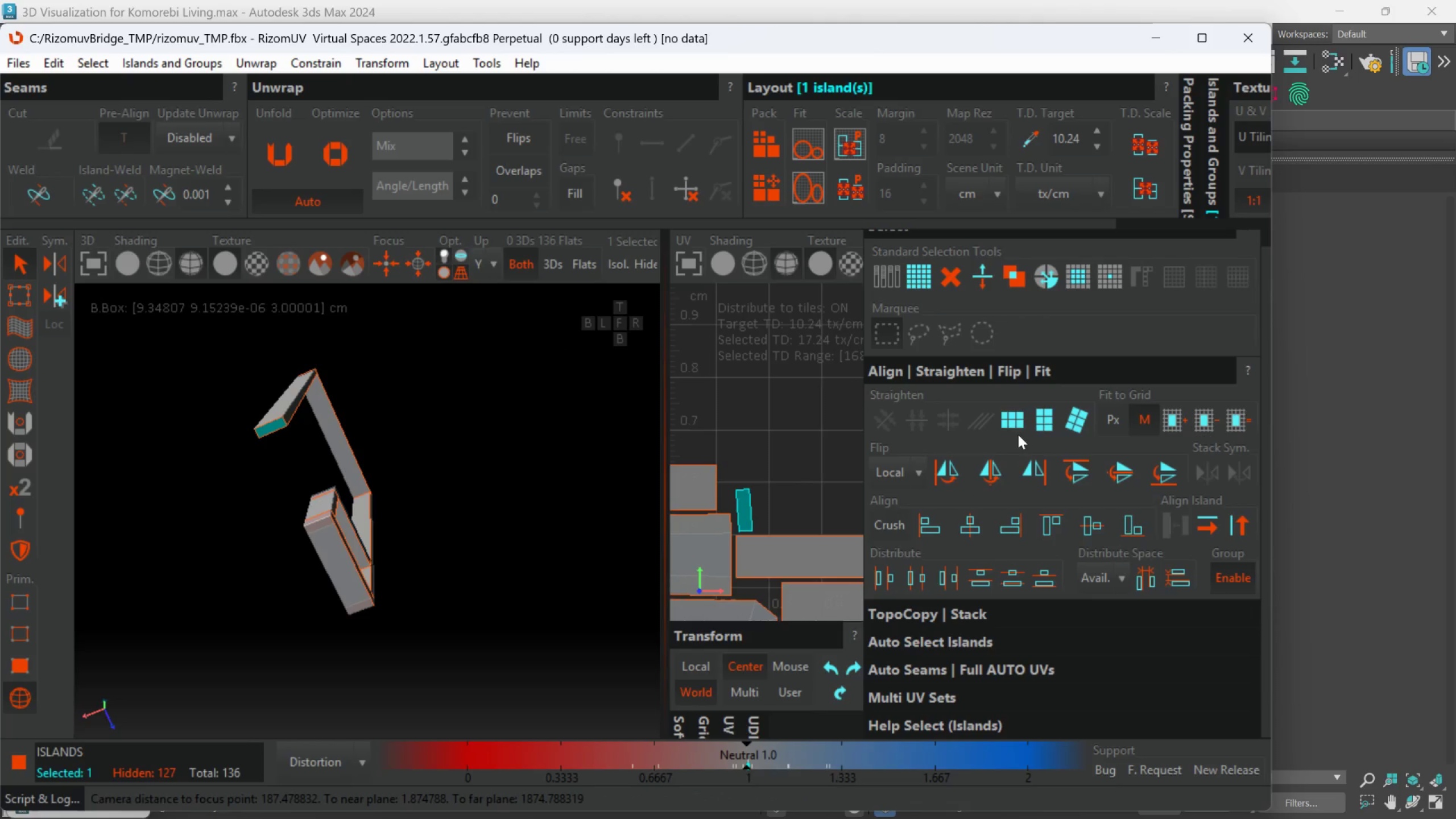 
scroll: coordinate [364, 592], scroll_direction: up, amount: 1.0
 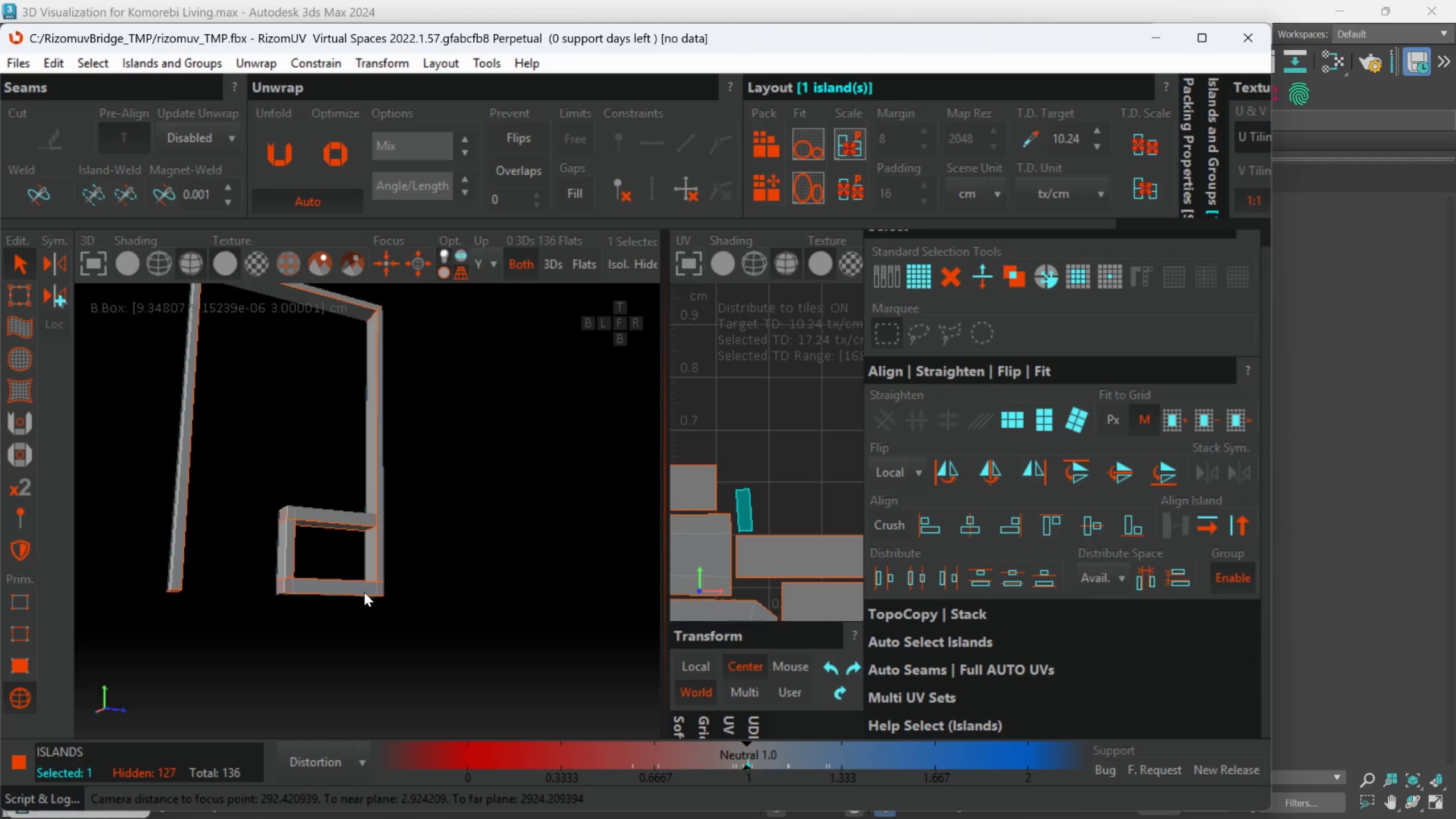 
left_click([1015, 424])
 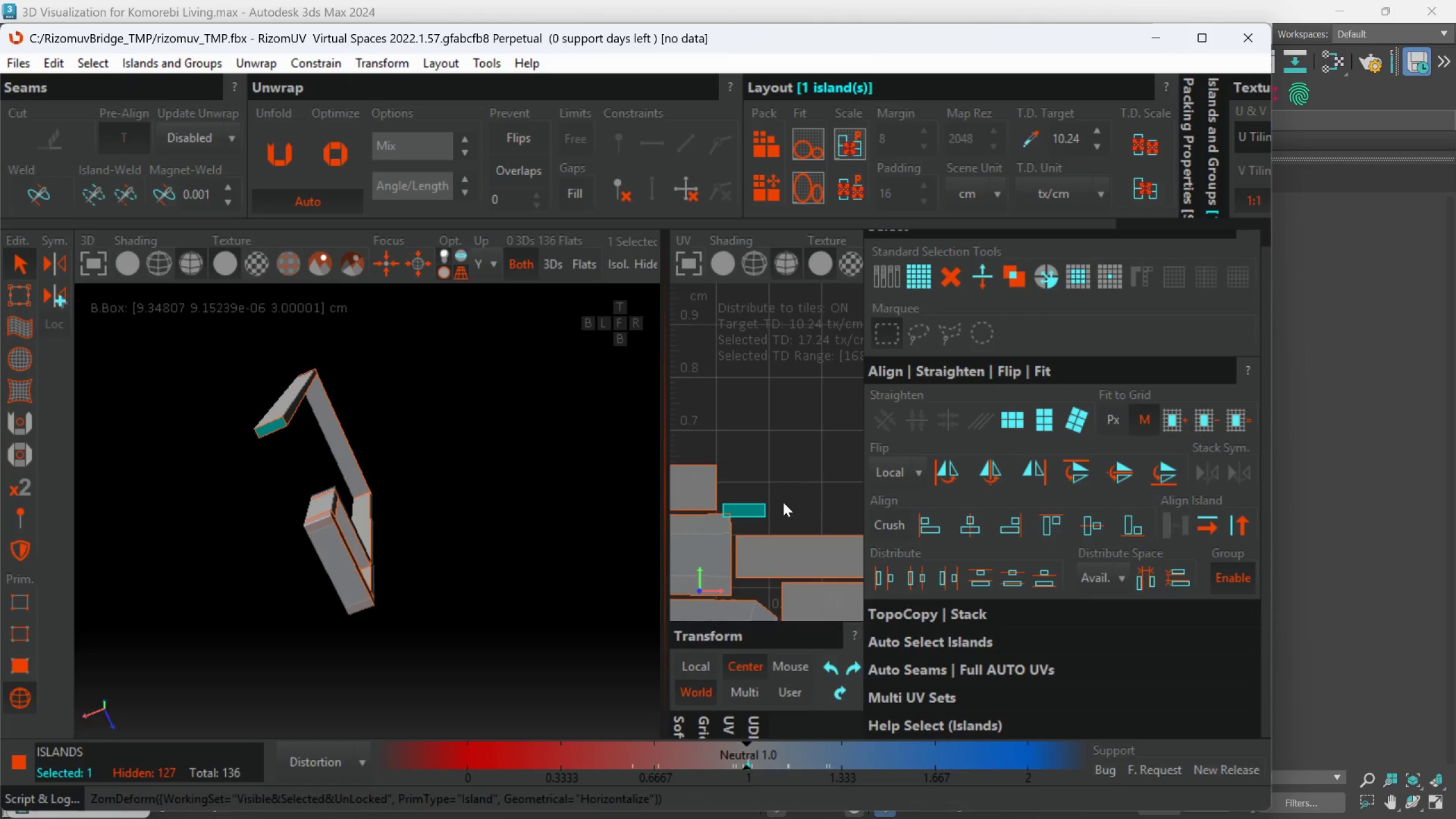 
scroll: coordinate [838, 610], scroll_direction: down, amount: 3.0
 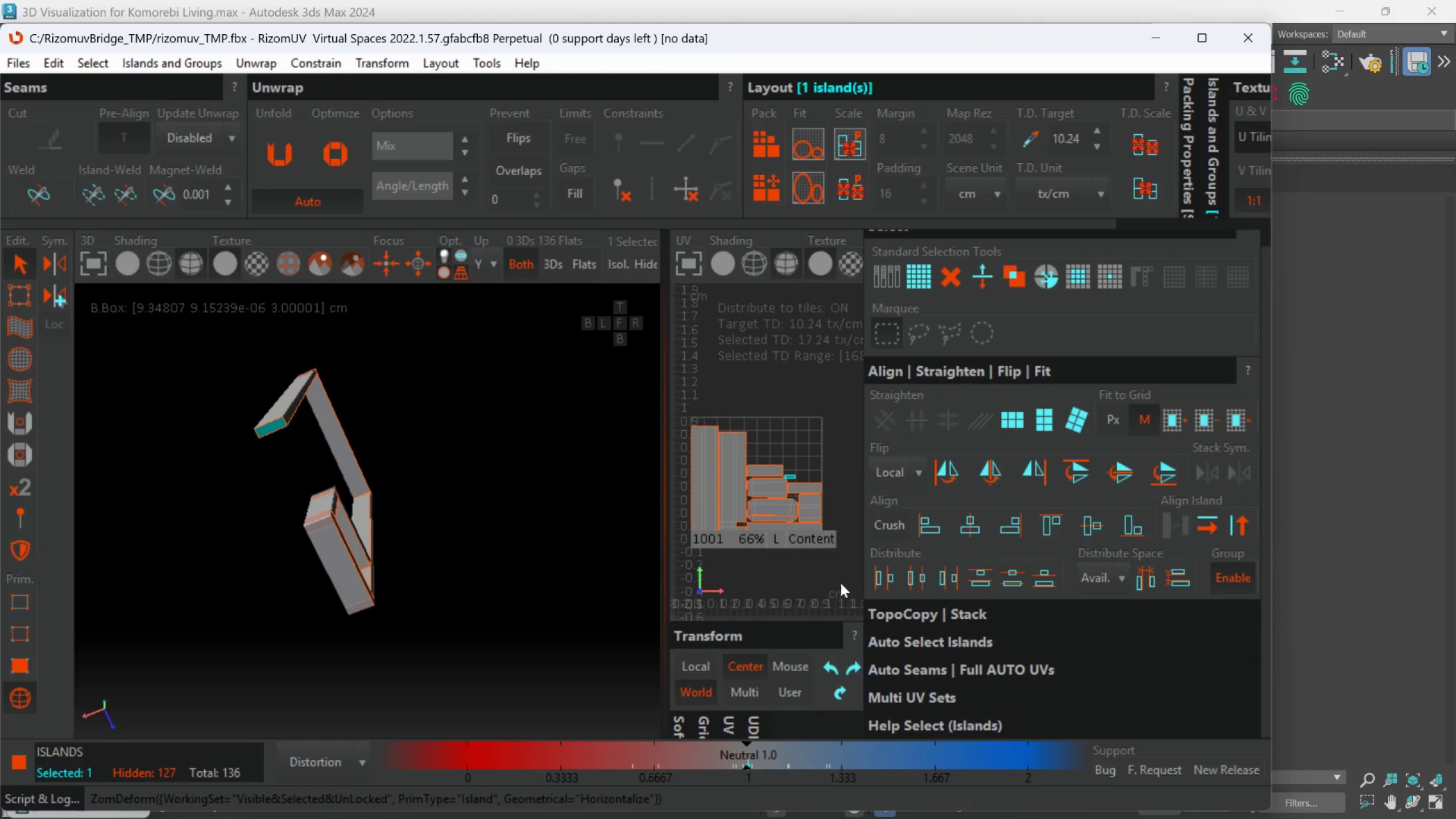 
left_click_drag(start_coordinate=[842, 580], to_coordinate=[642, 375])
 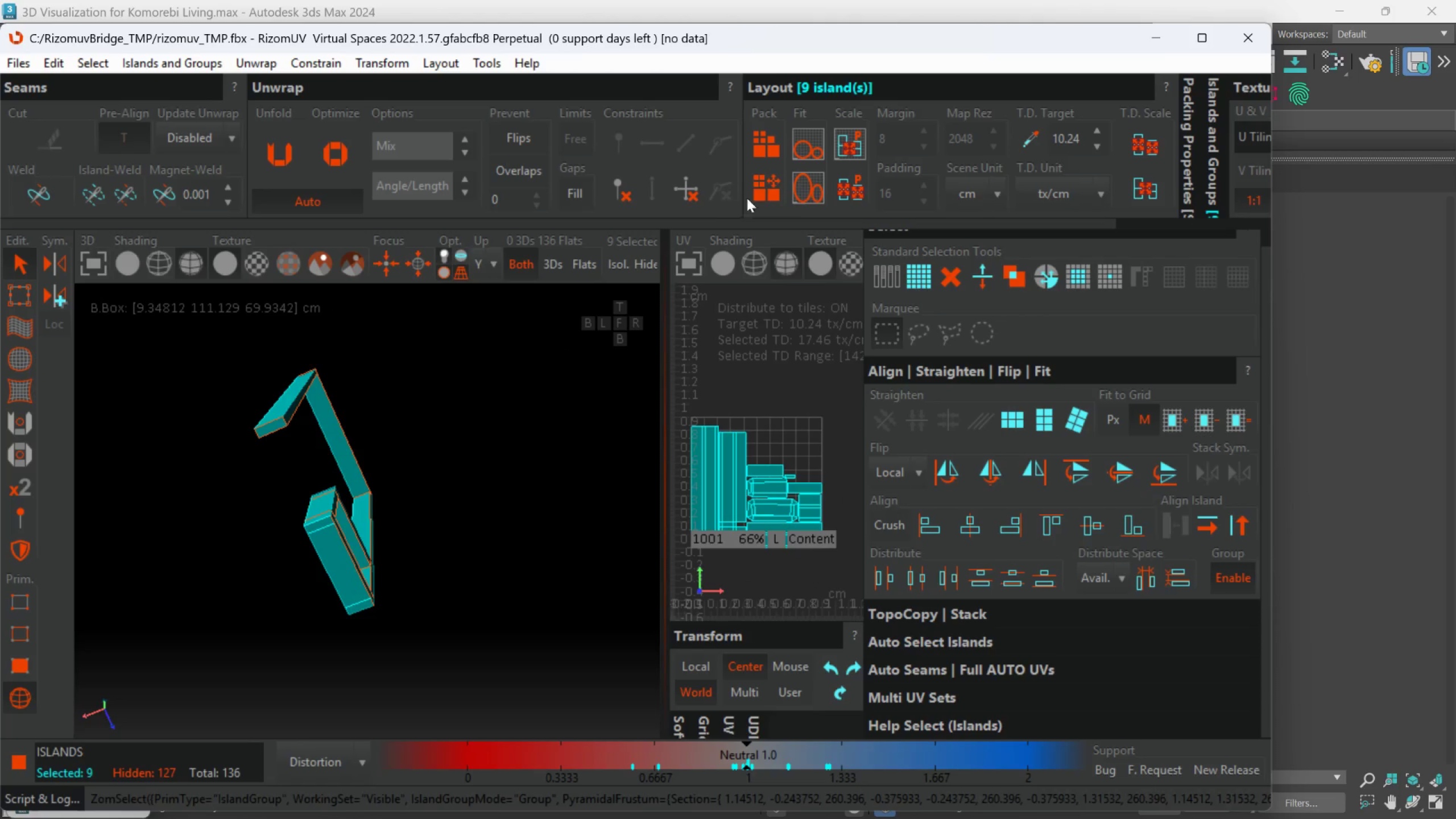 
left_click([760, 189])
 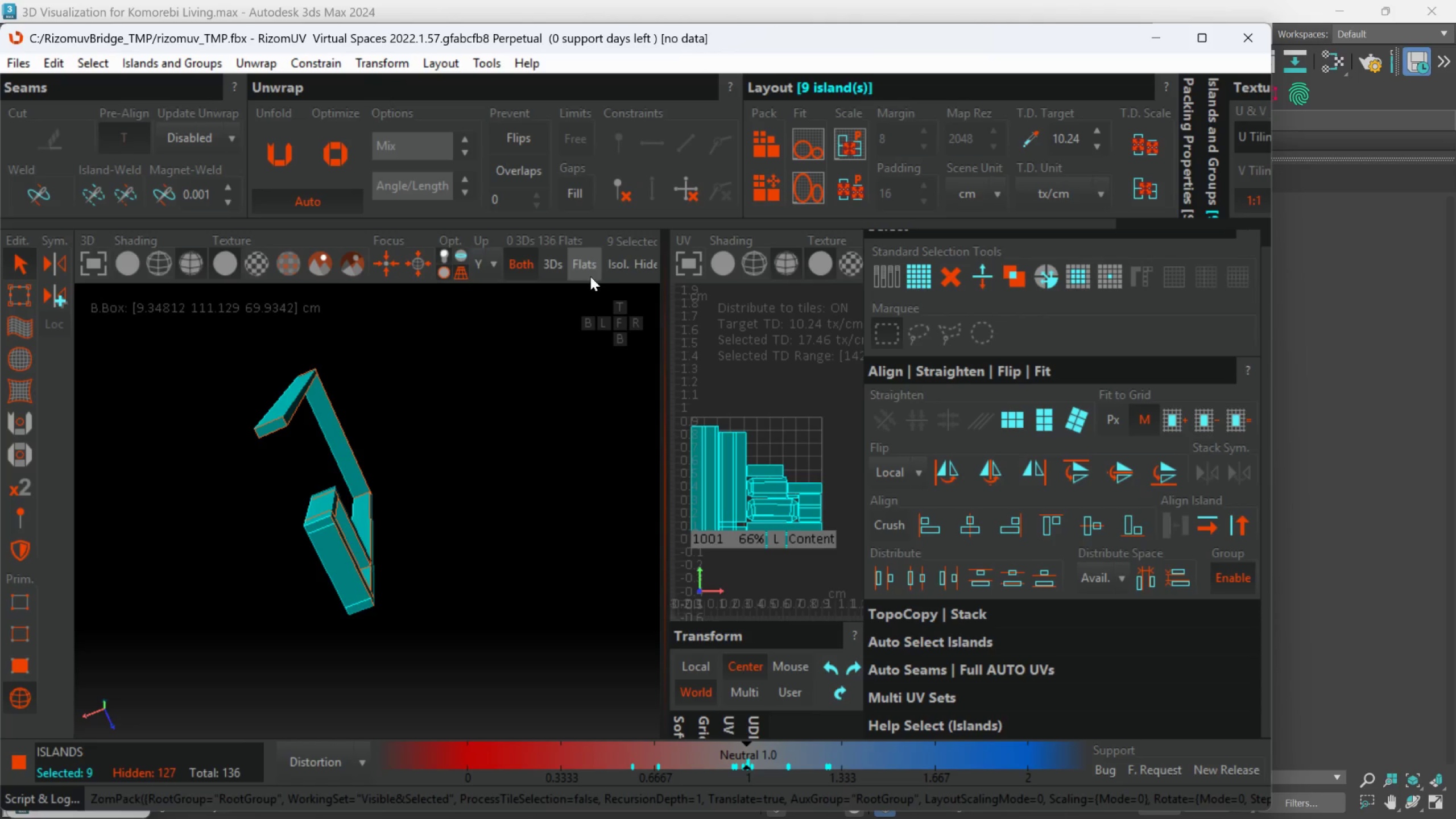 
left_click([607, 268])
 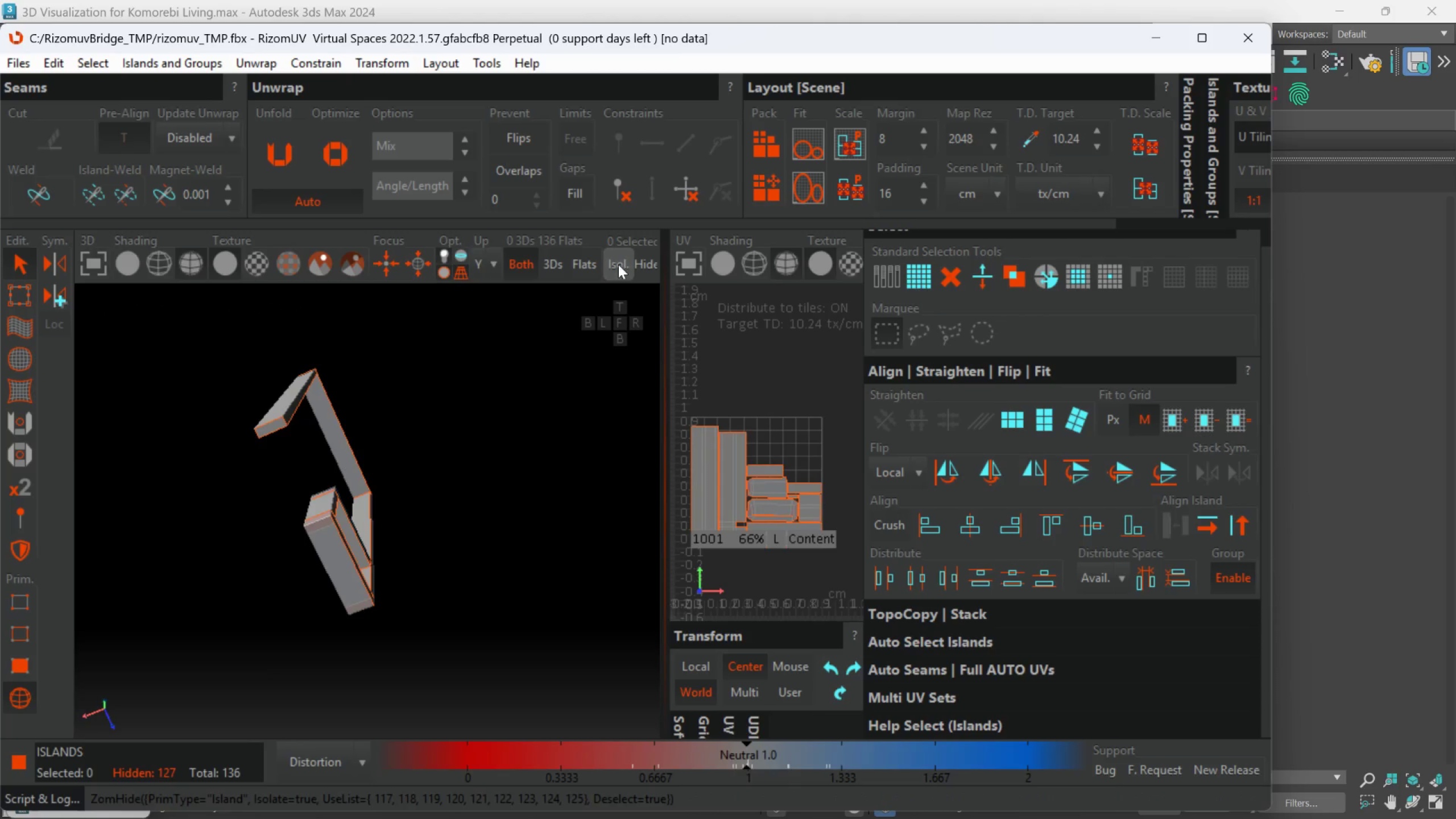 
hold_key(key=AltLeft, duration=1.2)
 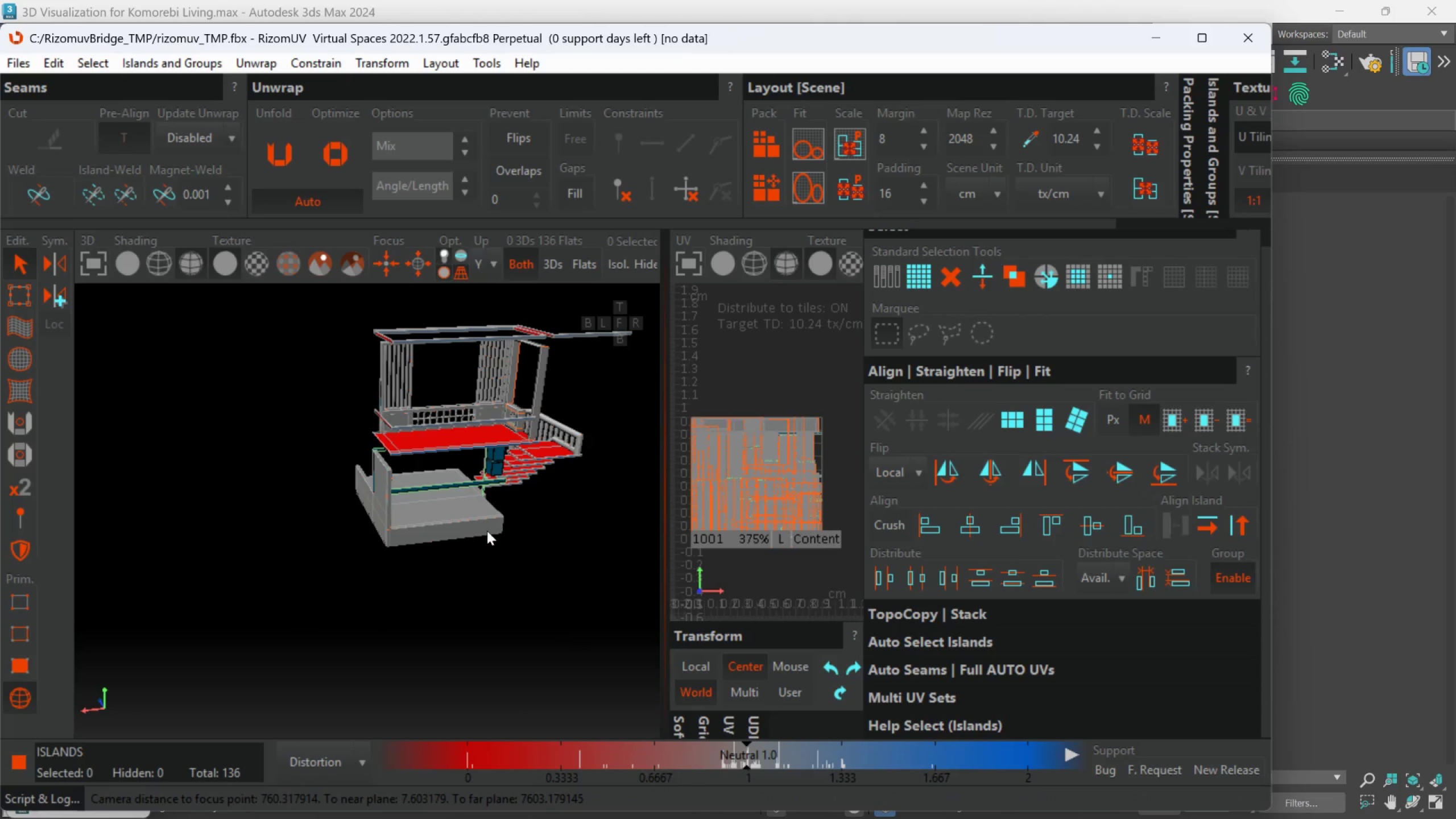 
scroll: coordinate [490, 477], scroll_direction: down, amount: 5.0
 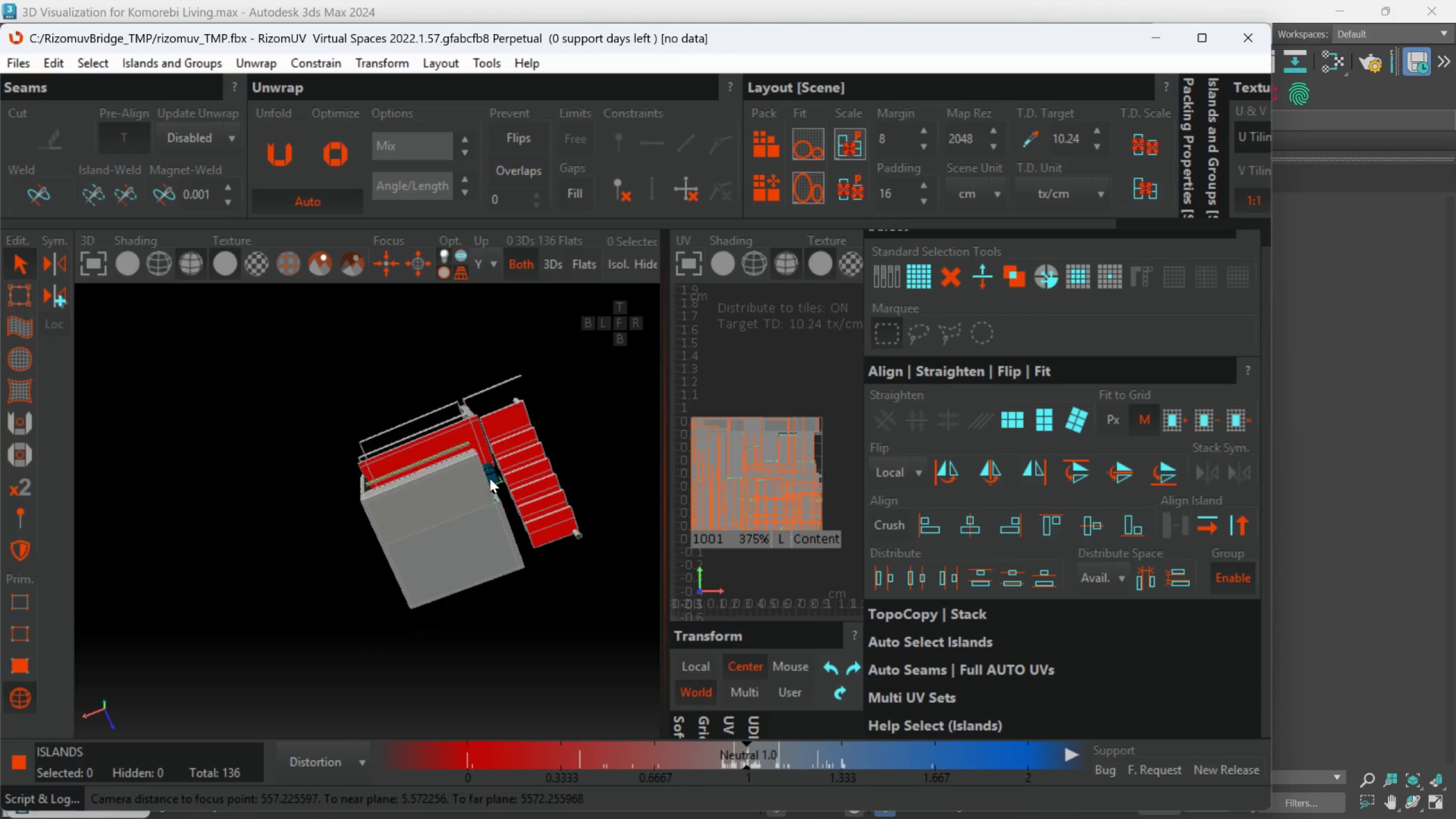 
hold_key(key=AltLeft, duration=0.64)
 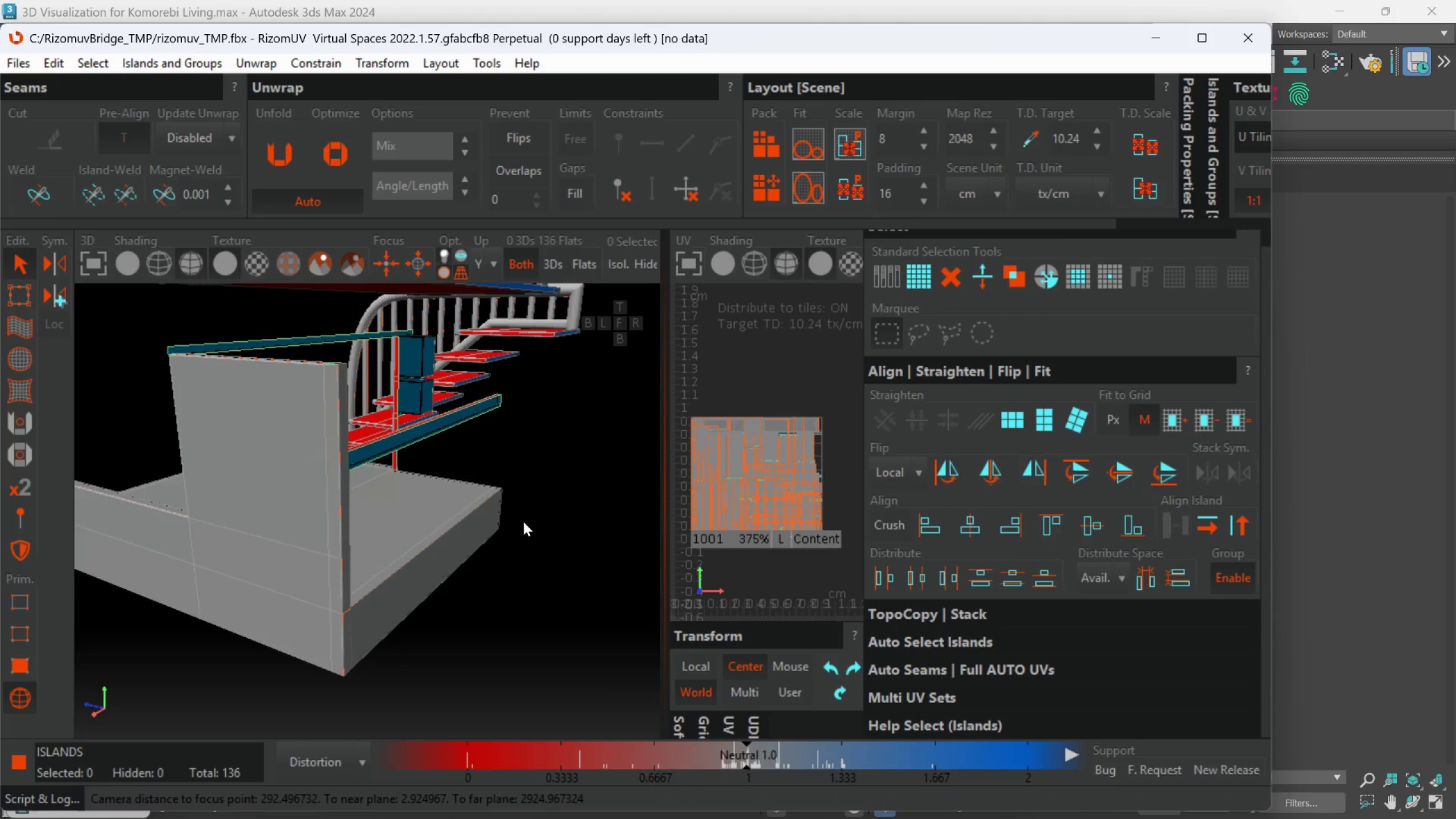 
scroll: coordinate [485, 528], scroll_direction: up, amount: 2.0
 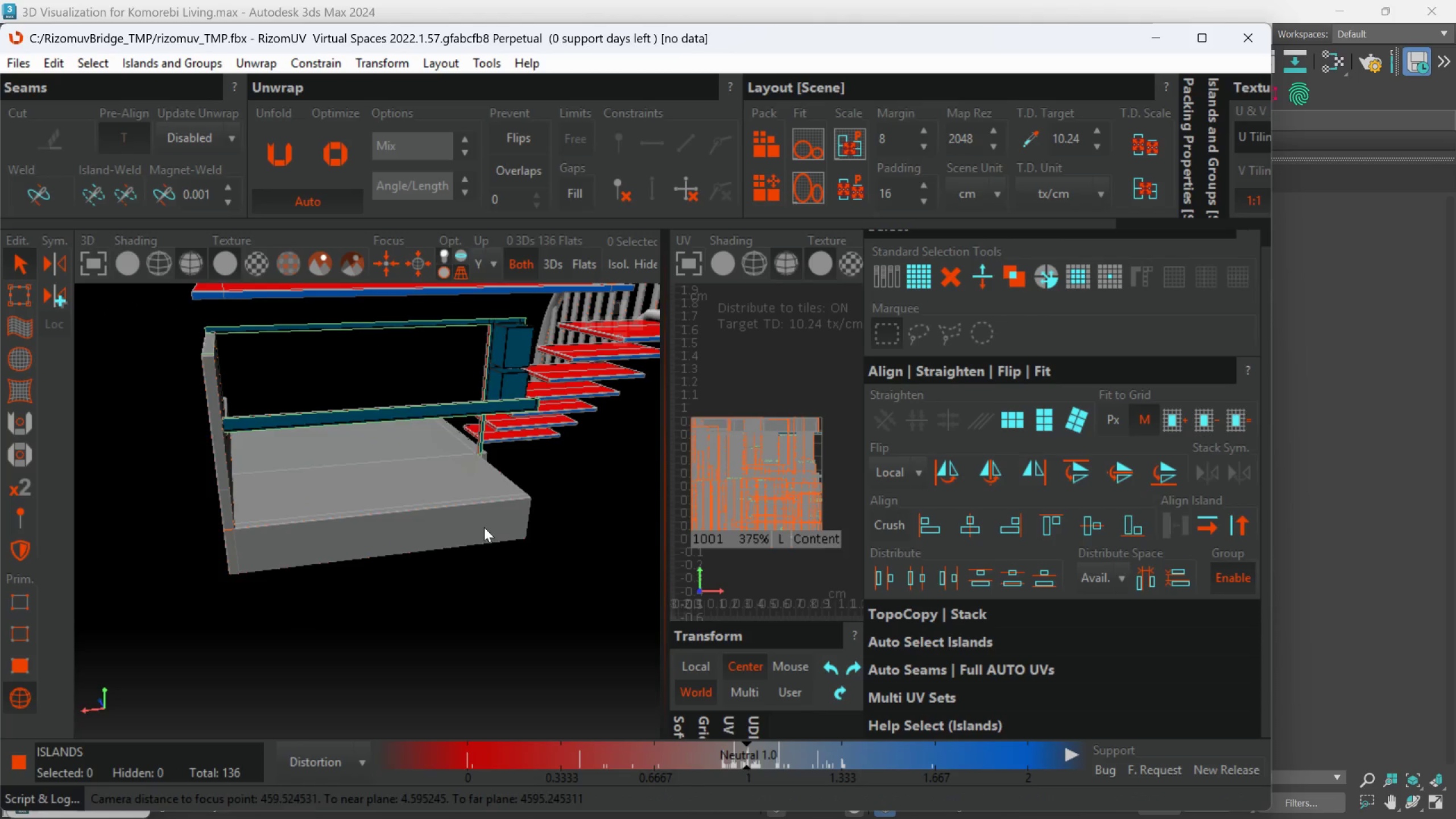 
hold_key(key=AltLeft, duration=1.11)
 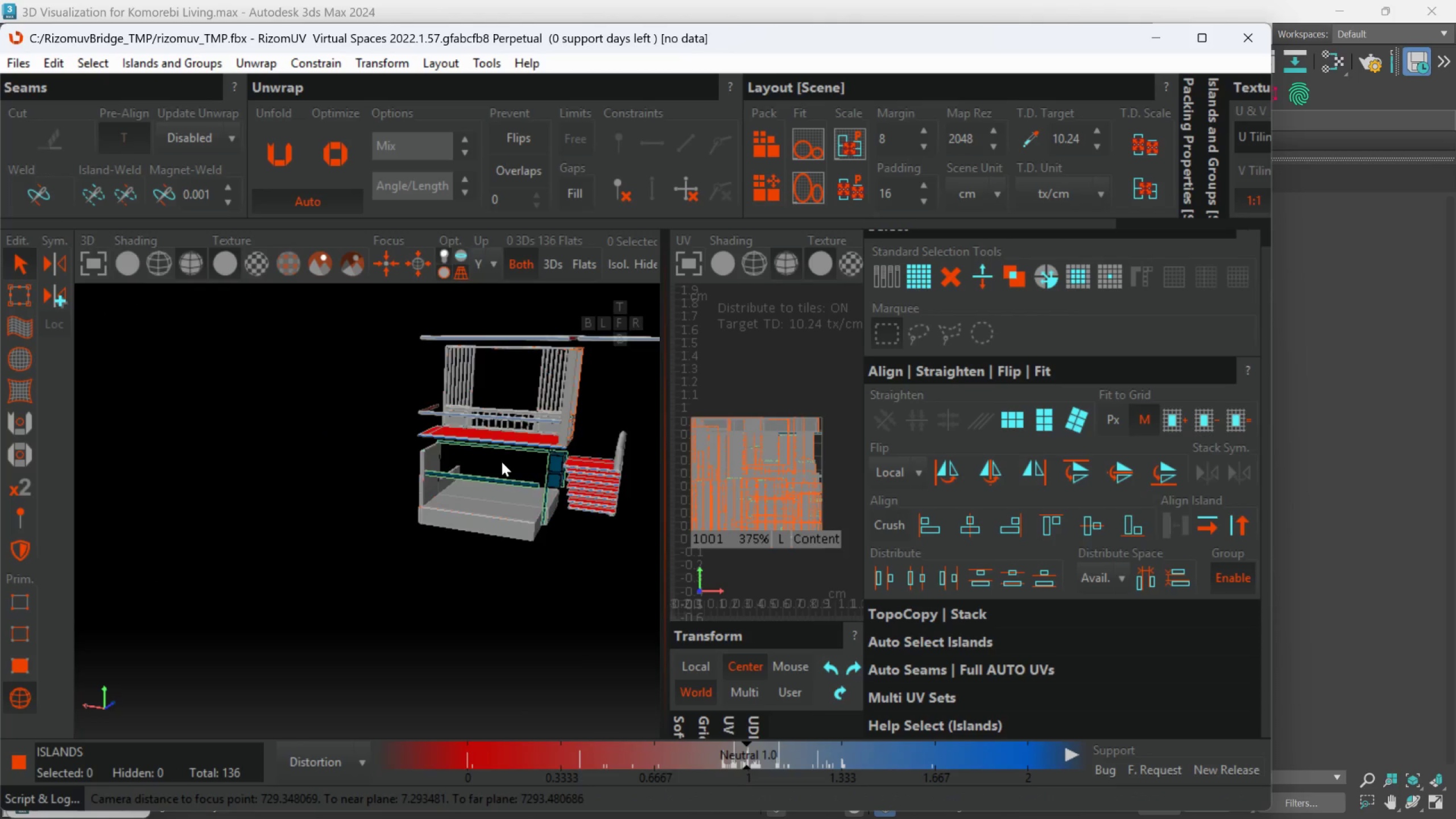 
scroll: coordinate [522, 526], scroll_direction: down, amount: 3.0
 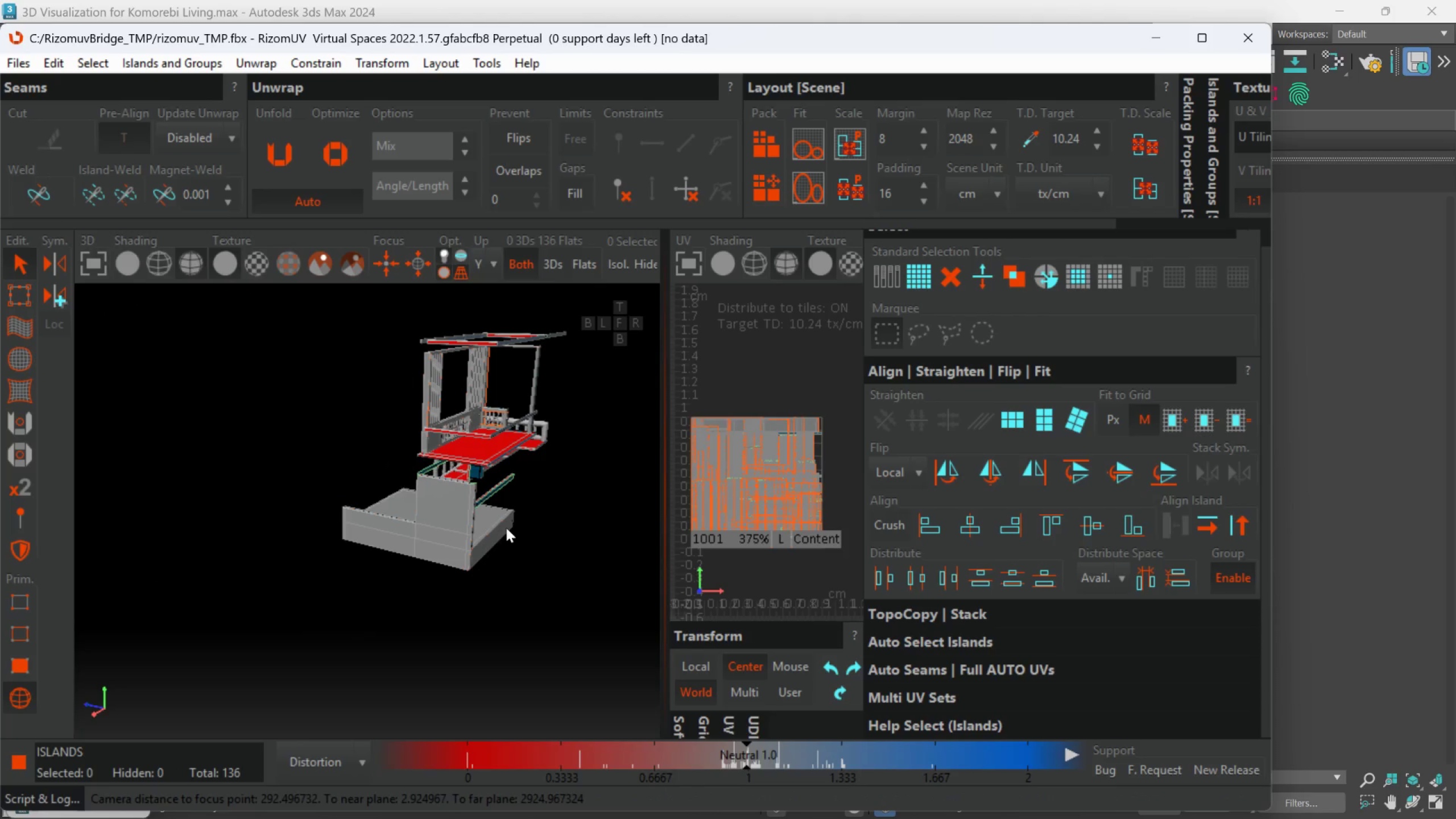 
scroll: coordinate [518, 512], scroll_direction: up, amount: 2.0
 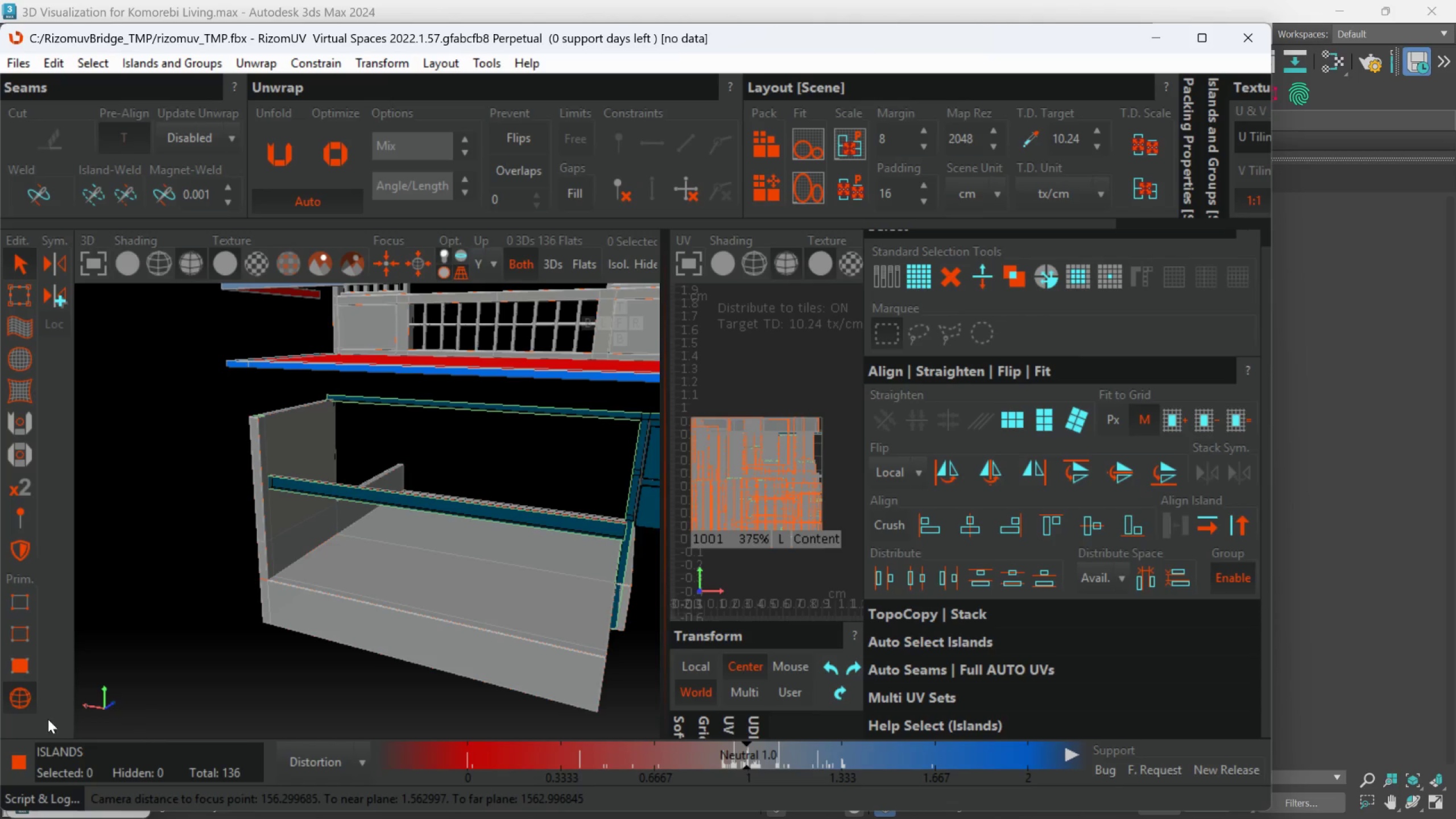 
hold_key(key=AltLeft, duration=0.59)
 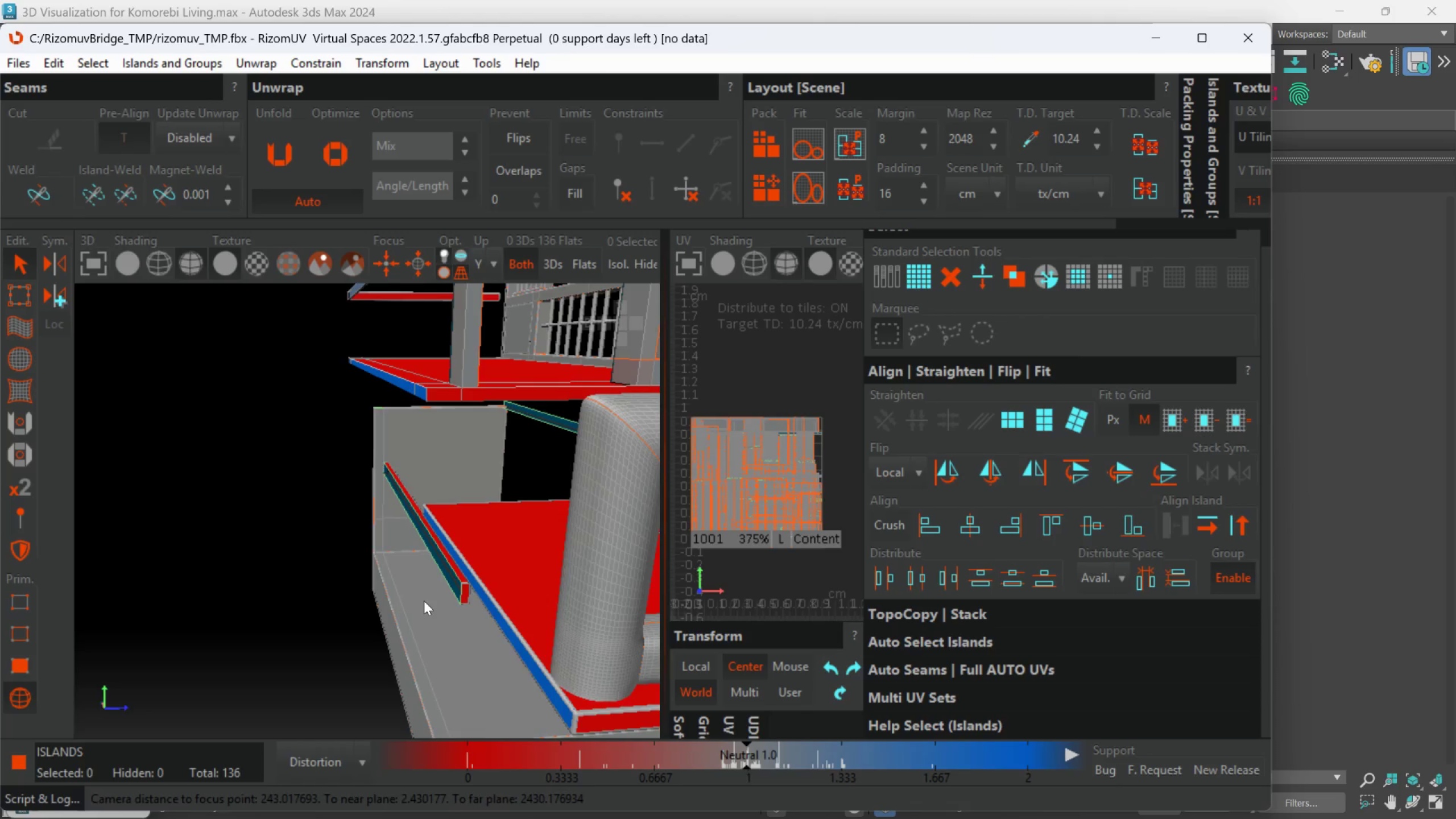 
key(Alt+AltLeft)
 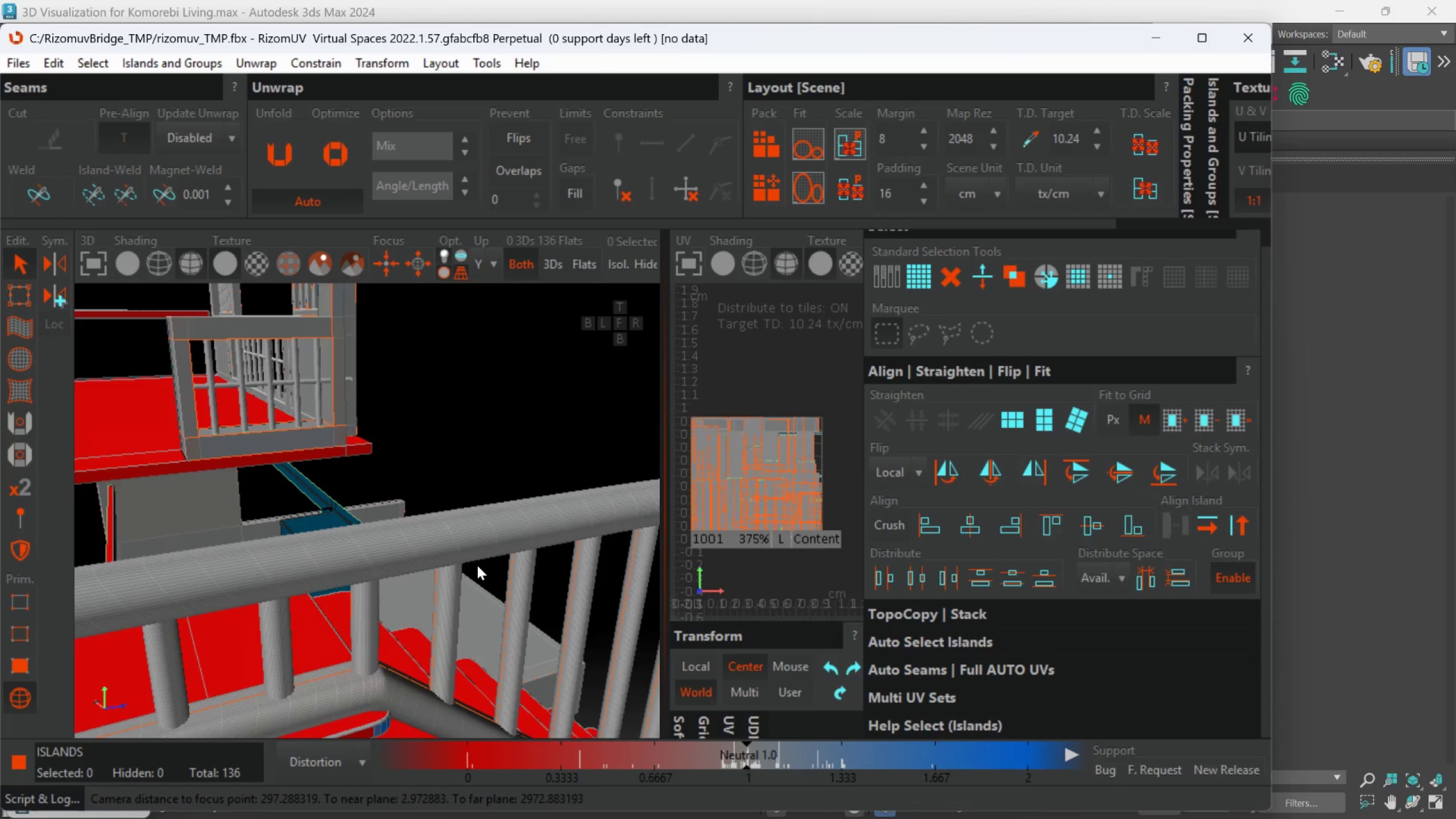 
hold_key(key=AltLeft, duration=0.41)
 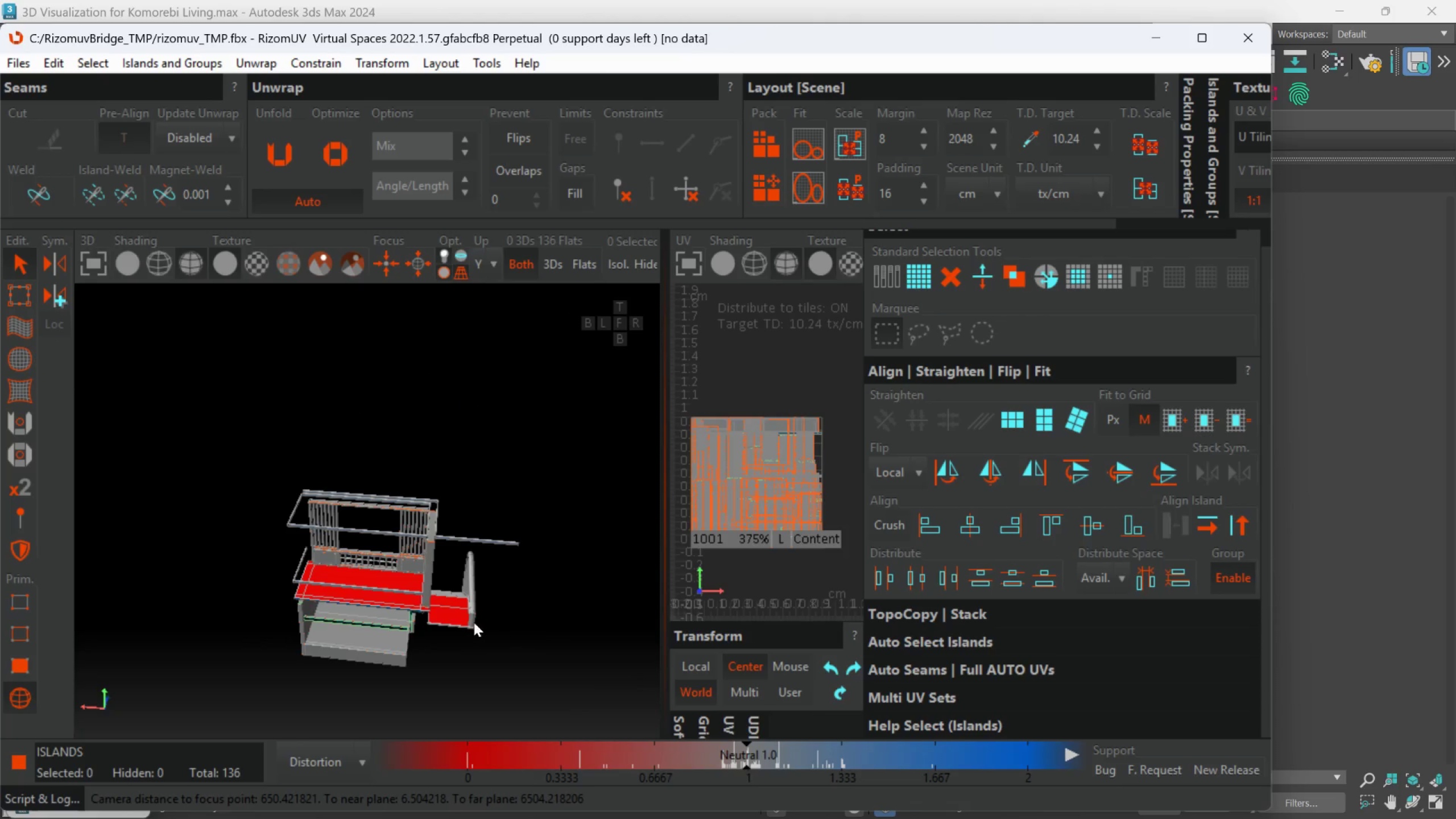 
scroll: coordinate [354, 602], scroll_direction: down, amount: 4.0
 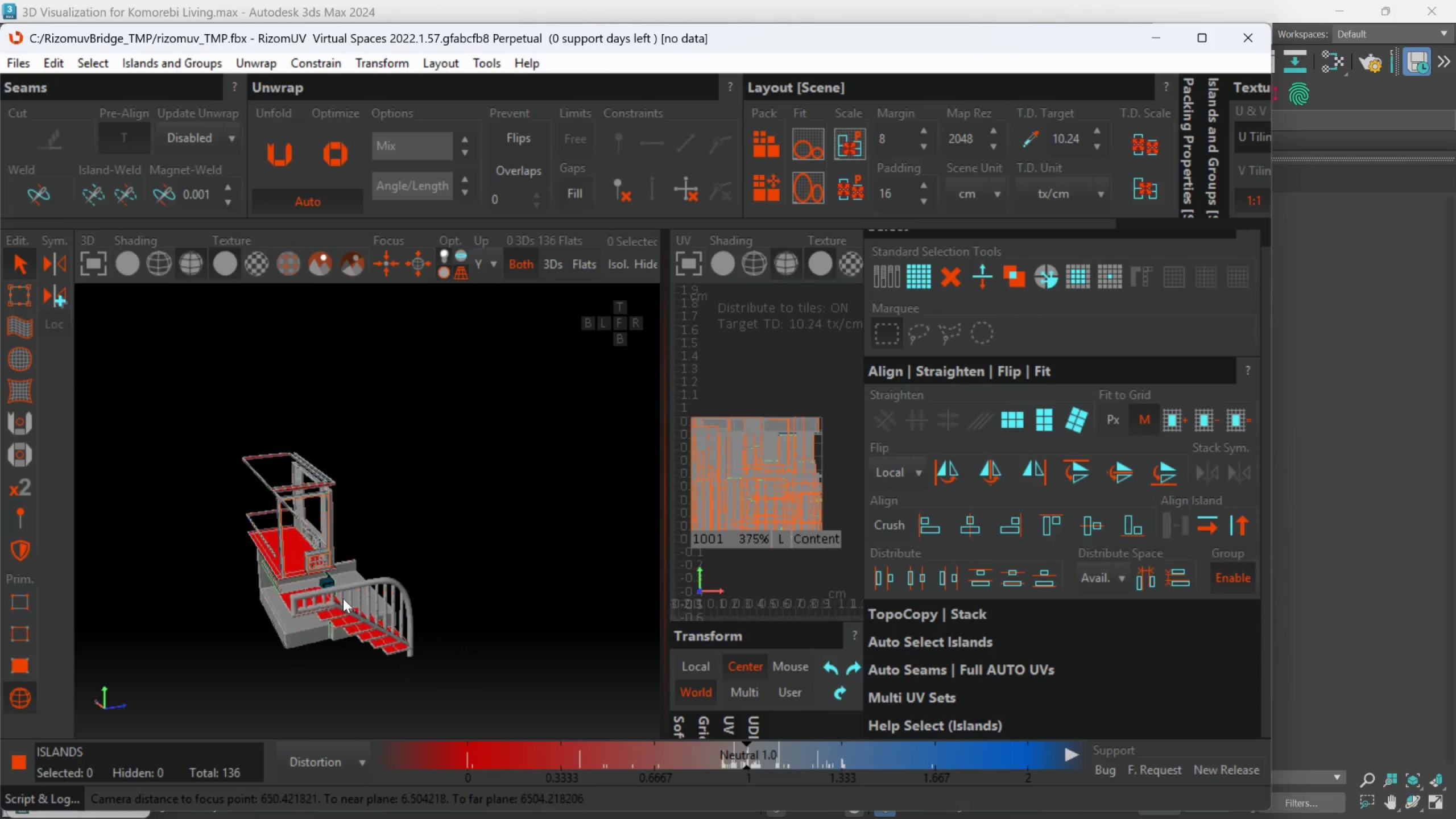 
left_click([431, 613])
 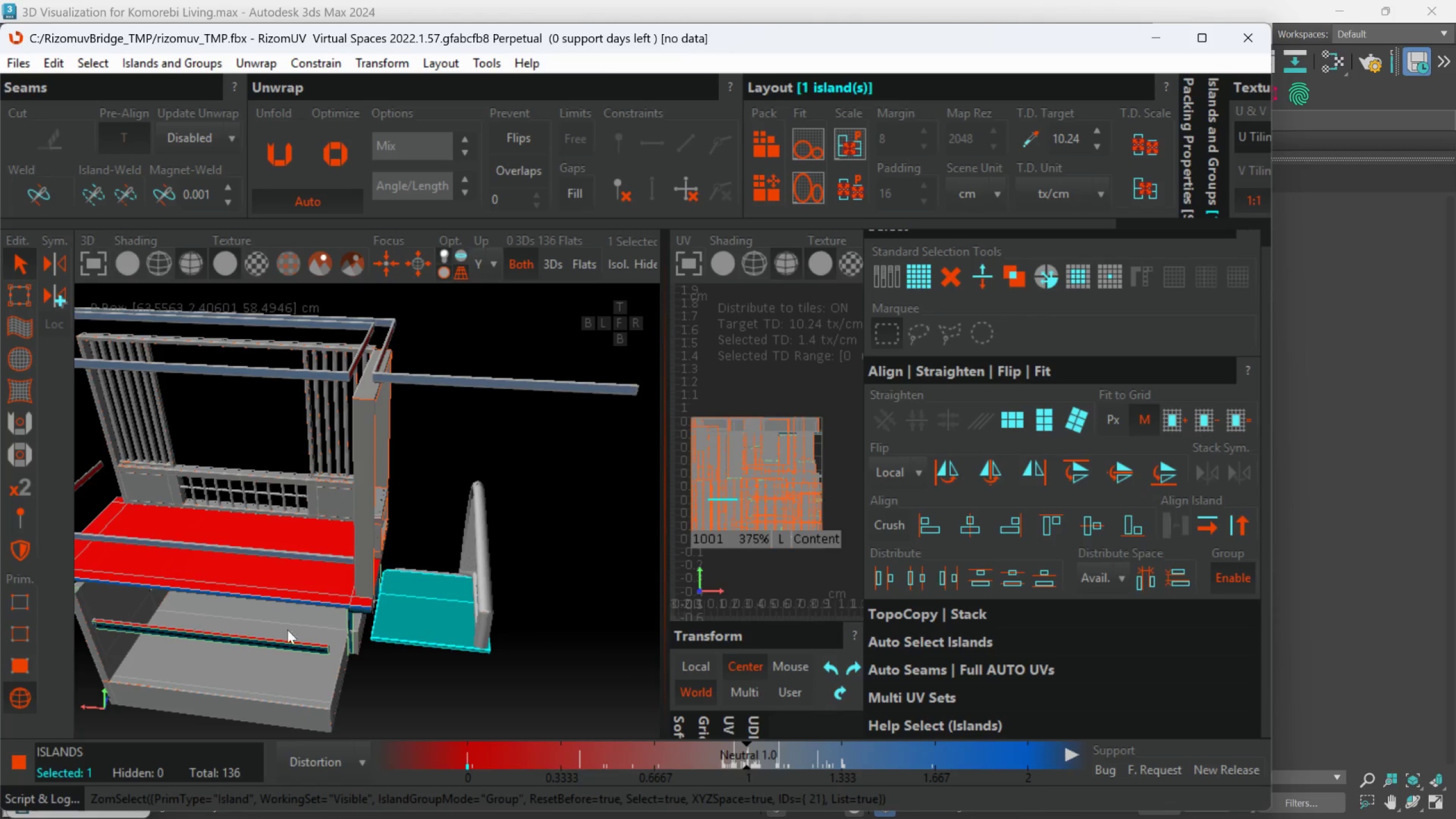 
scroll: coordinate [273, 631], scroll_direction: up, amount: 3.0
 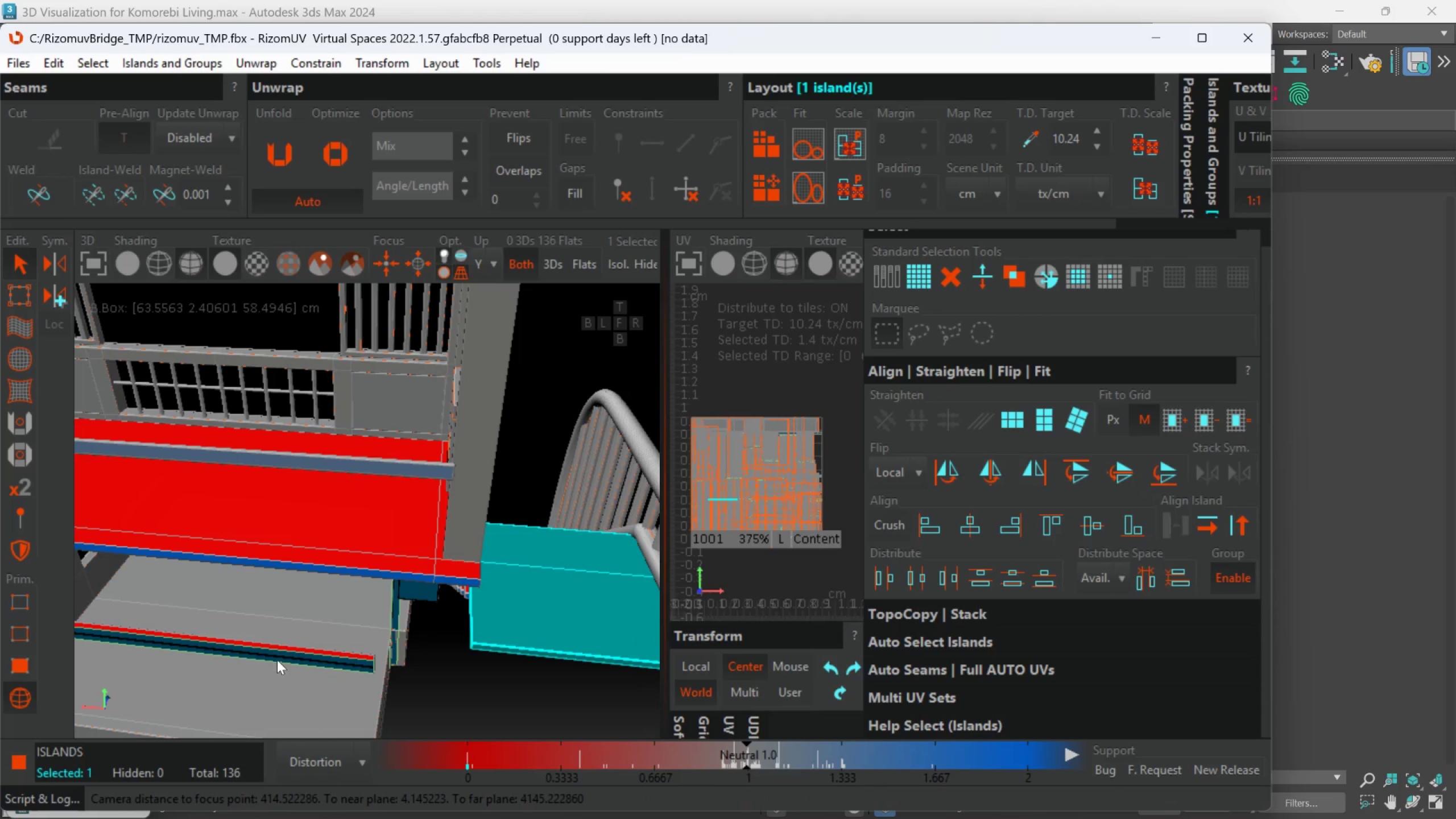 
hold_key(key=ControlLeft, duration=1.18)
left_click([277, 660])
 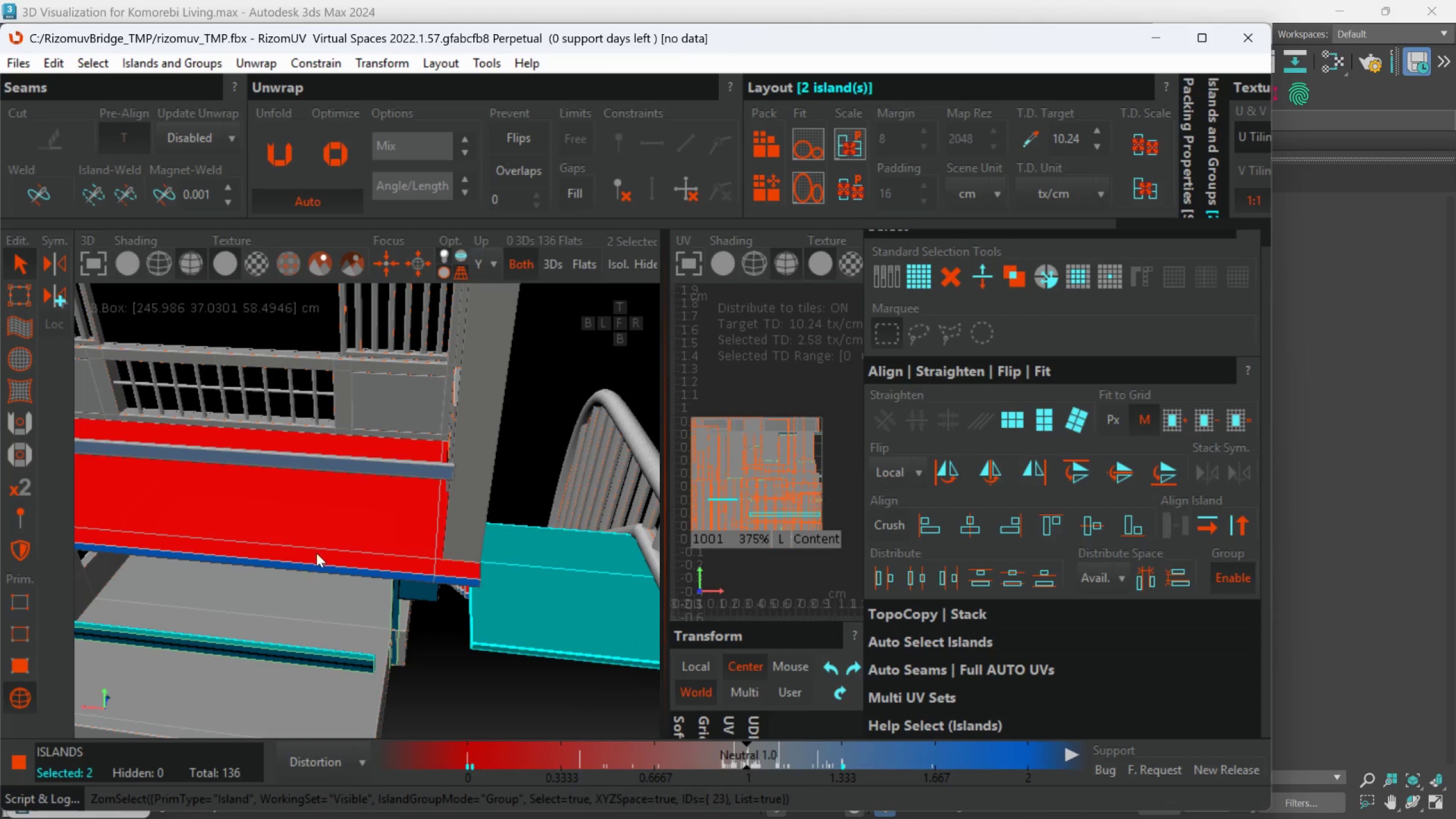 
left_click([318, 538])
 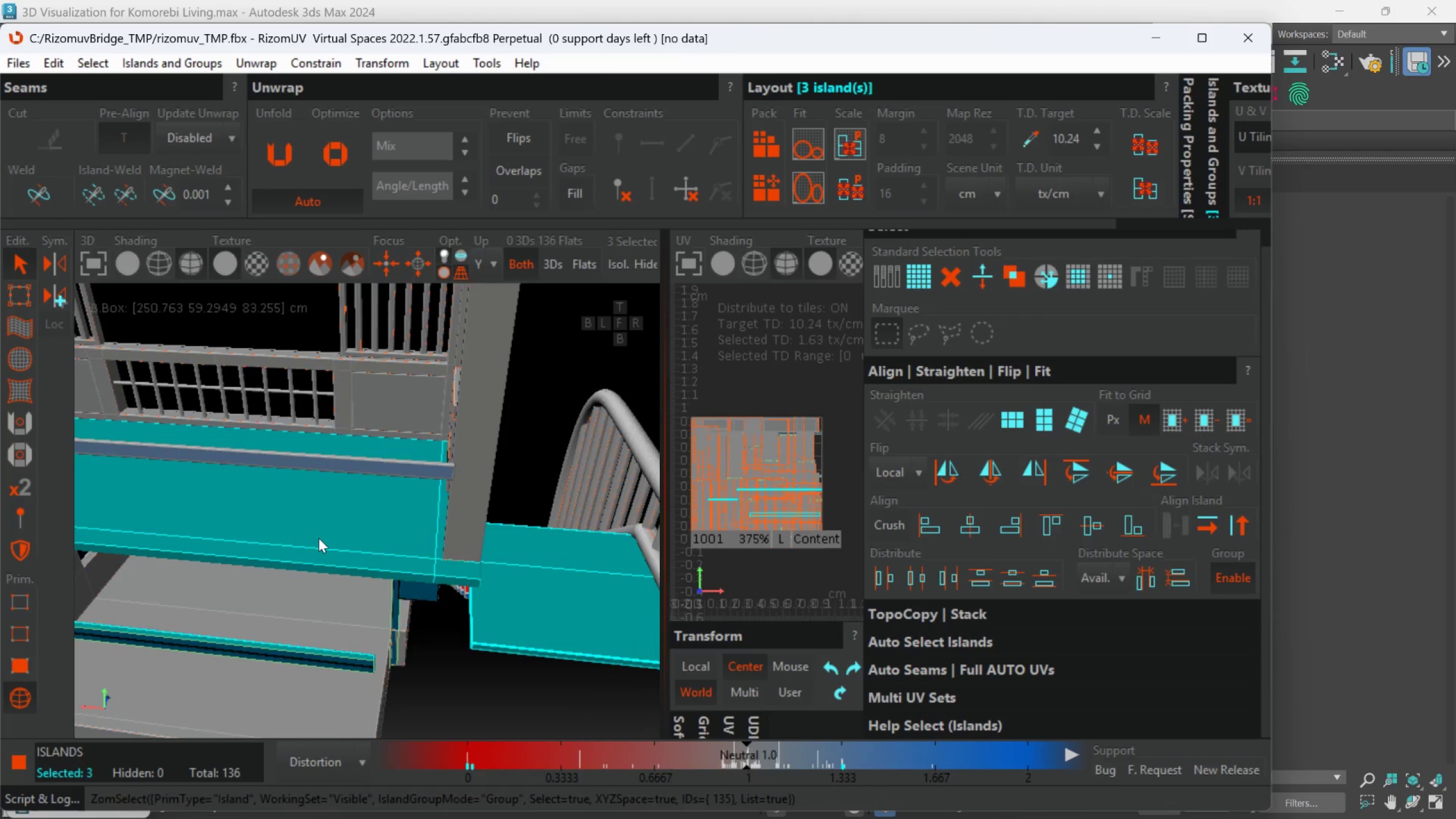 
hold_key(key=AltLeft, duration=0.79)
 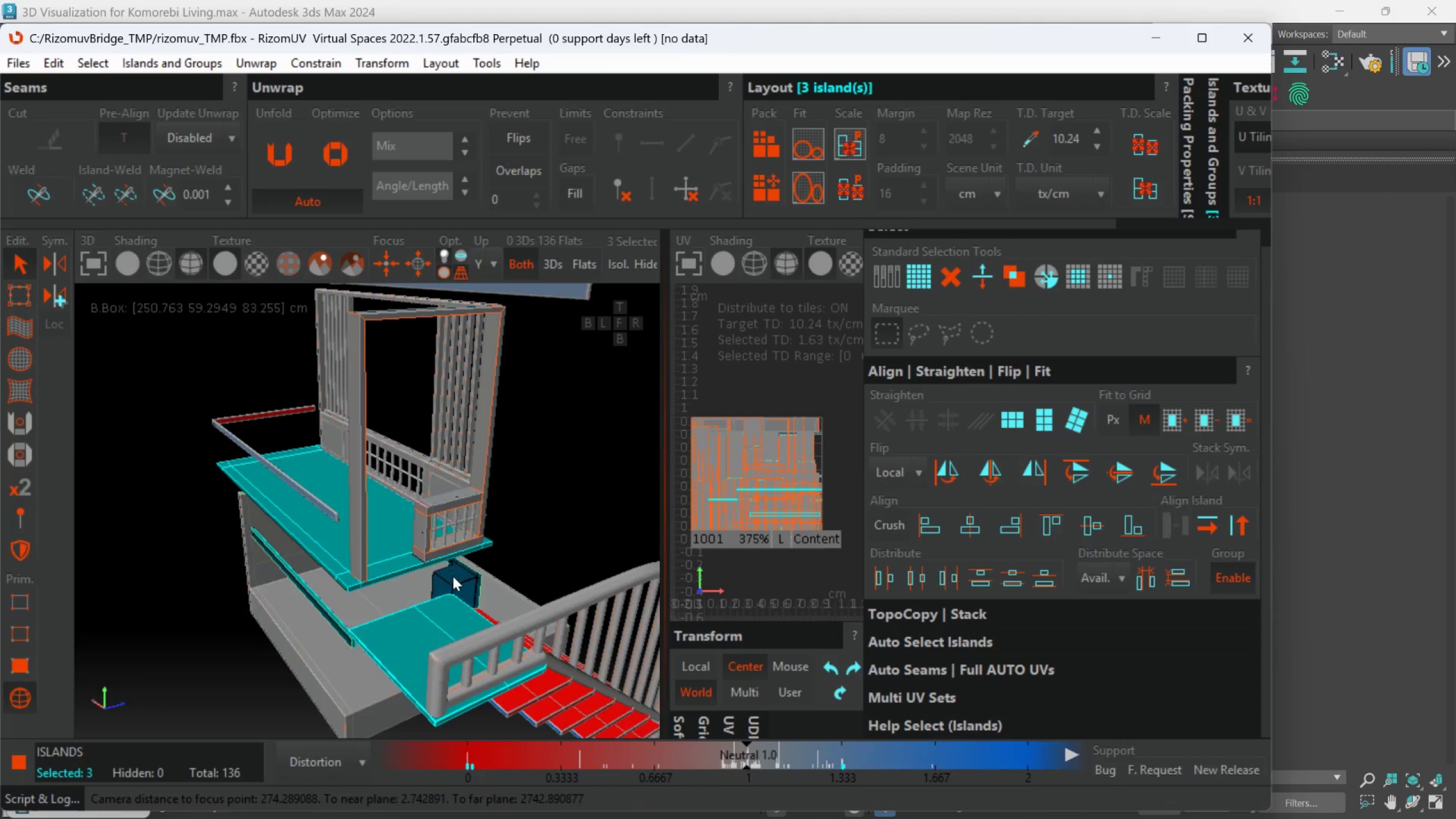 
scroll: coordinate [323, 540], scroll_direction: down, amount: 2.0
 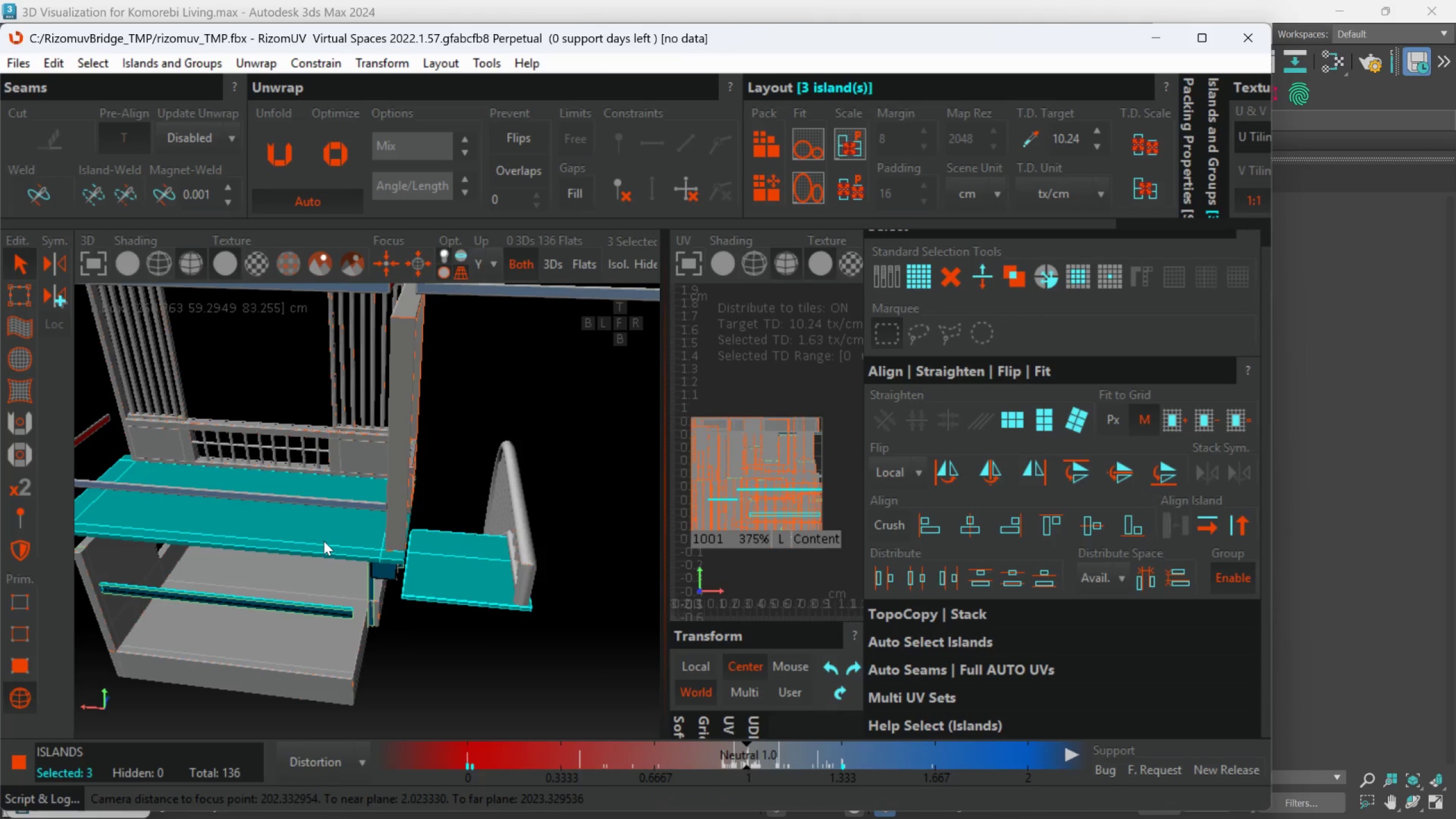 
hold_key(key=AltLeft, duration=0.44)
 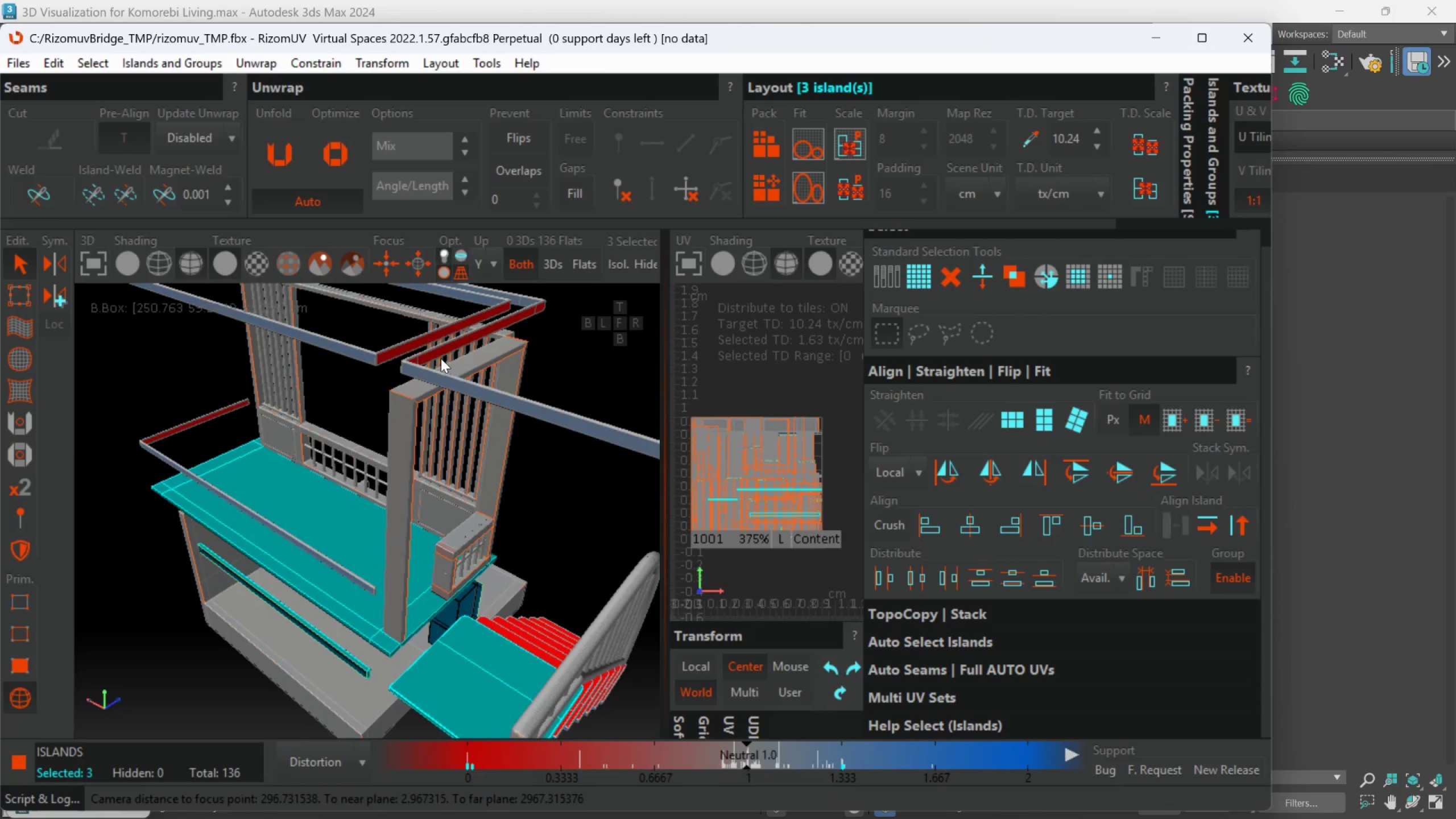 
hold_key(key=ControlLeft, duration=1.42)
 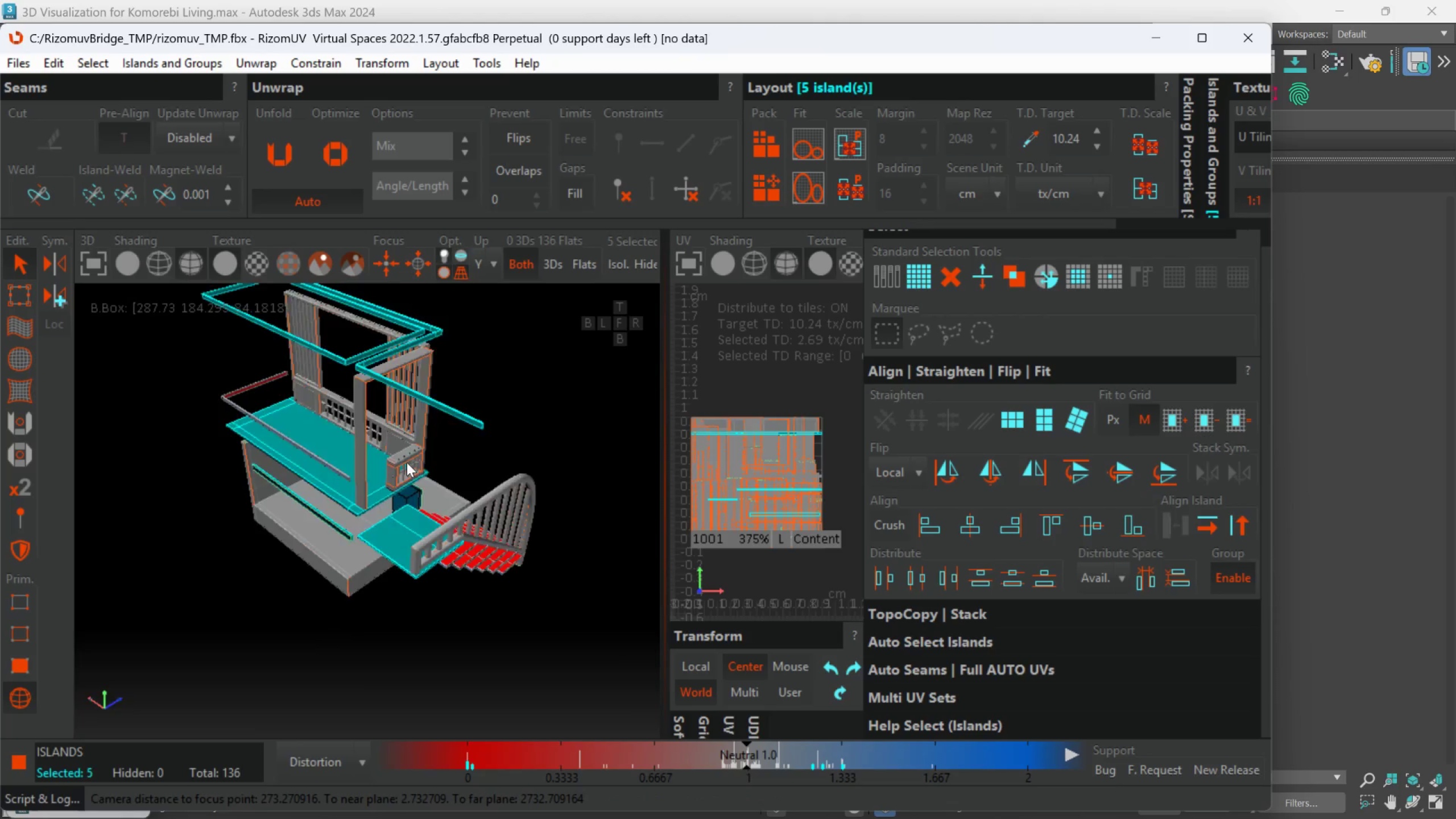 
scroll: coordinate [441, 358], scroll_direction: up, amount: 1.0
 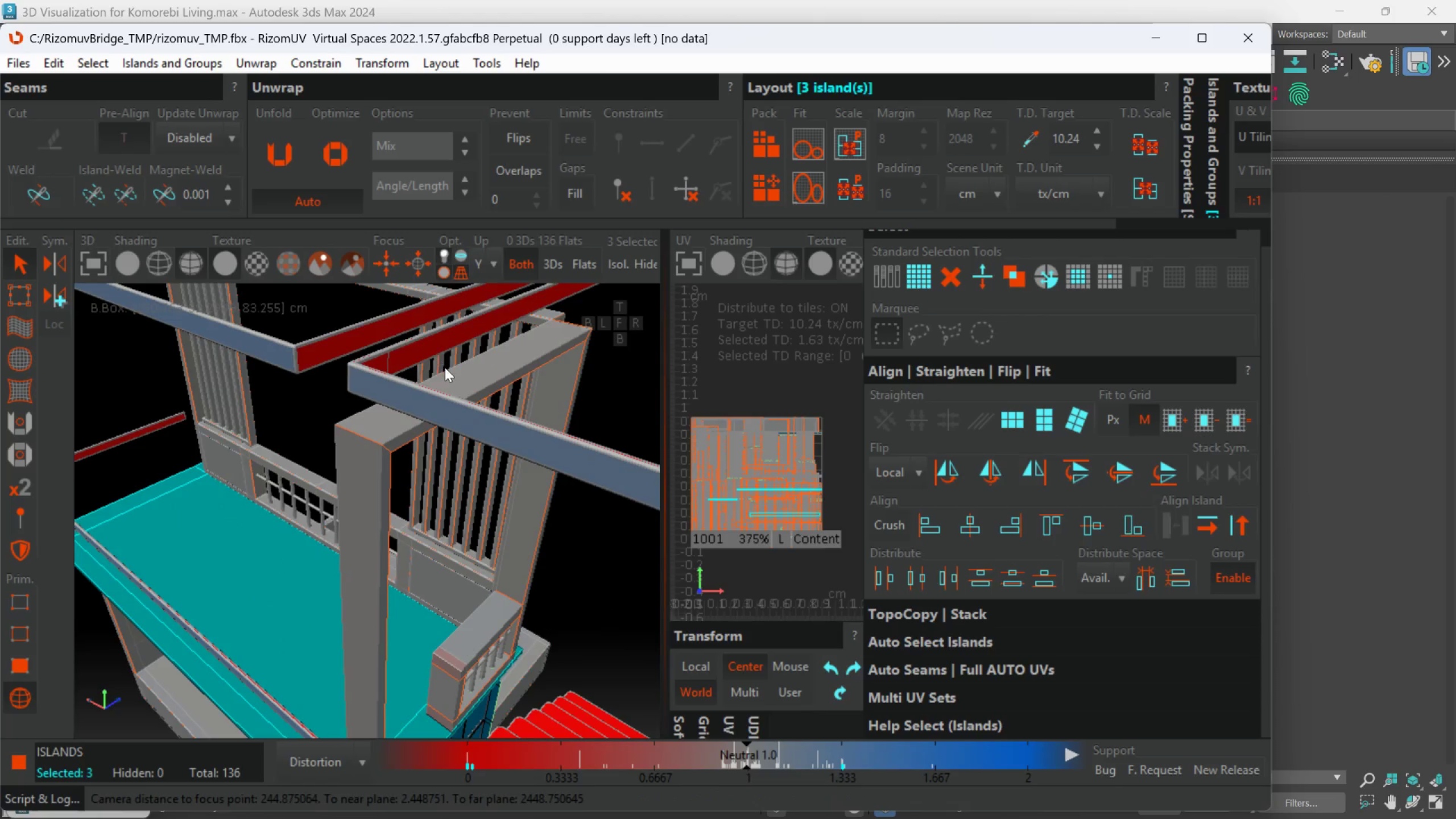 
left_click([433, 350])
 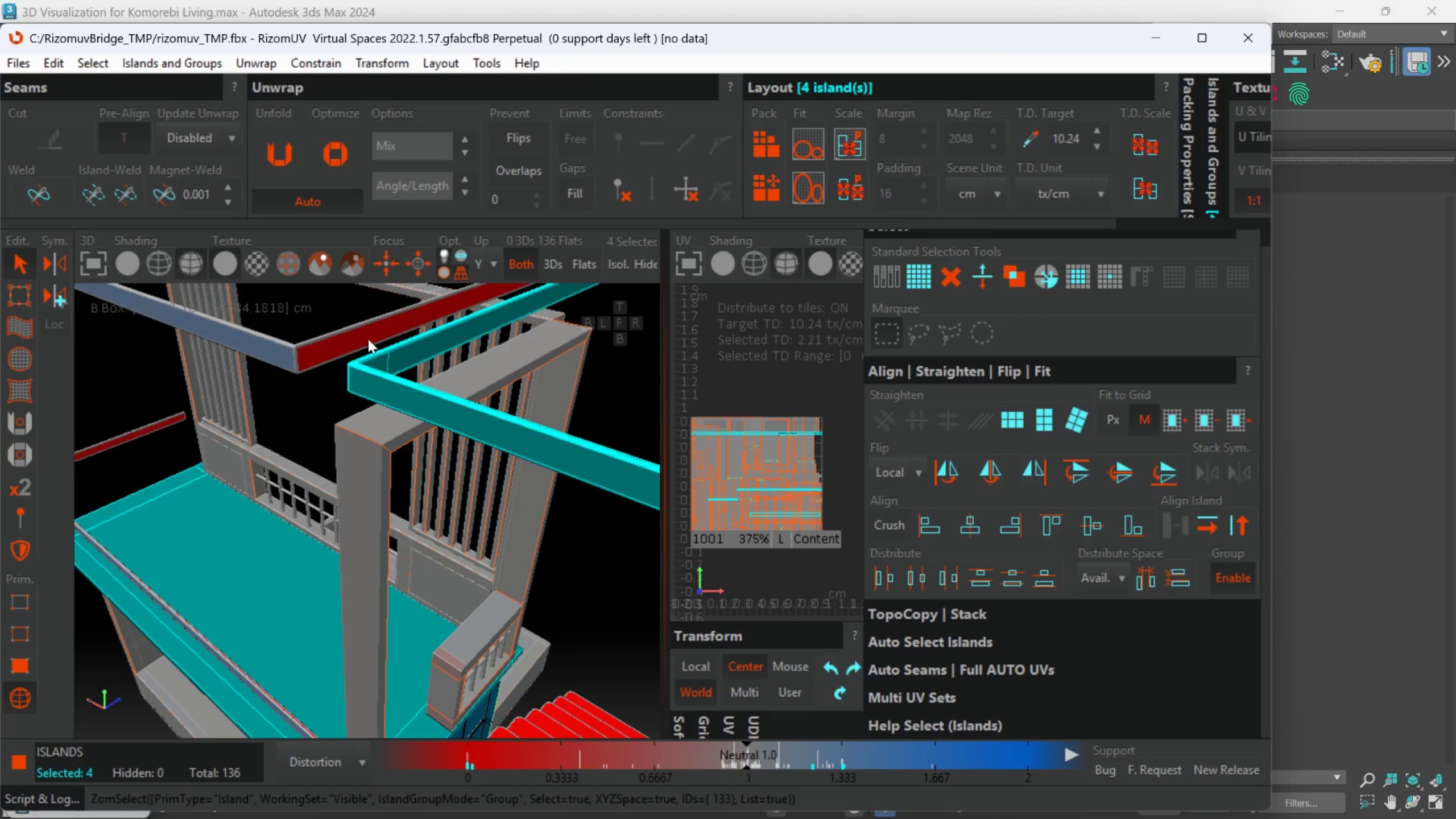 
left_click([354, 335])
 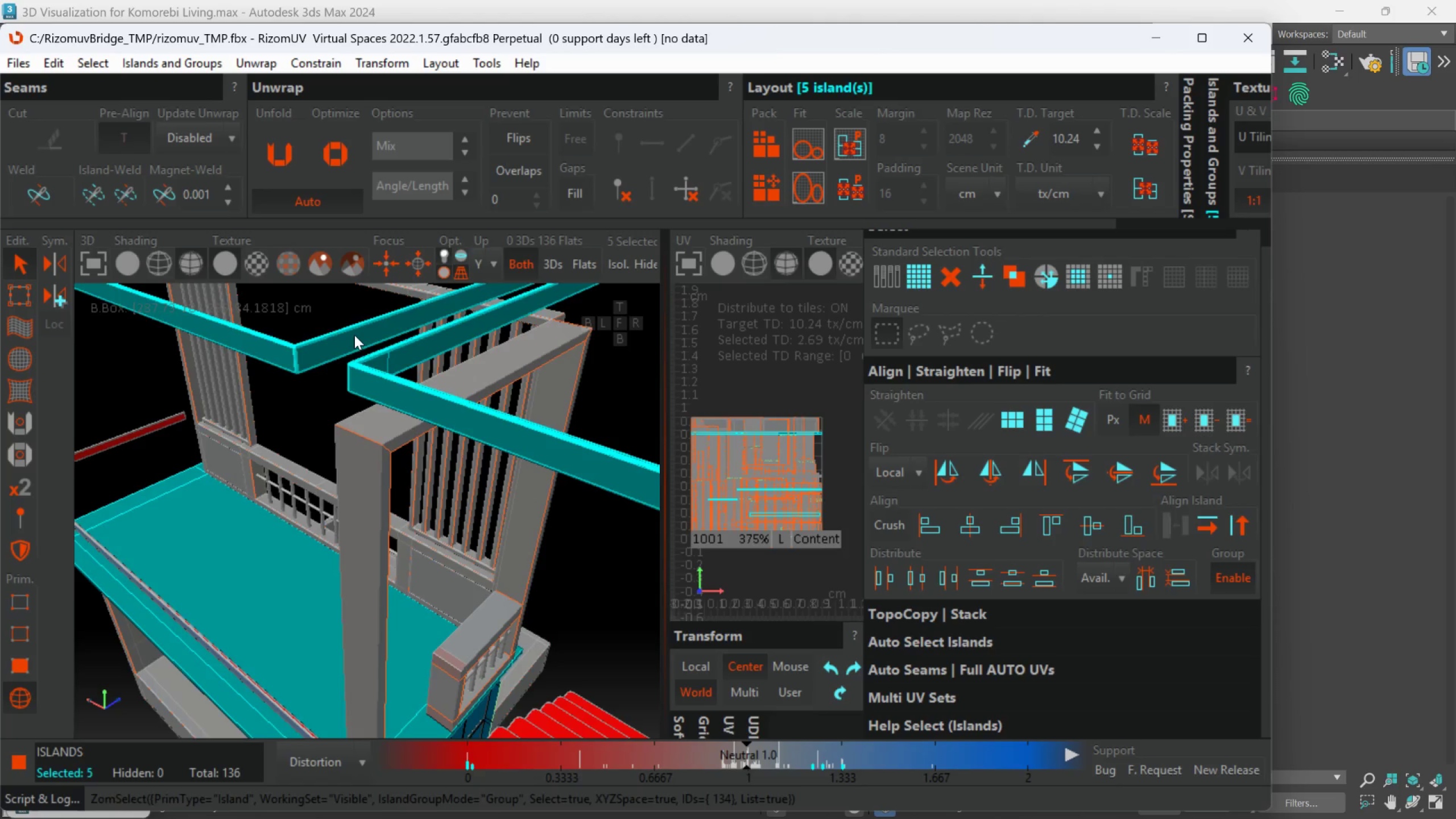 
hold_key(key=AltLeft, duration=0.52)
 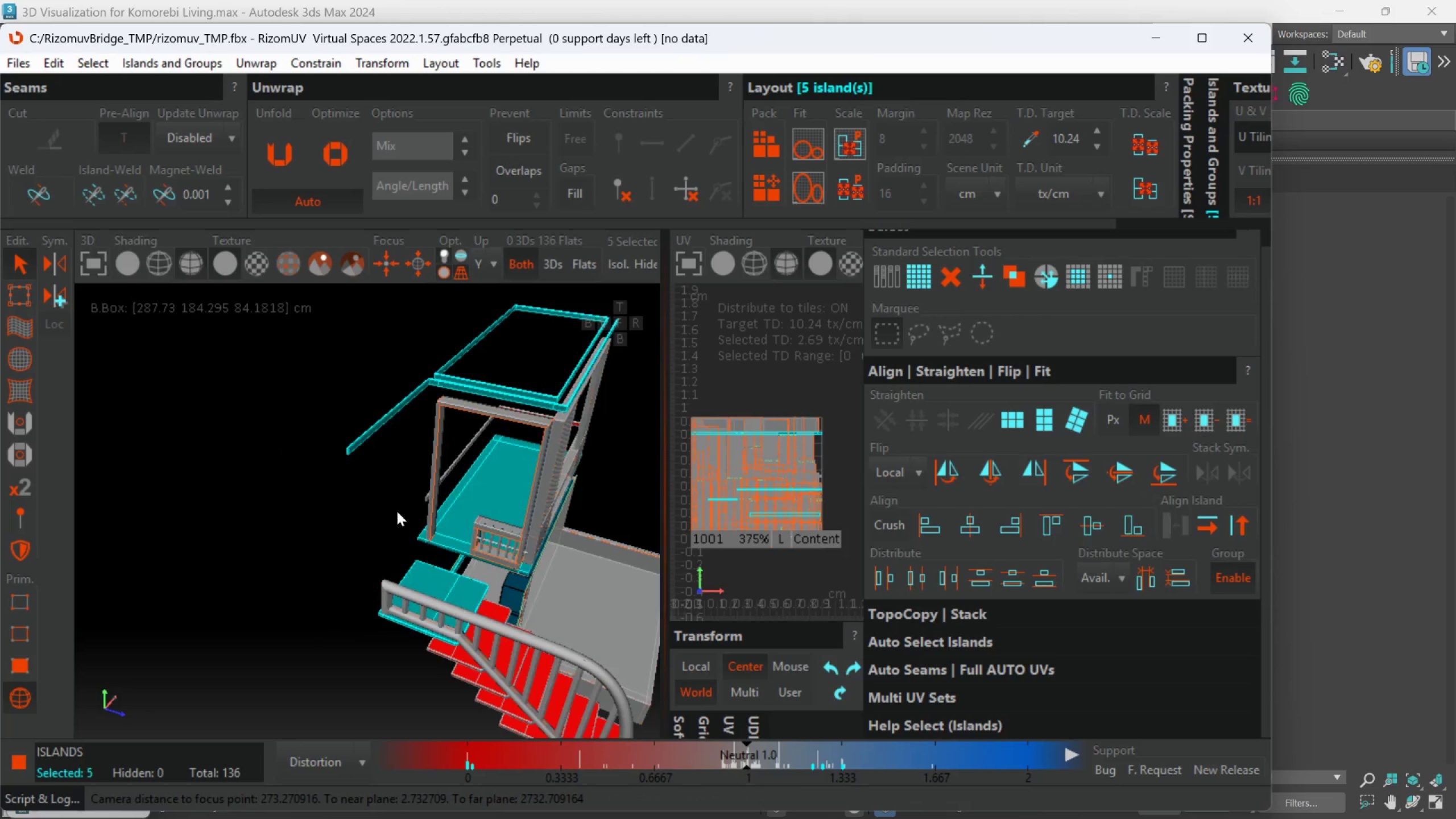 
scroll: coordinate [352, 384], scroll_direction: down, amount: 5.0
 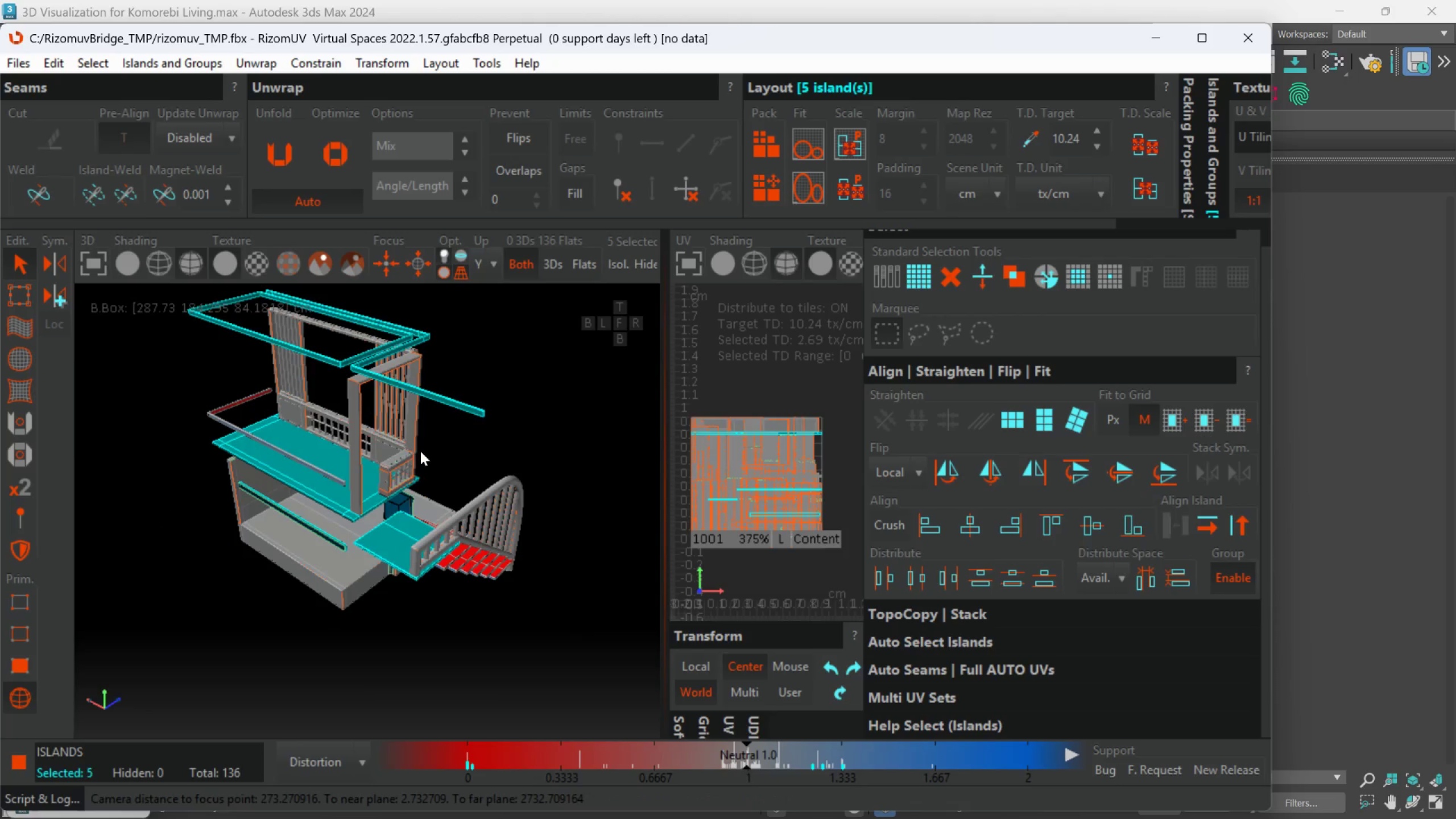 
hold_key(key=AltLeft, duration=0.39)
 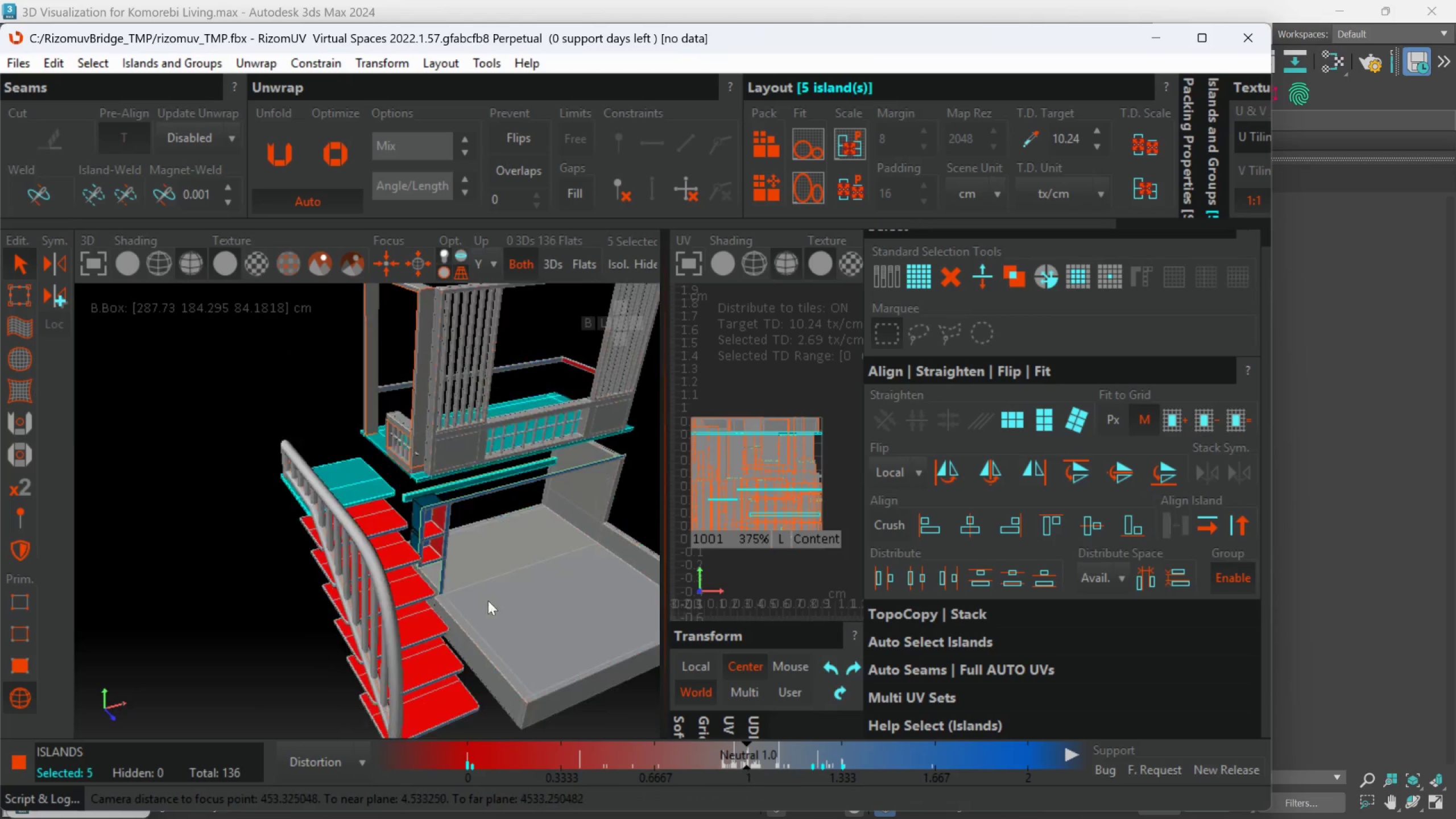 
hold_key(key=AltLeft, duration=0.35)
 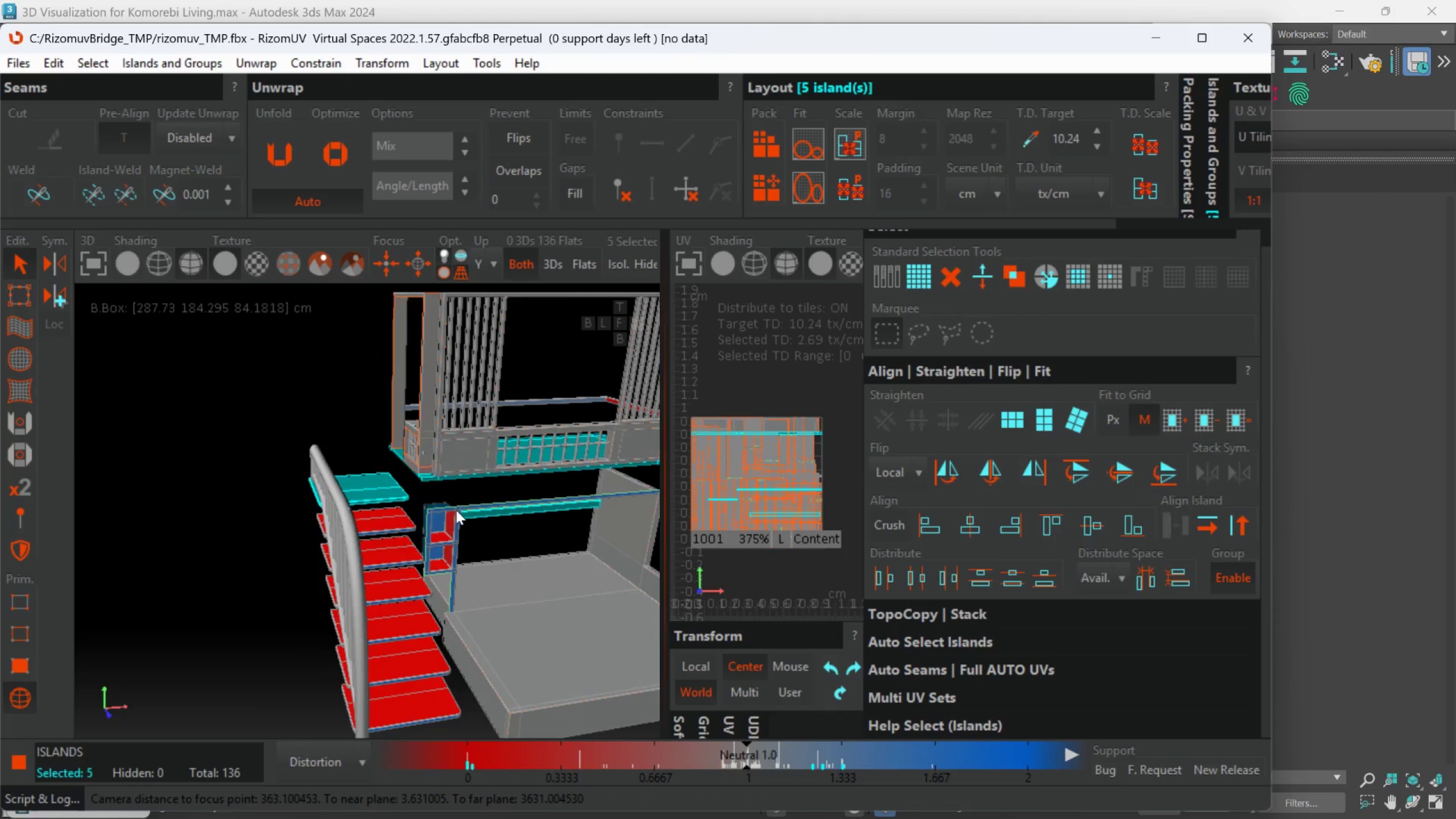 
hold_key(key=ControlLeft, duration=0.75)
 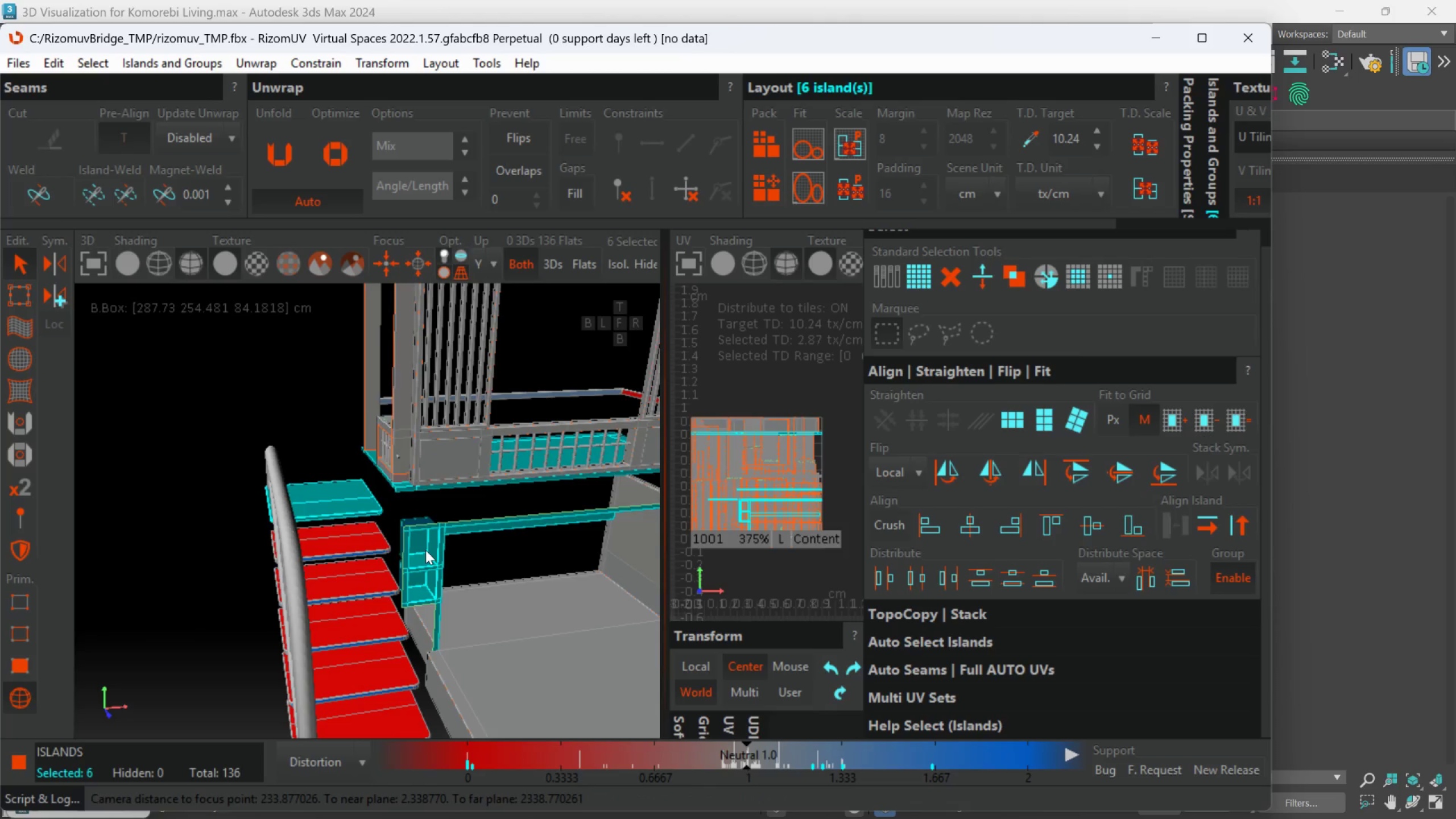 
scroll: coordinate [457, 511], scroll_direction: up, amount: 2.0
 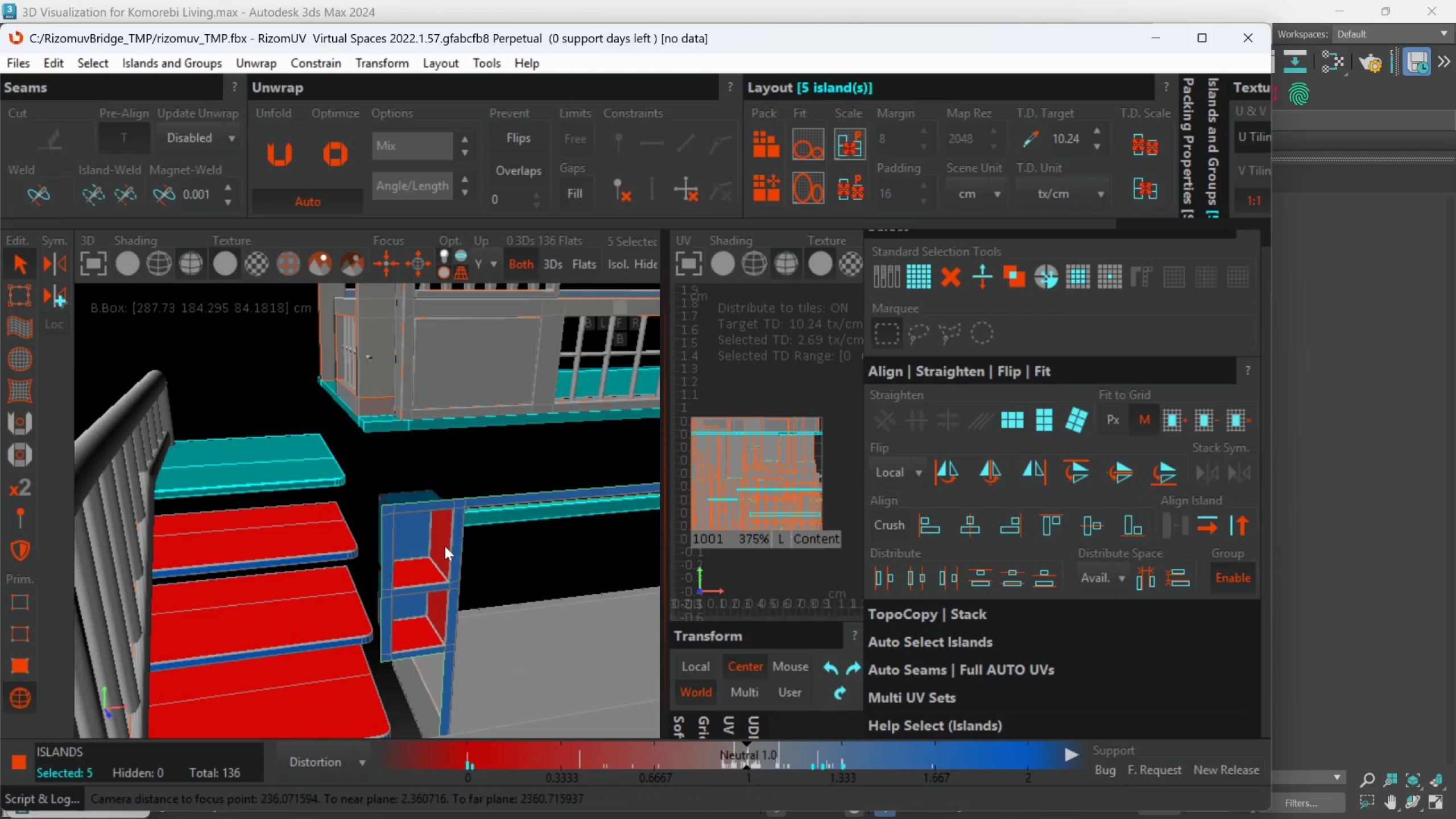 
left_click([425, 547])
 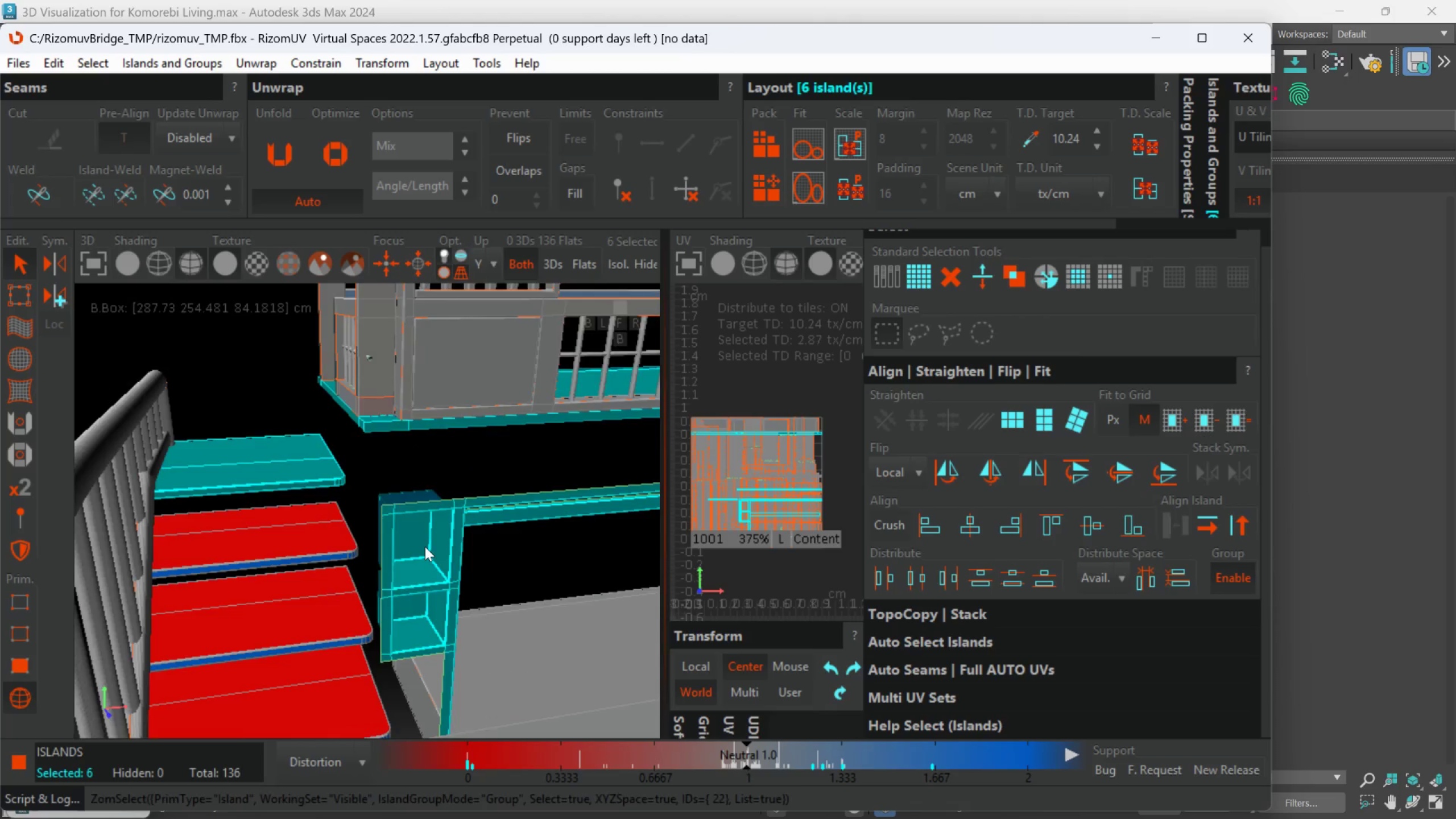 
hold_key(key=AltLeft, duration=0.37)
 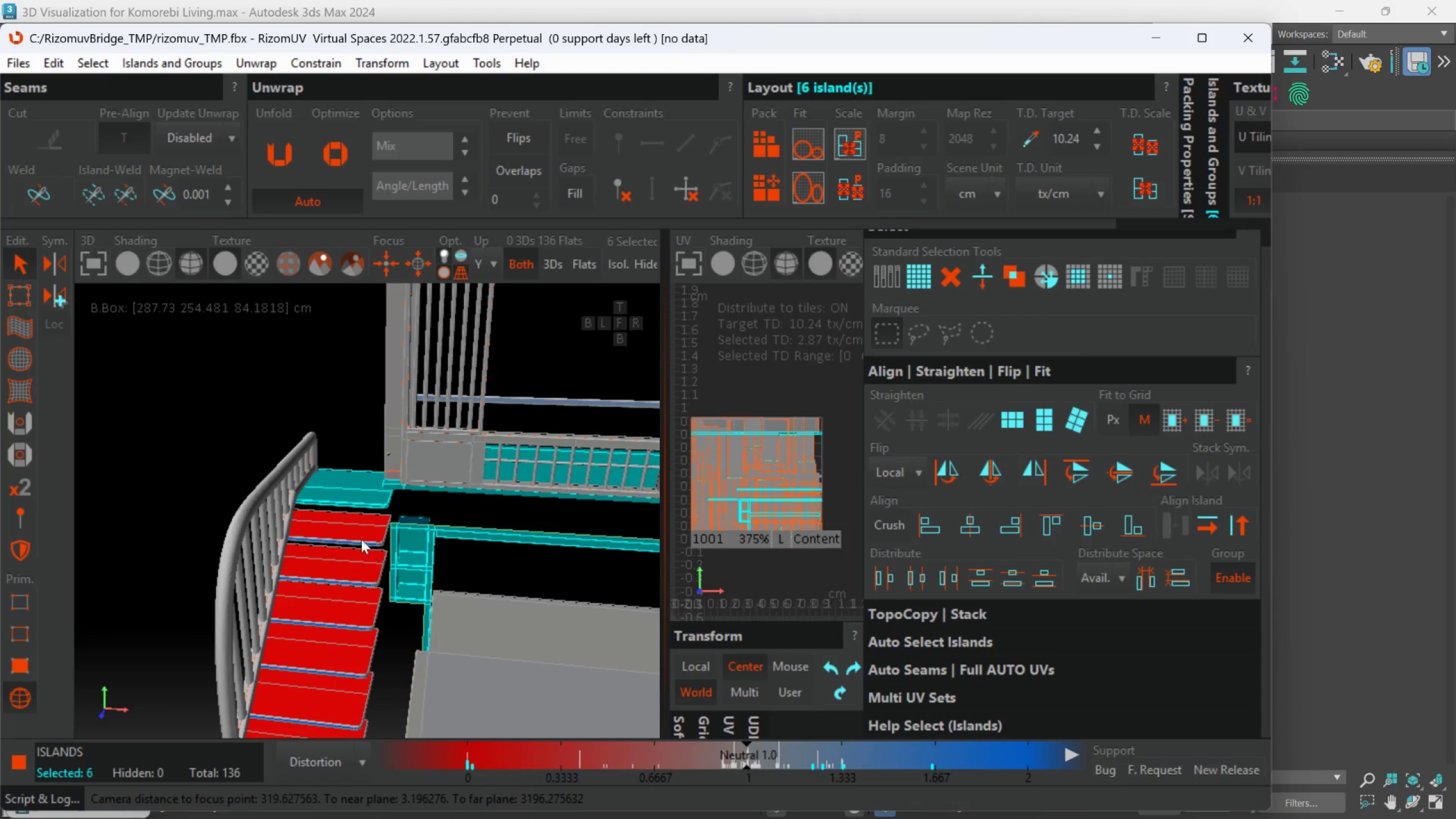 
scroll: coordinate [425, 547], scroll_direction: down, amount: 2.0
 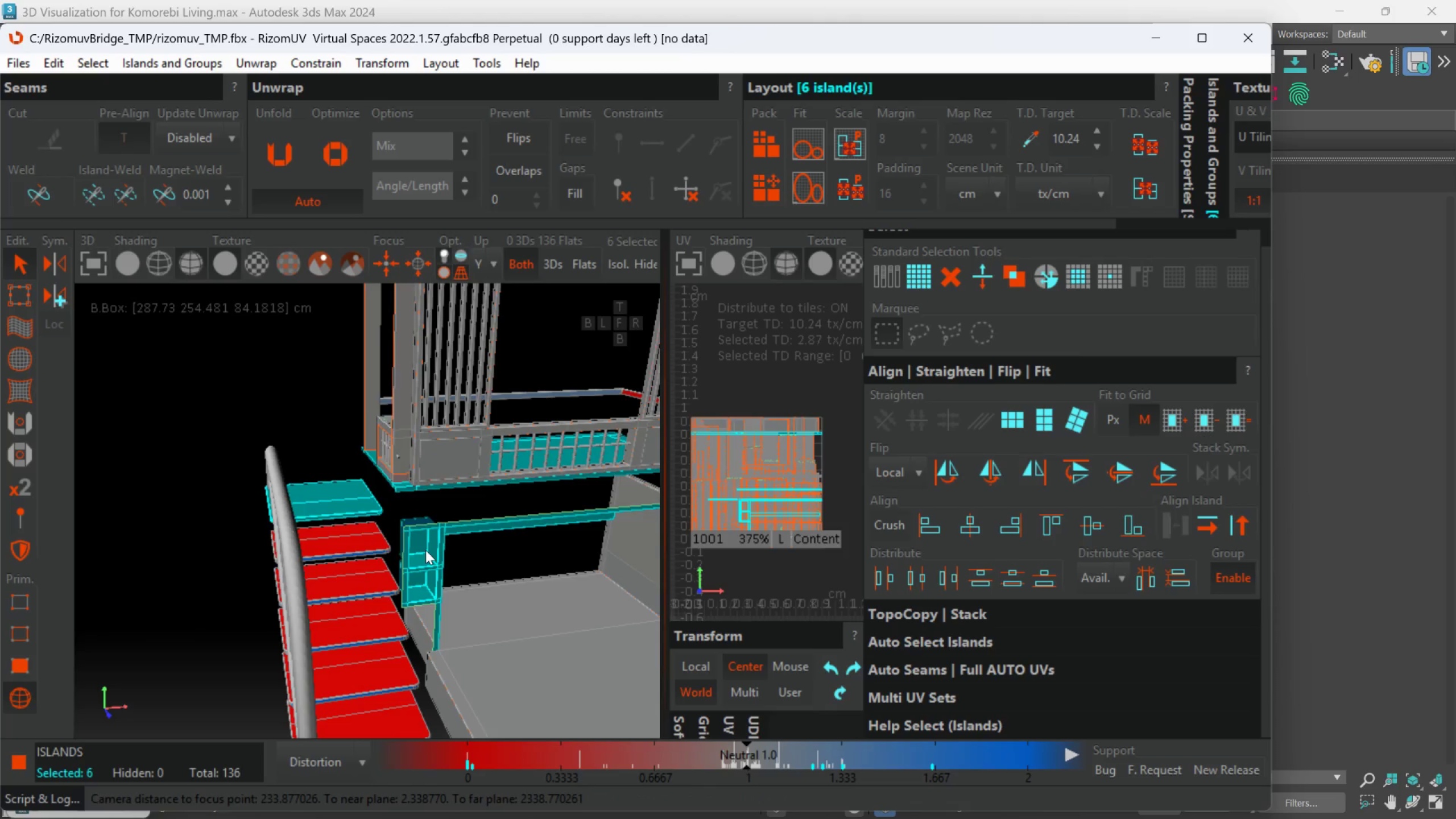 
hold_key(key=ControlLeft, duration=1.39)
double_click([364, 560])
 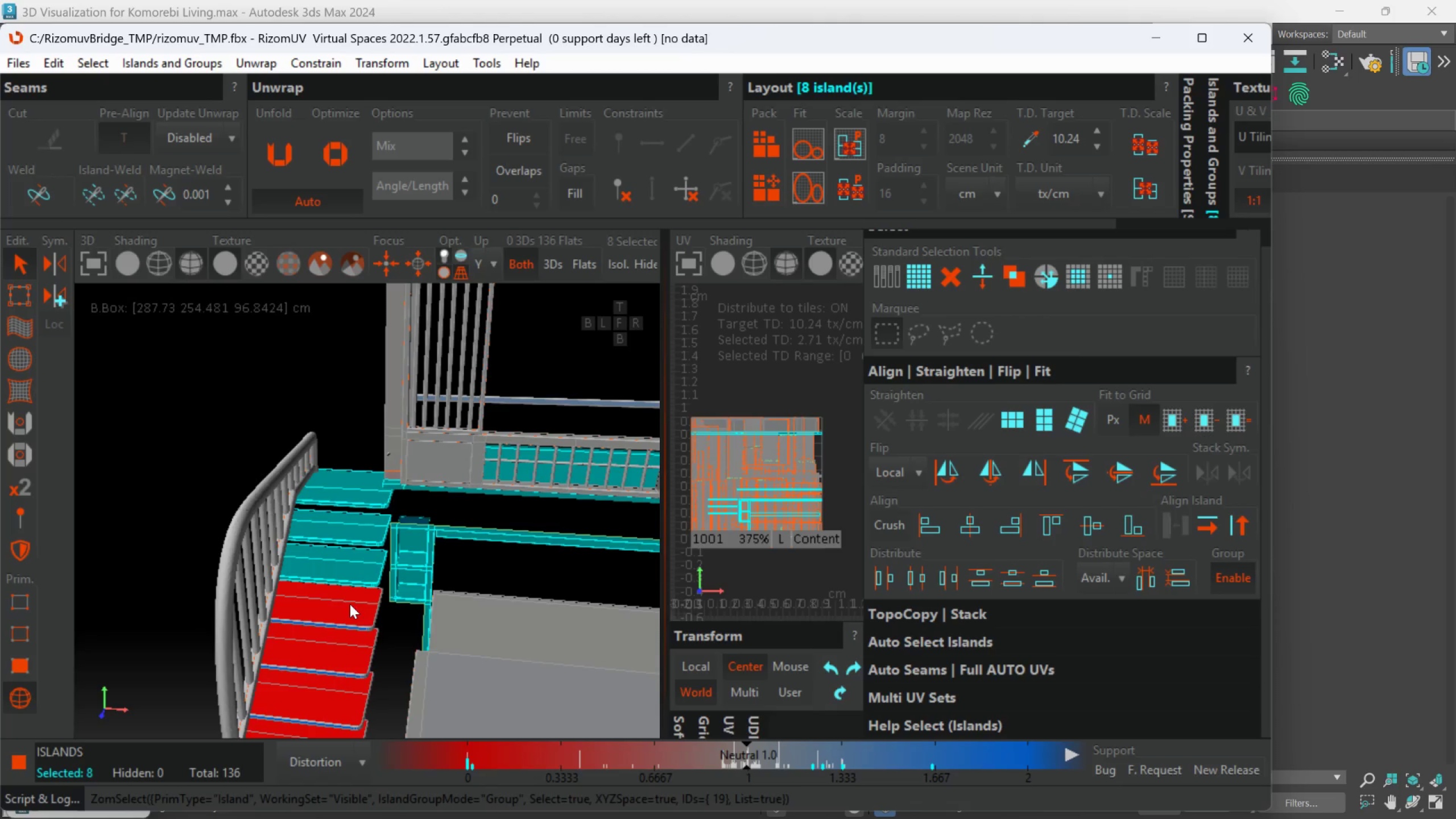 
triple_click([349, 605])
 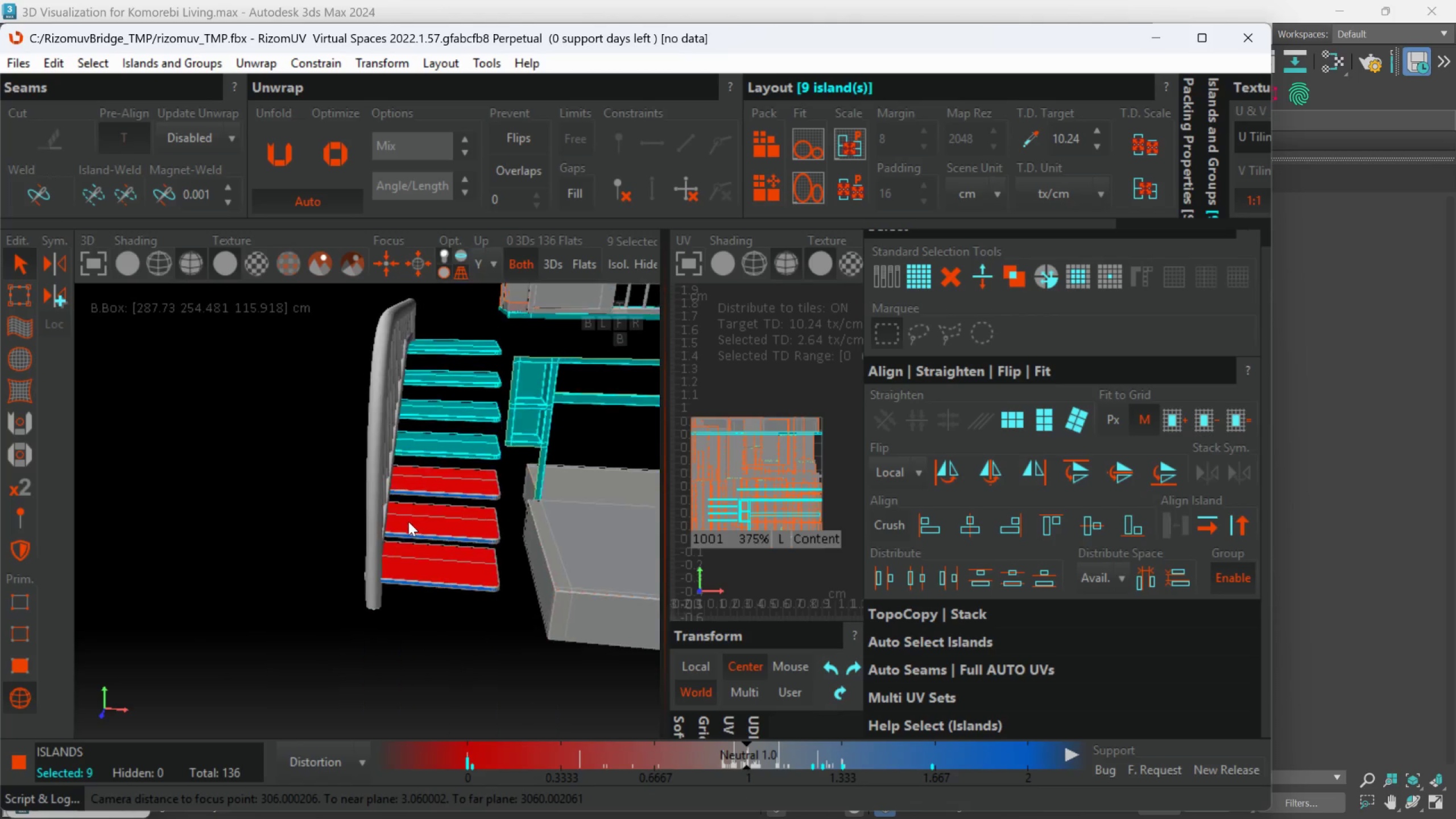 
hold_key(key=ControlLeft, duration=1.31)
left_click([448, 449])
 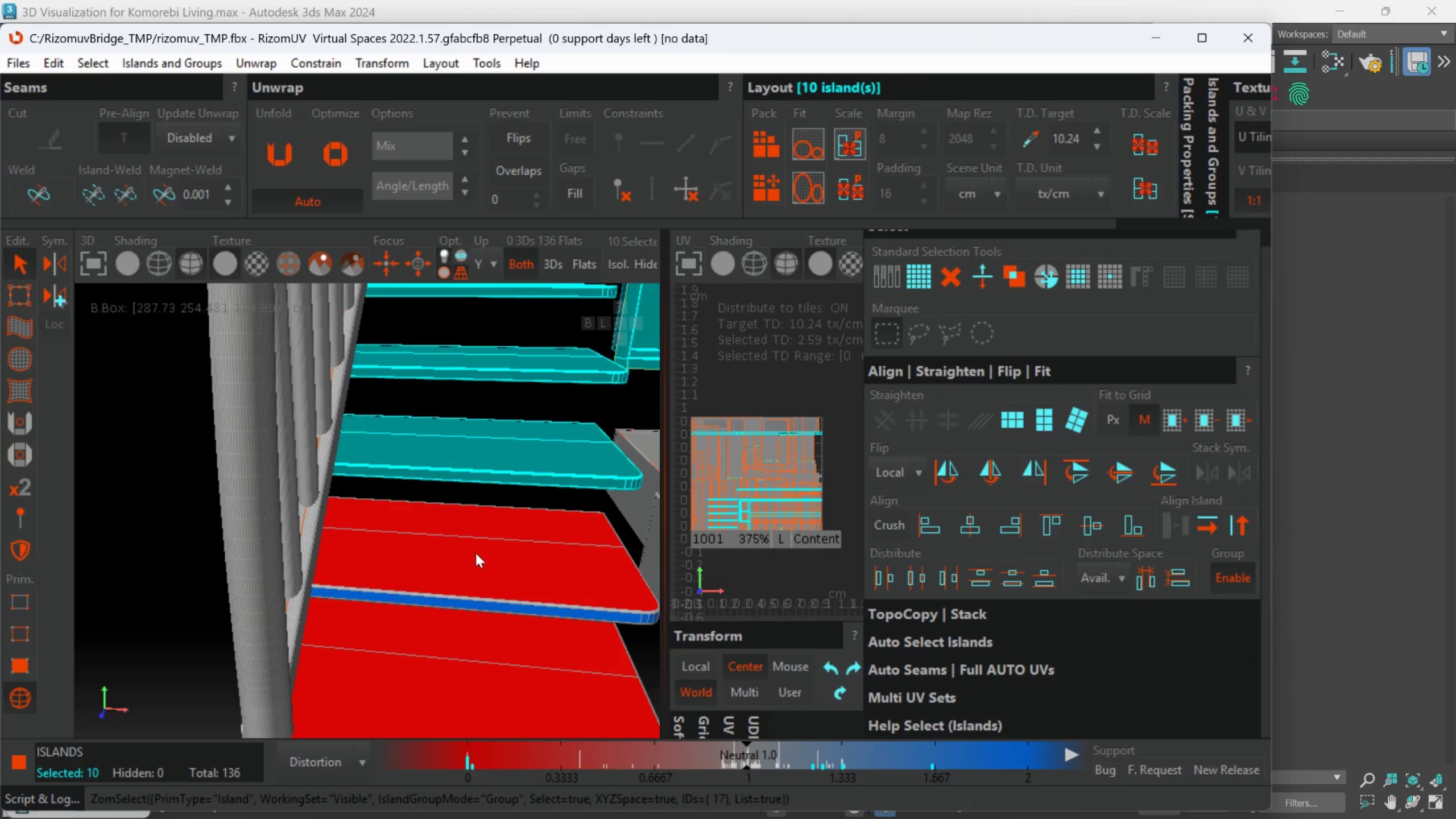 
scroll: coordinate [424, 502], scroll_direction: up, amount: 2.0
 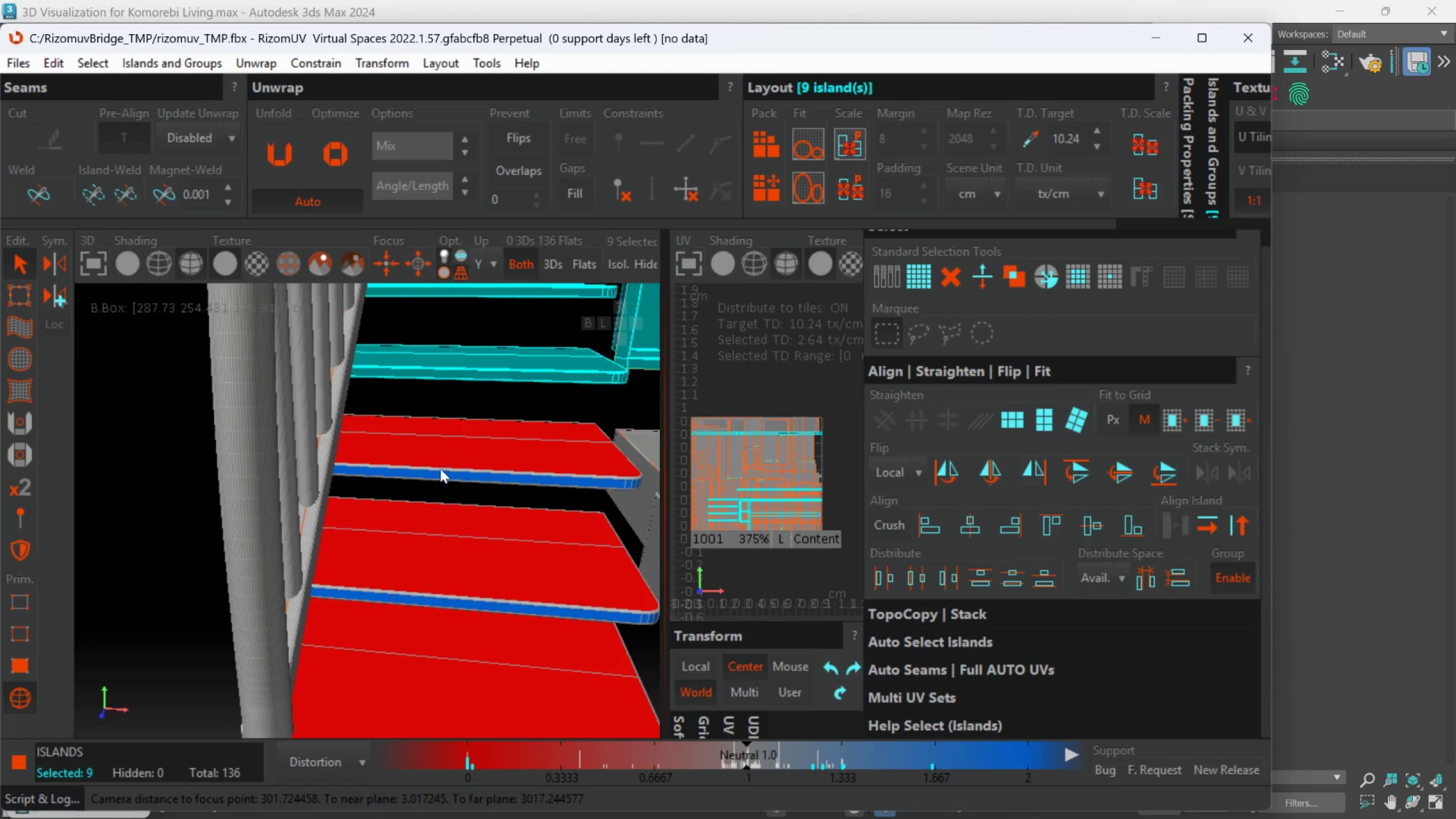 
double_click([475, 553])
 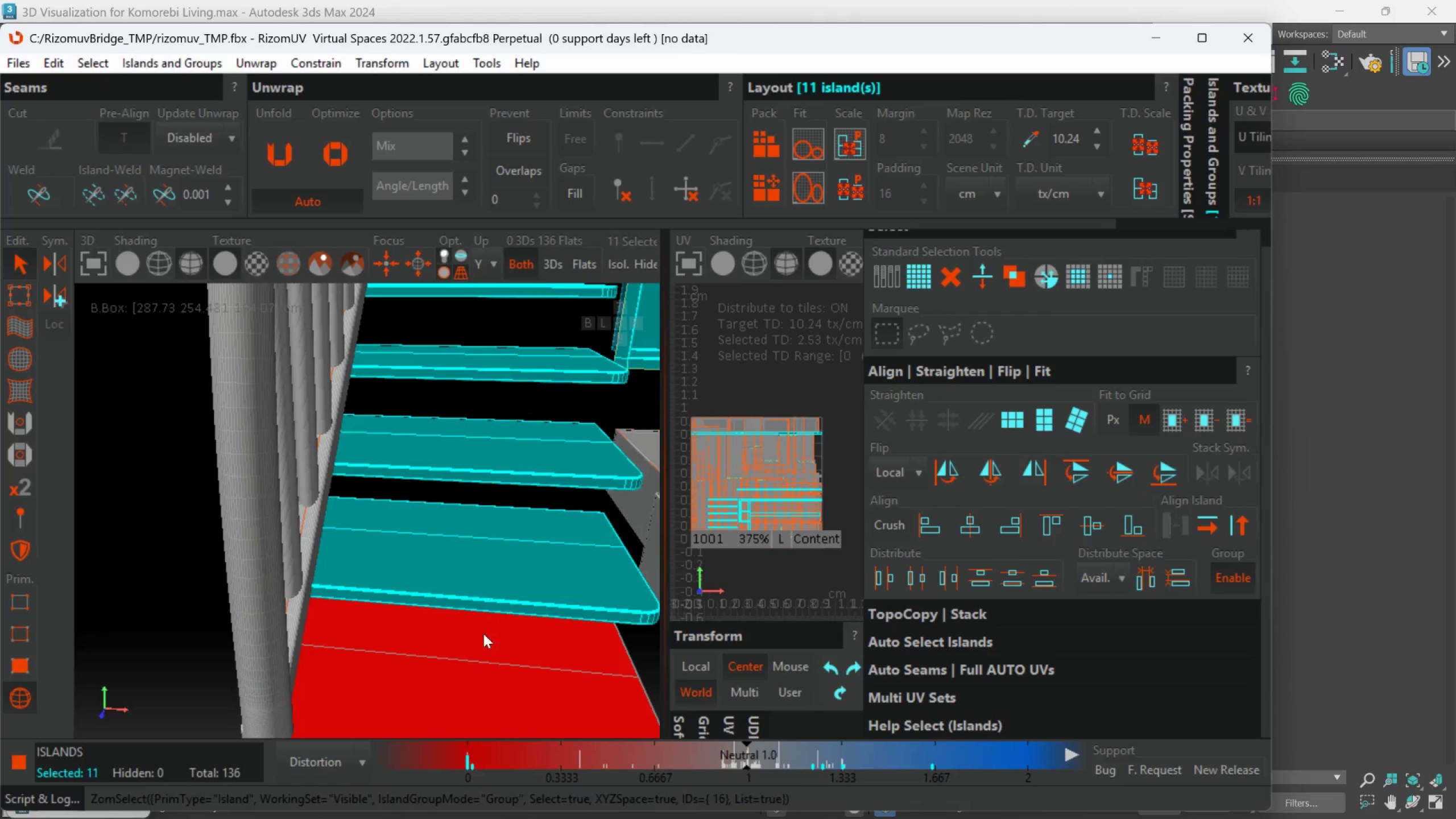 
triple_click([481, 643])
 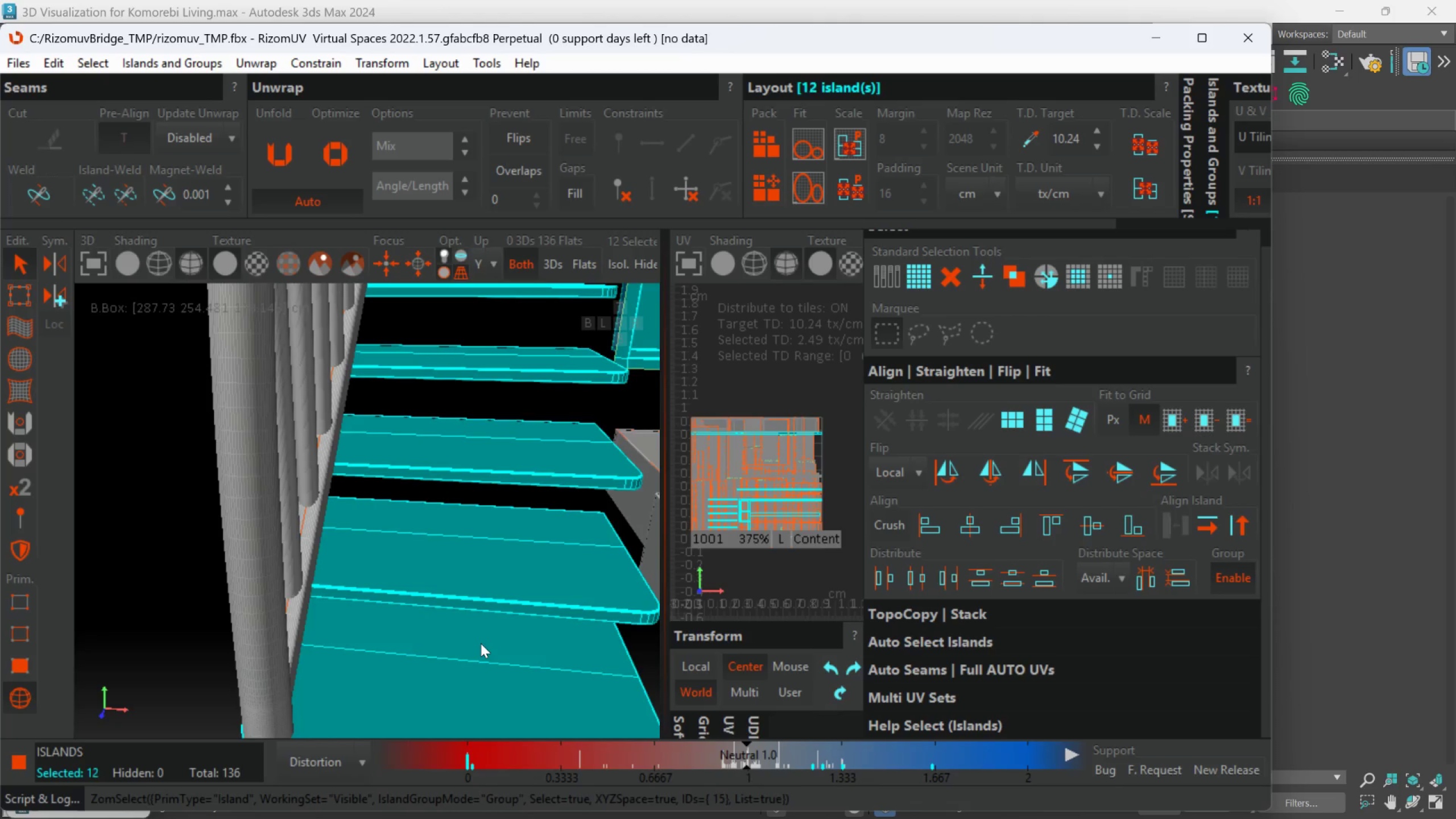 
hold_key(key=AltLeft, duration=1.48)
 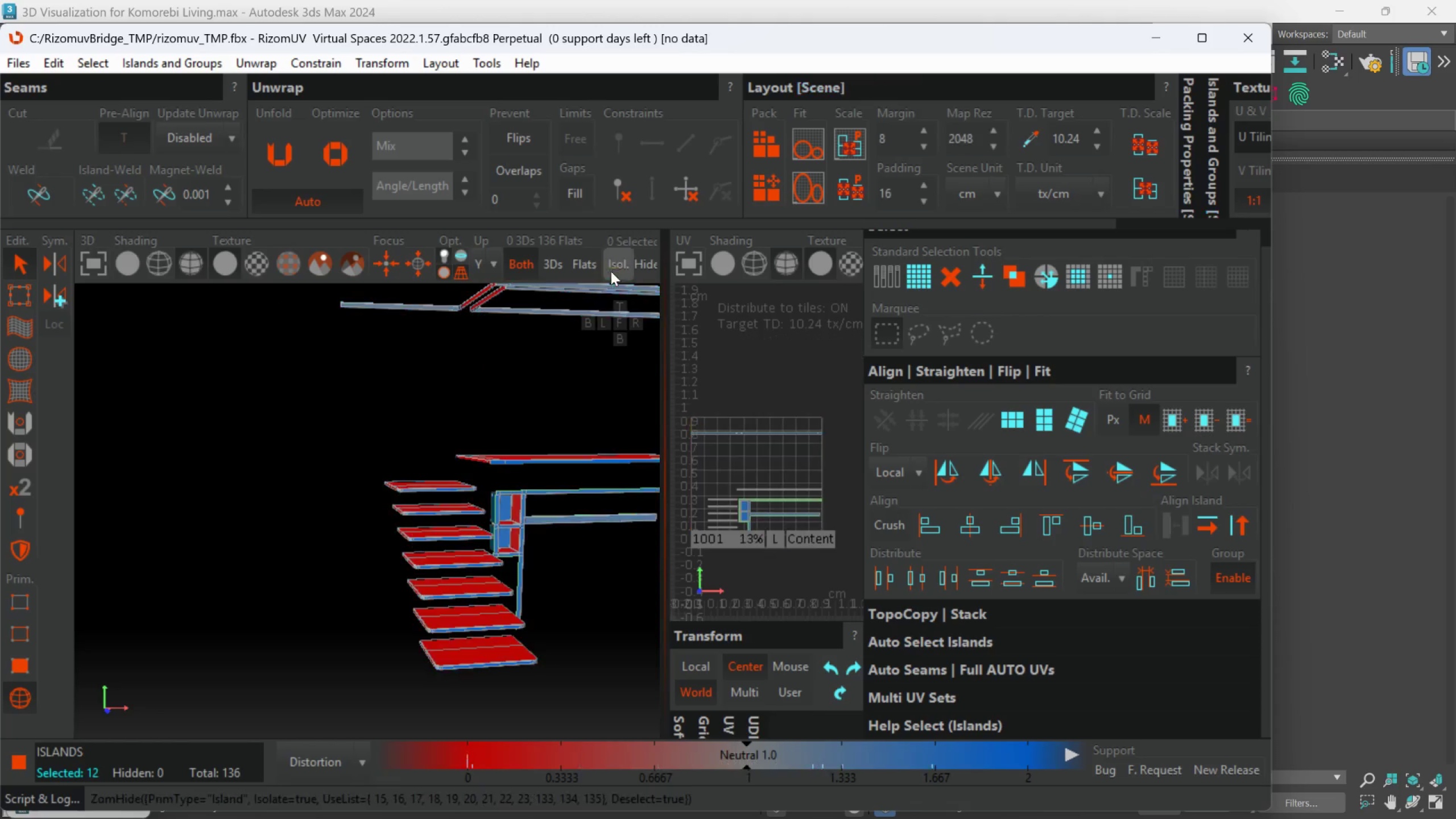 
scroll: coordinate [481, 643], scroll_direction: down, amount: 4.0
 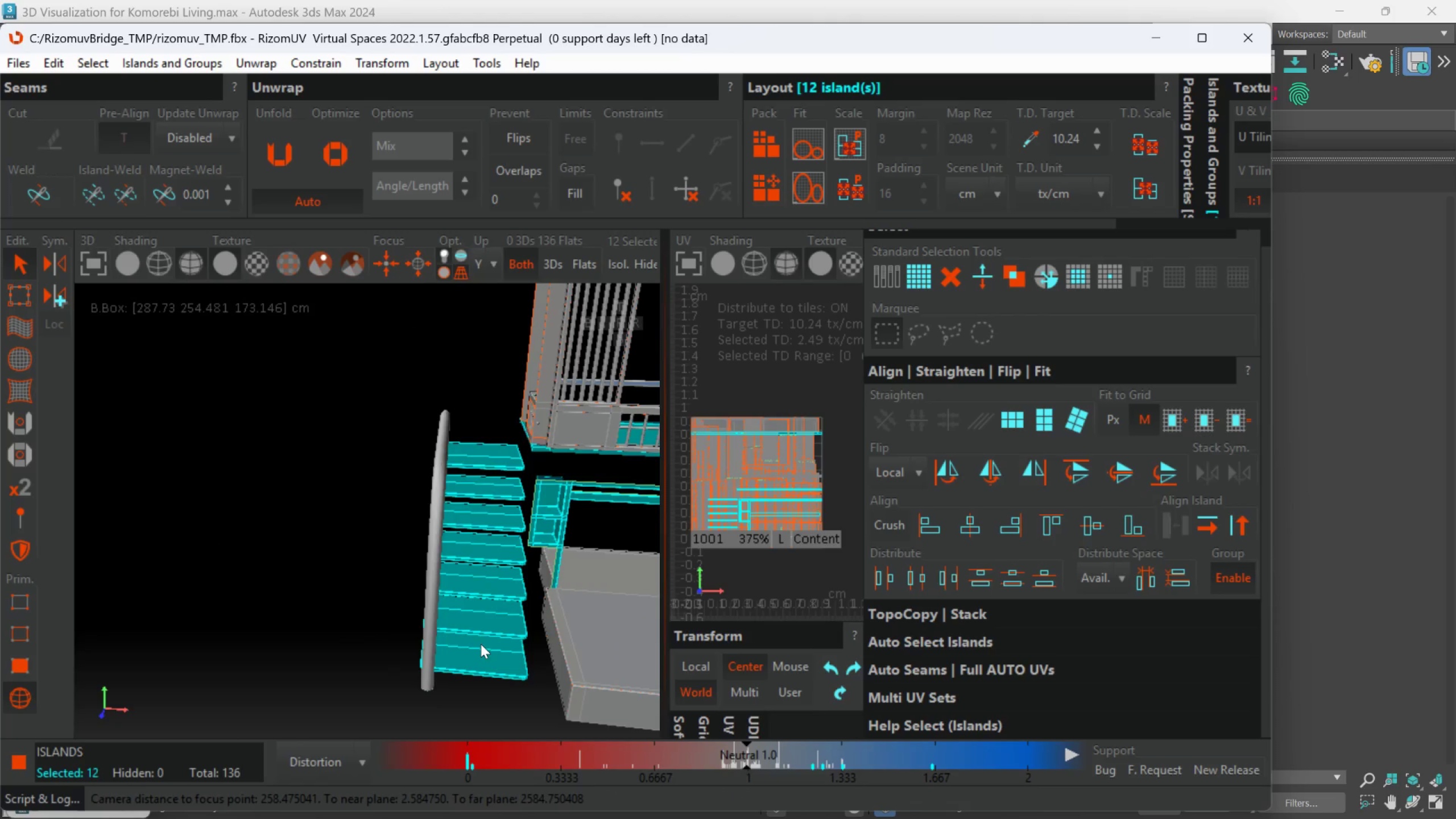 
hold_key(key=AltLeft, duration=0.46)
 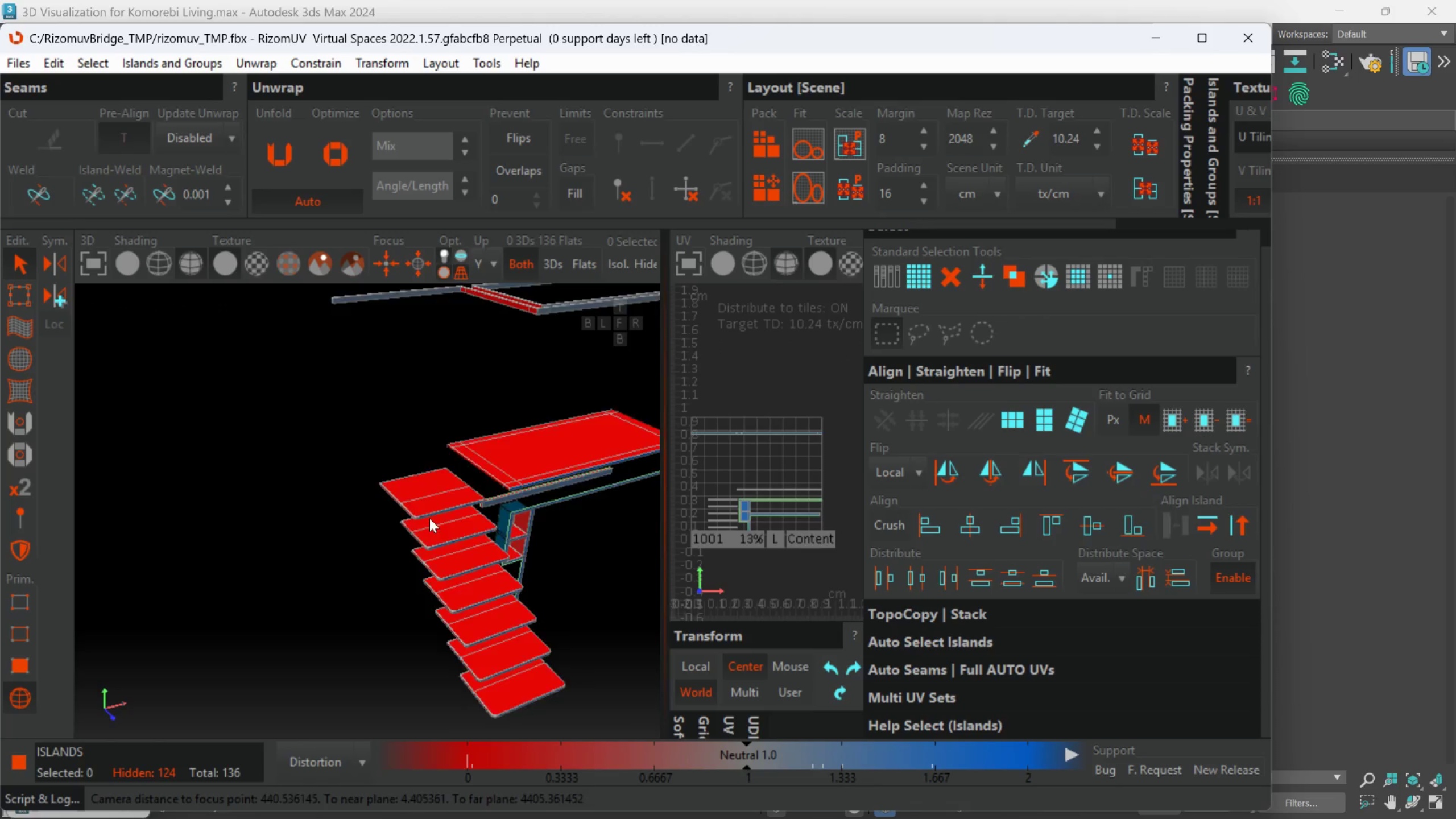 
scroll: coordinate [429, 518], scroll_direction: up, amount: 2.0
 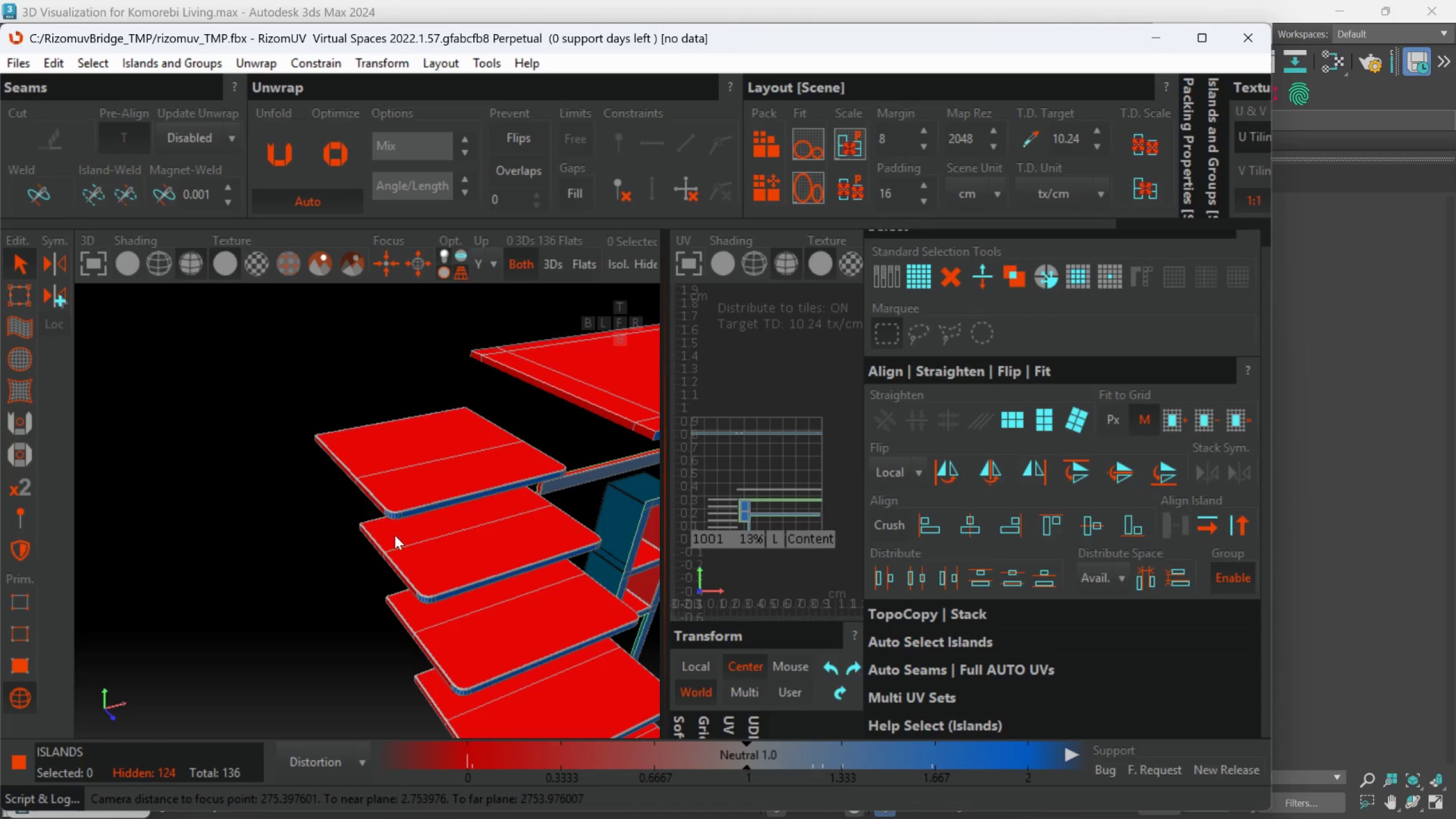 
scroll: coordinate [392, 539], scroll_direction: down, amount: 3.0
 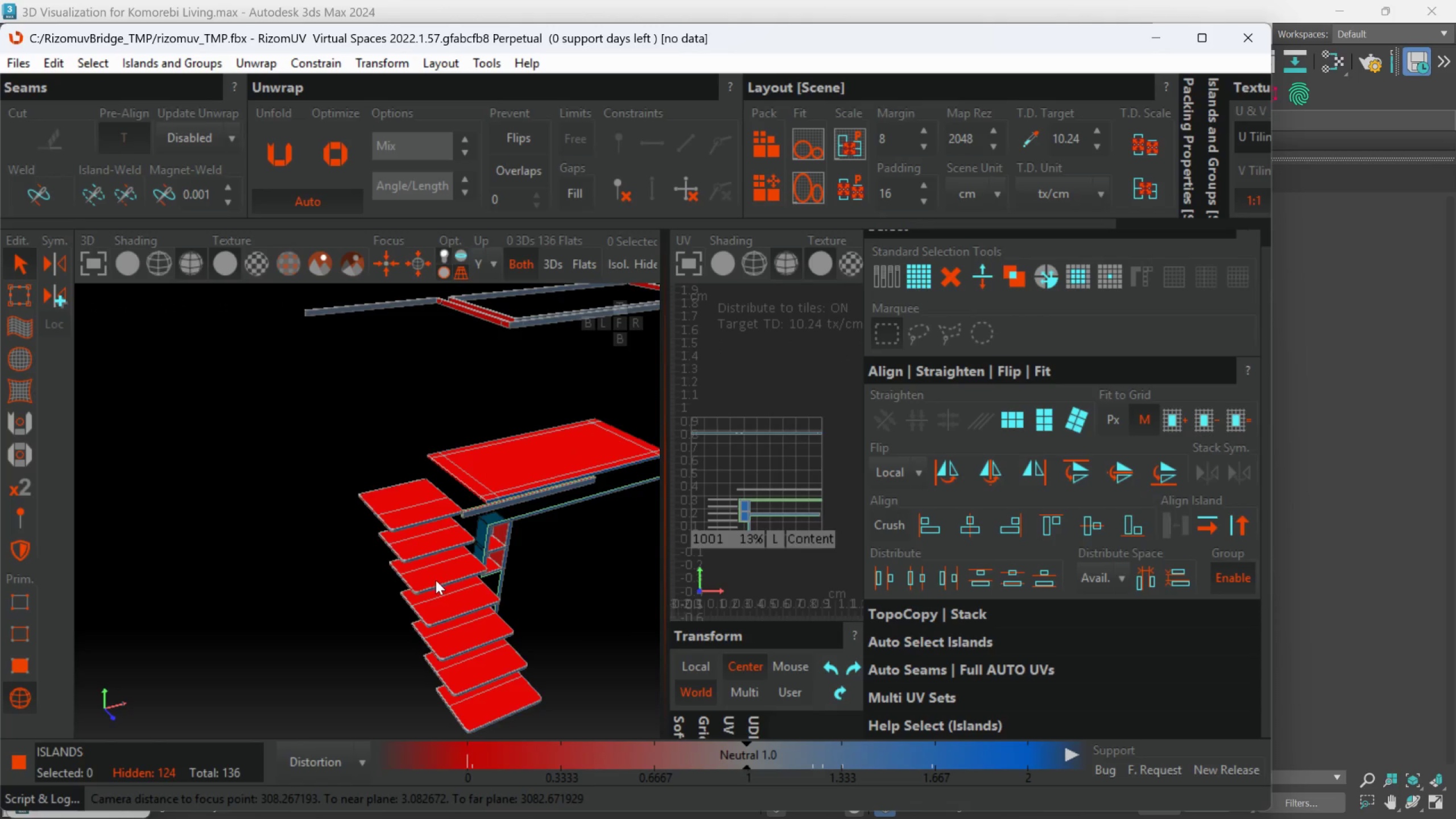 
key(Control+Z)
 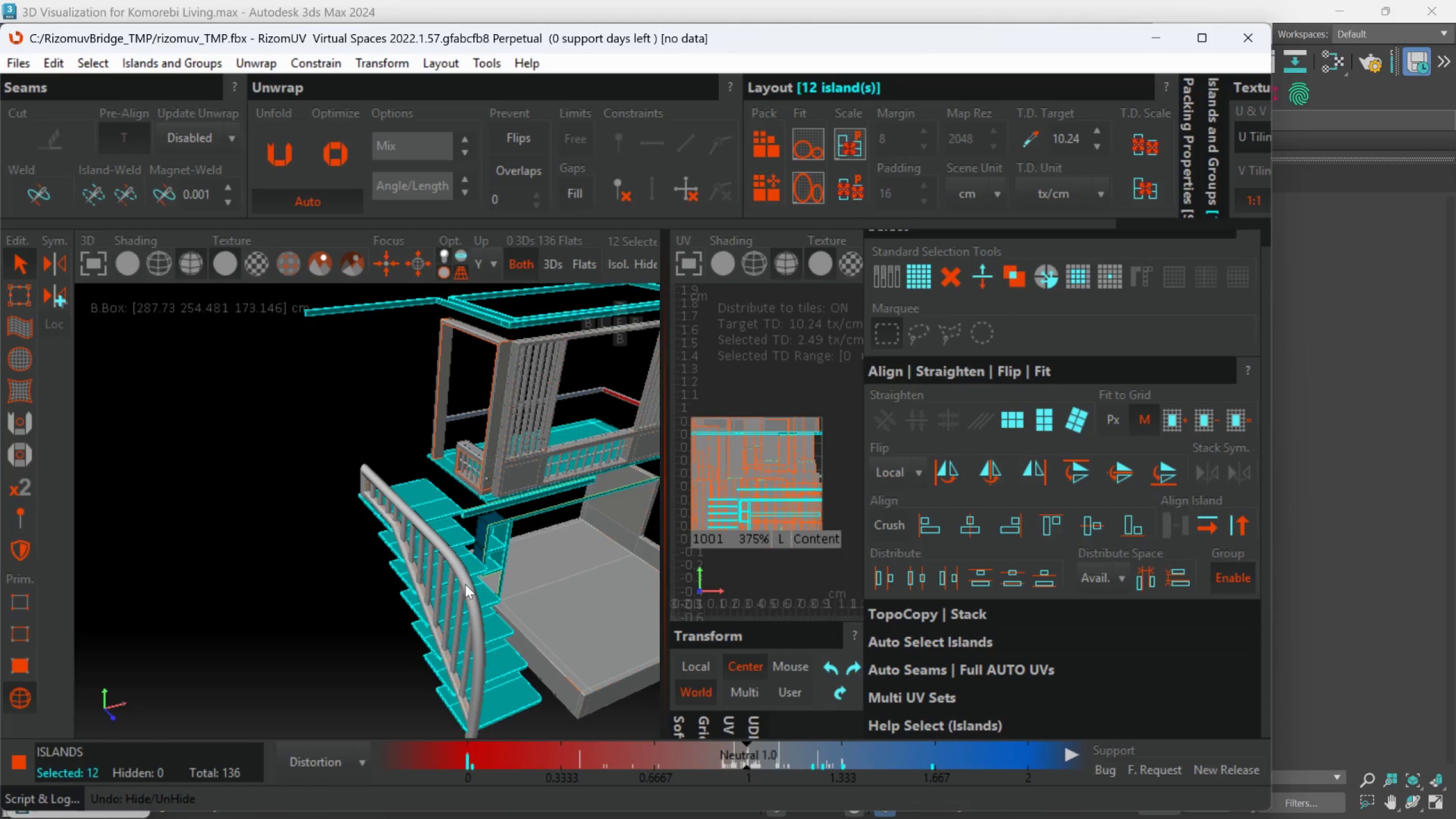 
key(Alt+AltLeft)
 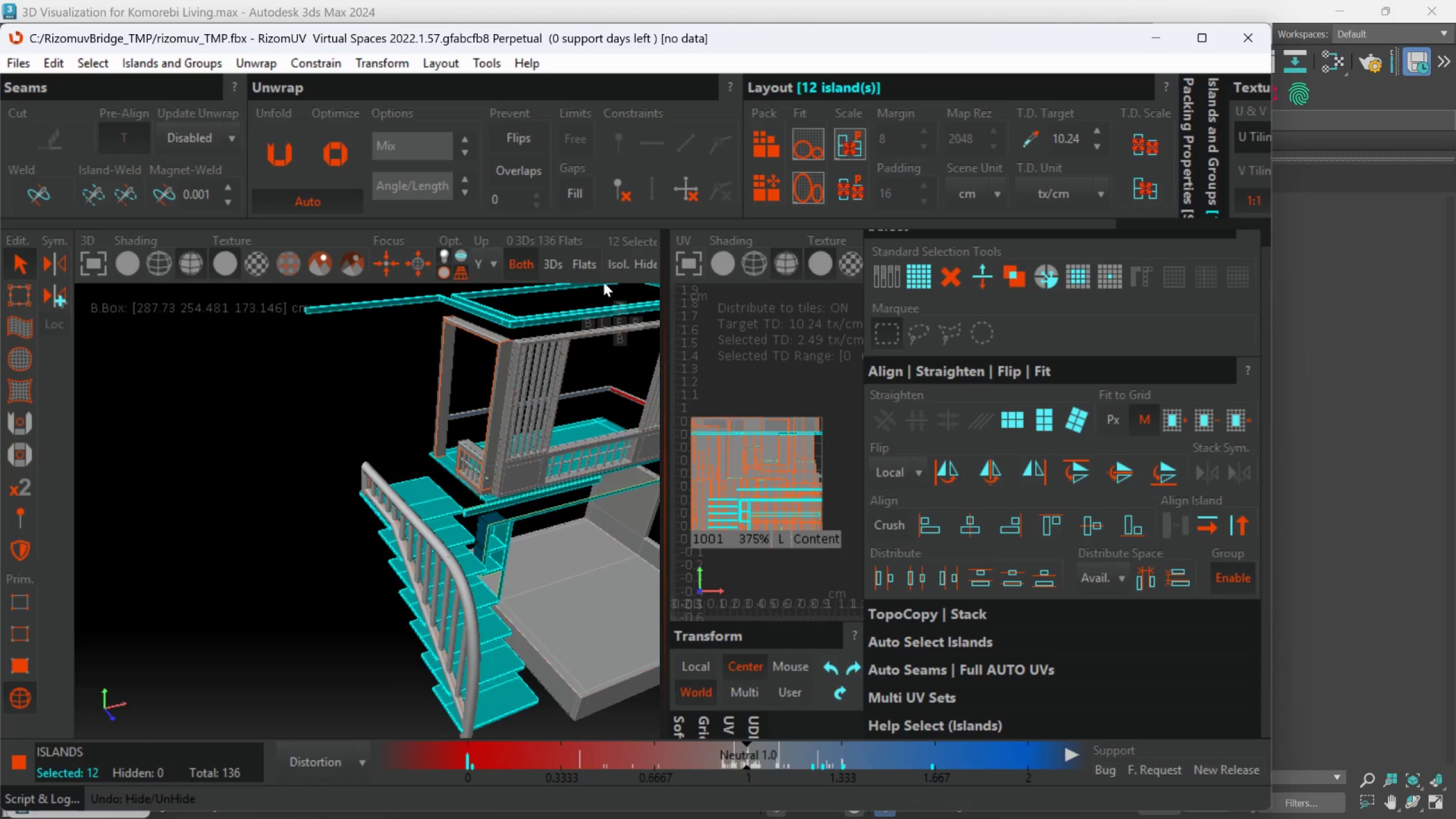 
left_click([616, 263])
 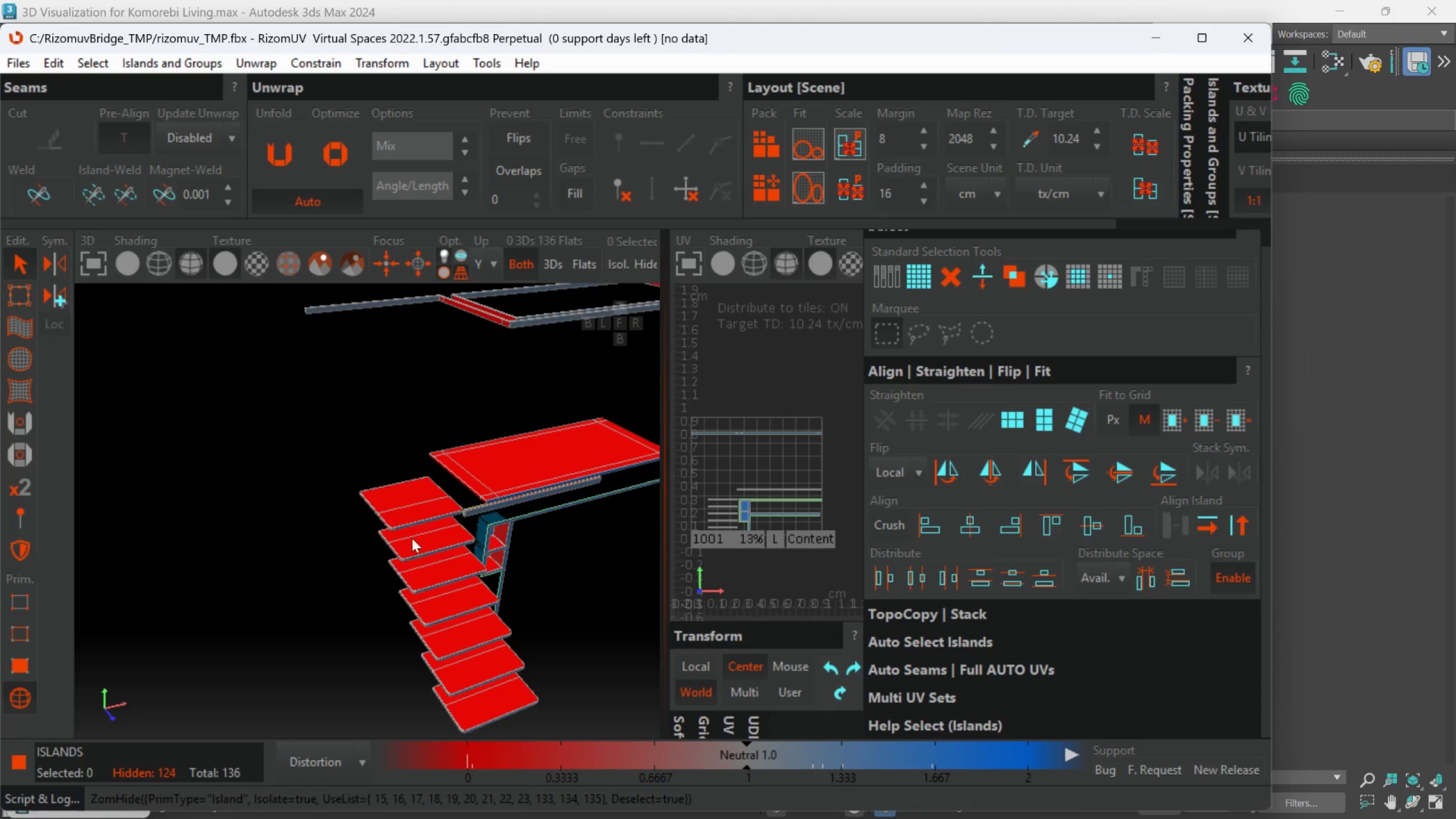 
hold_key(key=AltLeft, duration=0.3)
 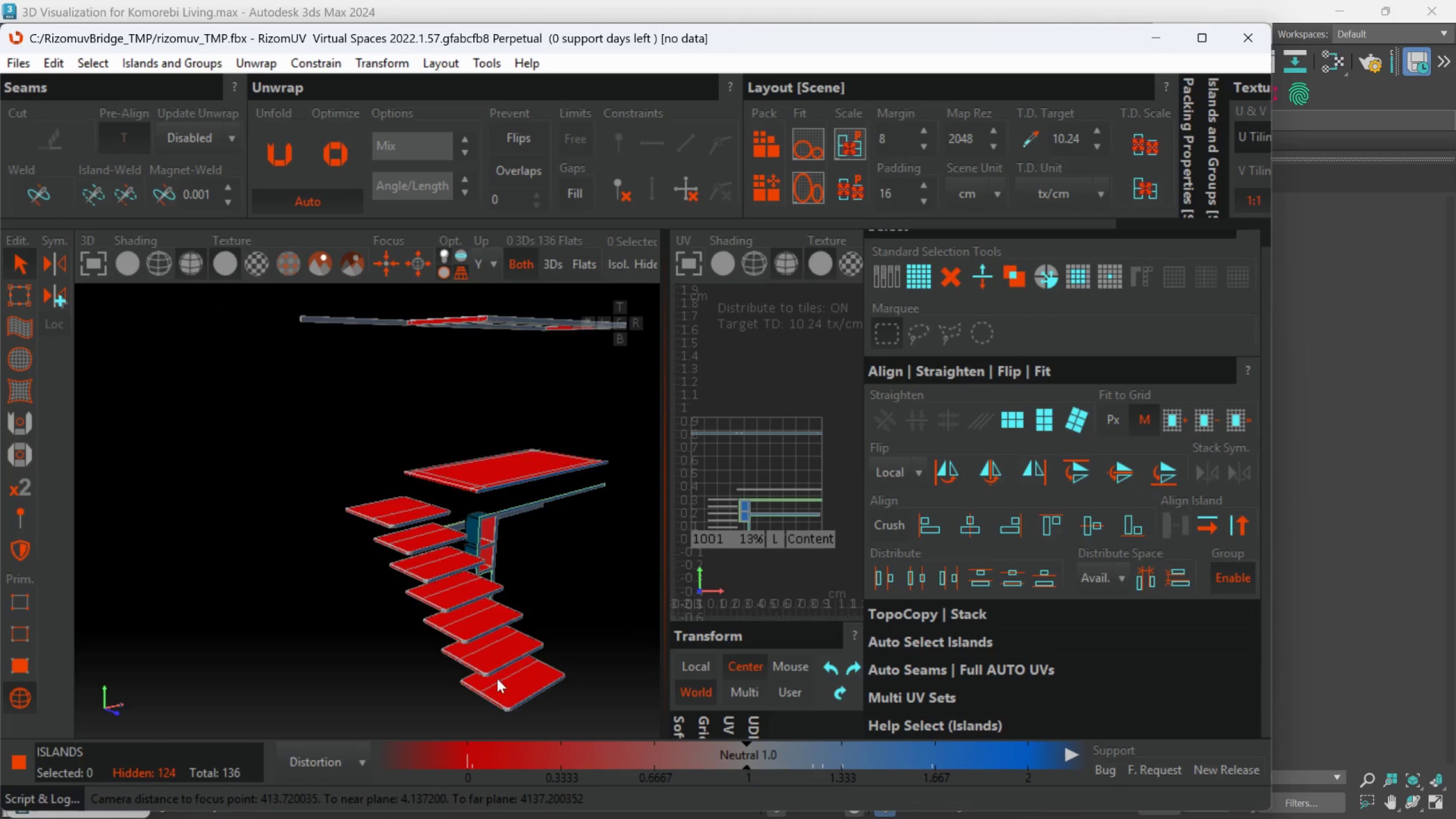 
hold_key(key=AltLeft, duration=0.45)
 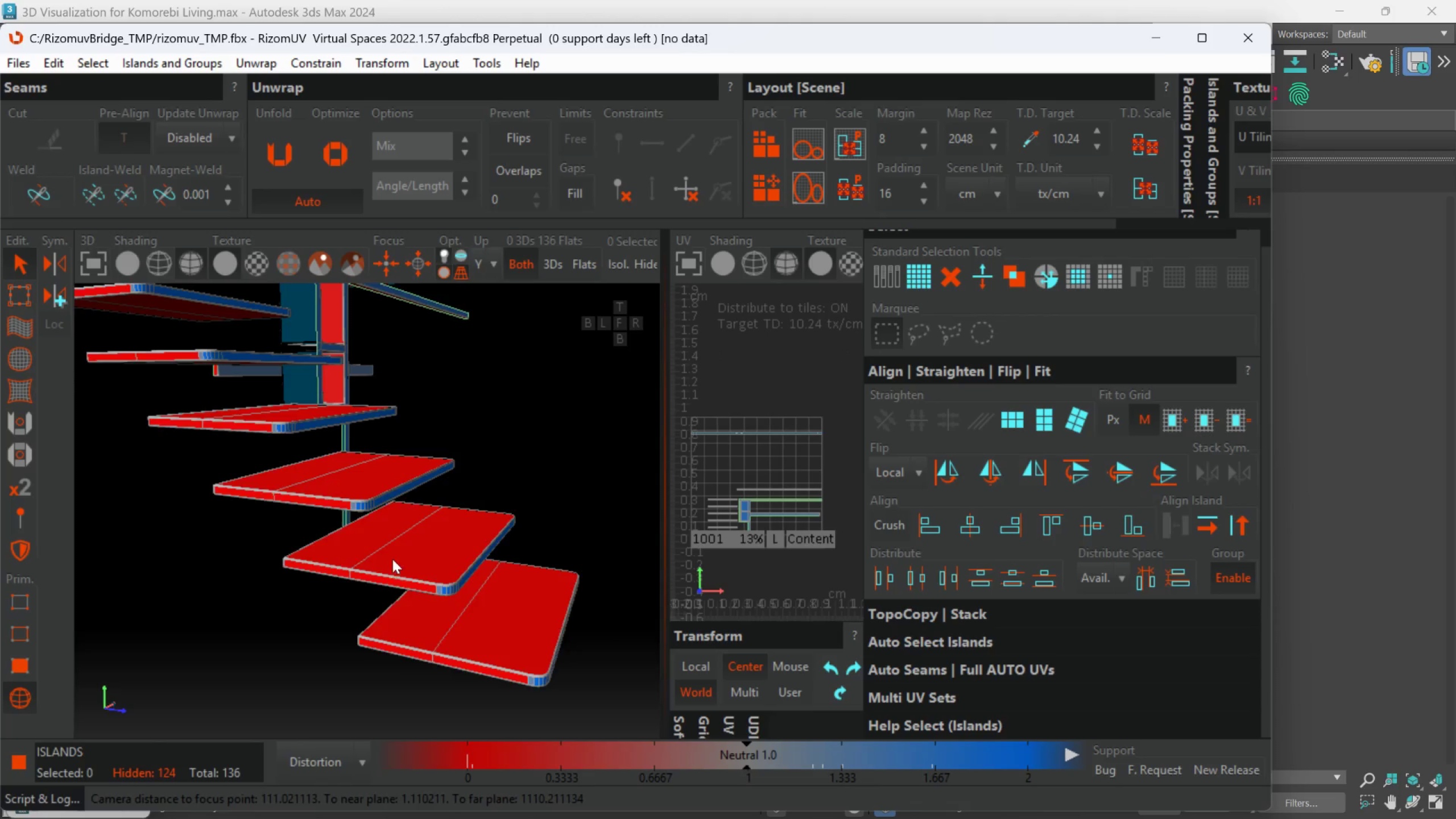 
scroll: coordinate [481, 697], scroll_direction: up, amount: 2.0
 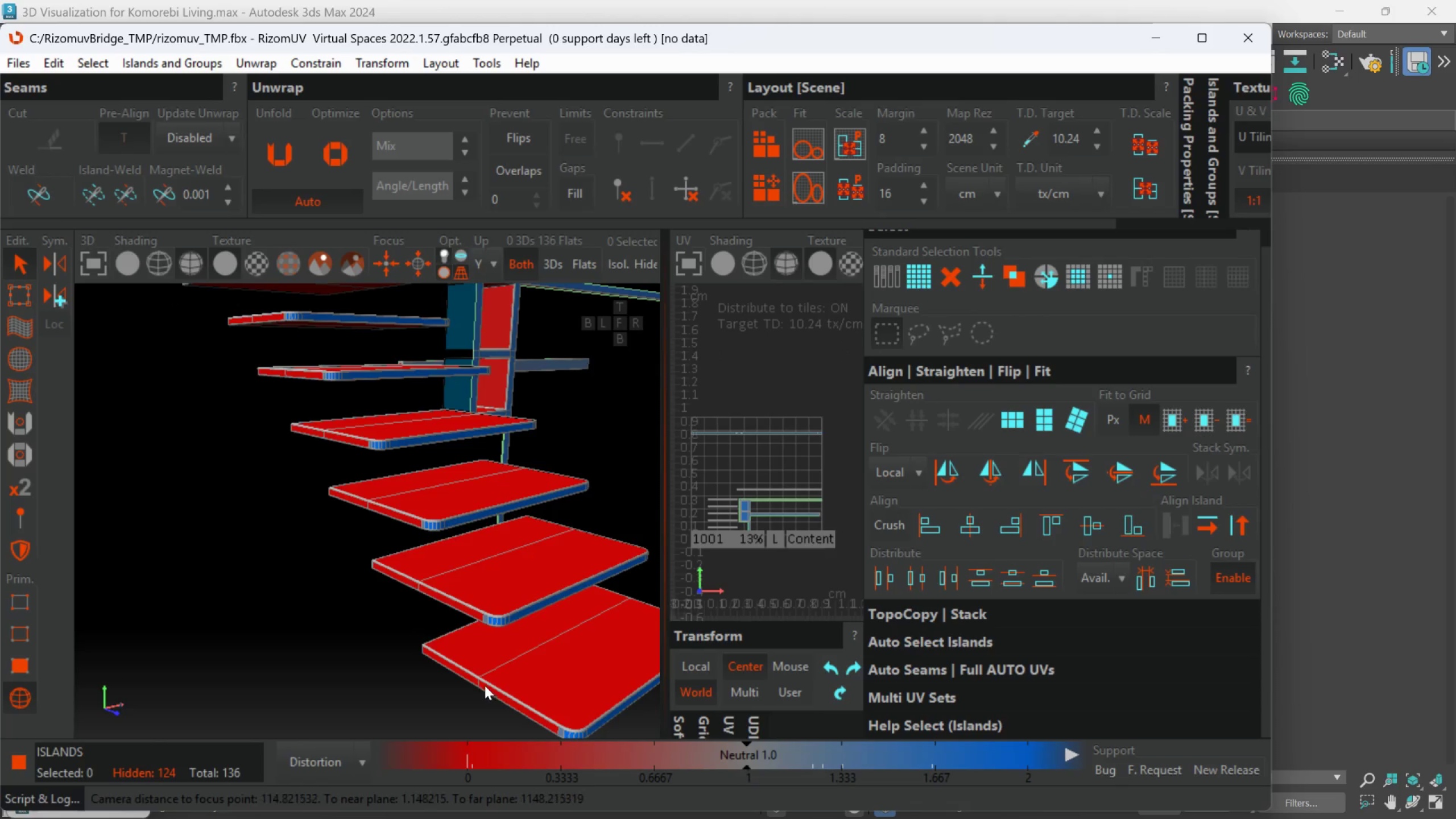 
hold_key(key=AltLeft, duration=0.5)
 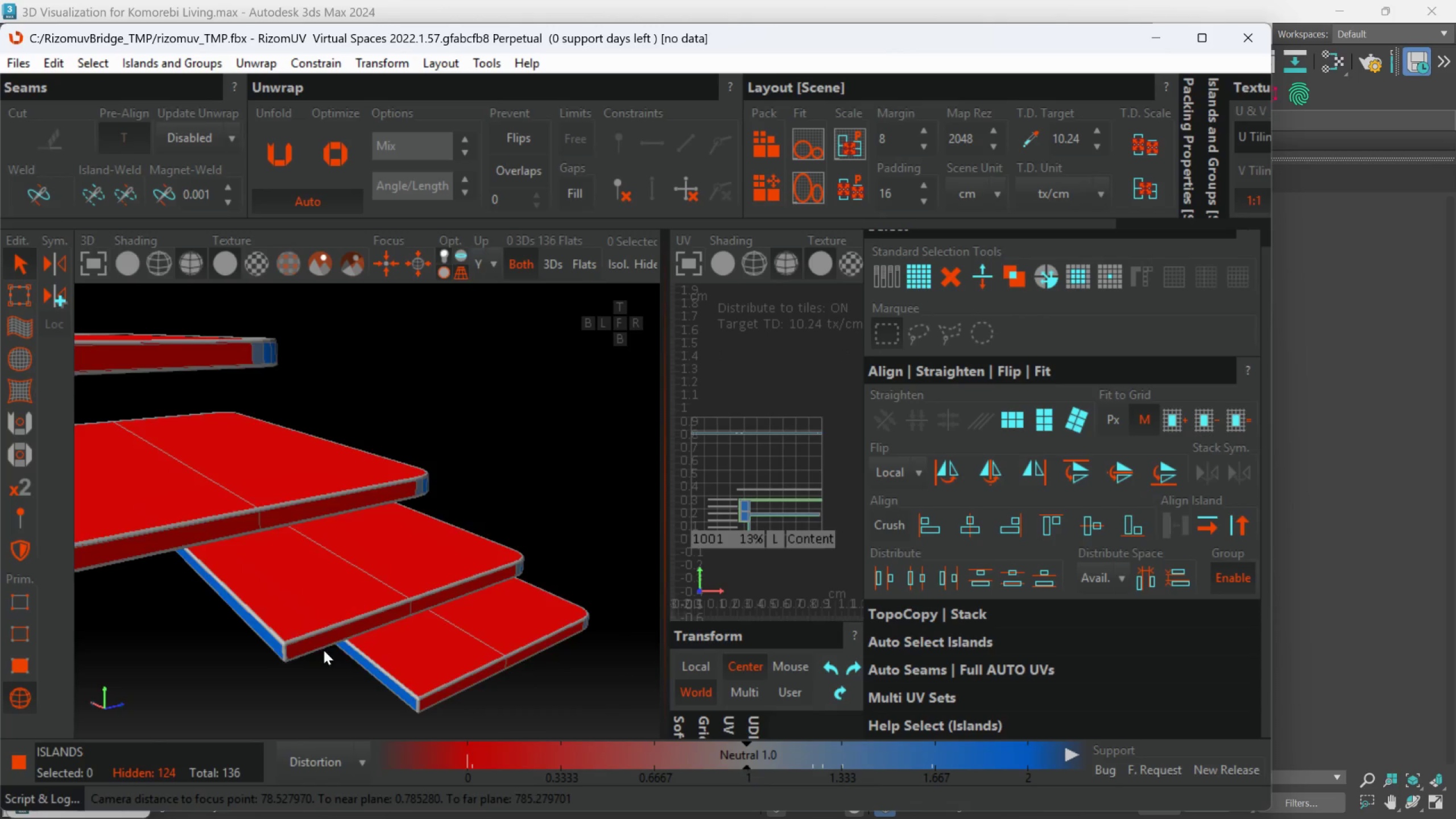 
scroll: coordinate [289, 639], scroll_direction: up, amount: 5.0
 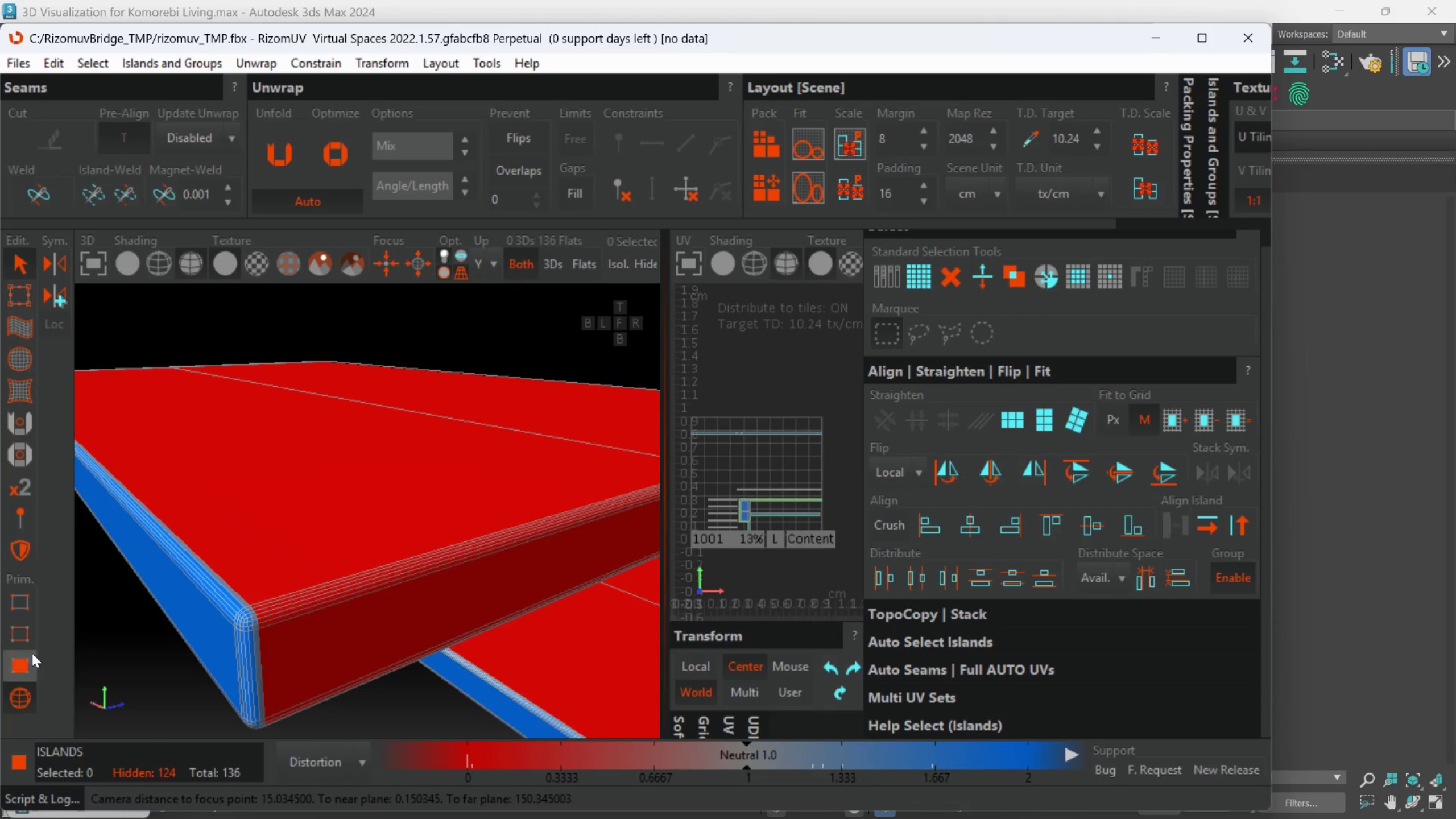 
left_click([27, 643])
 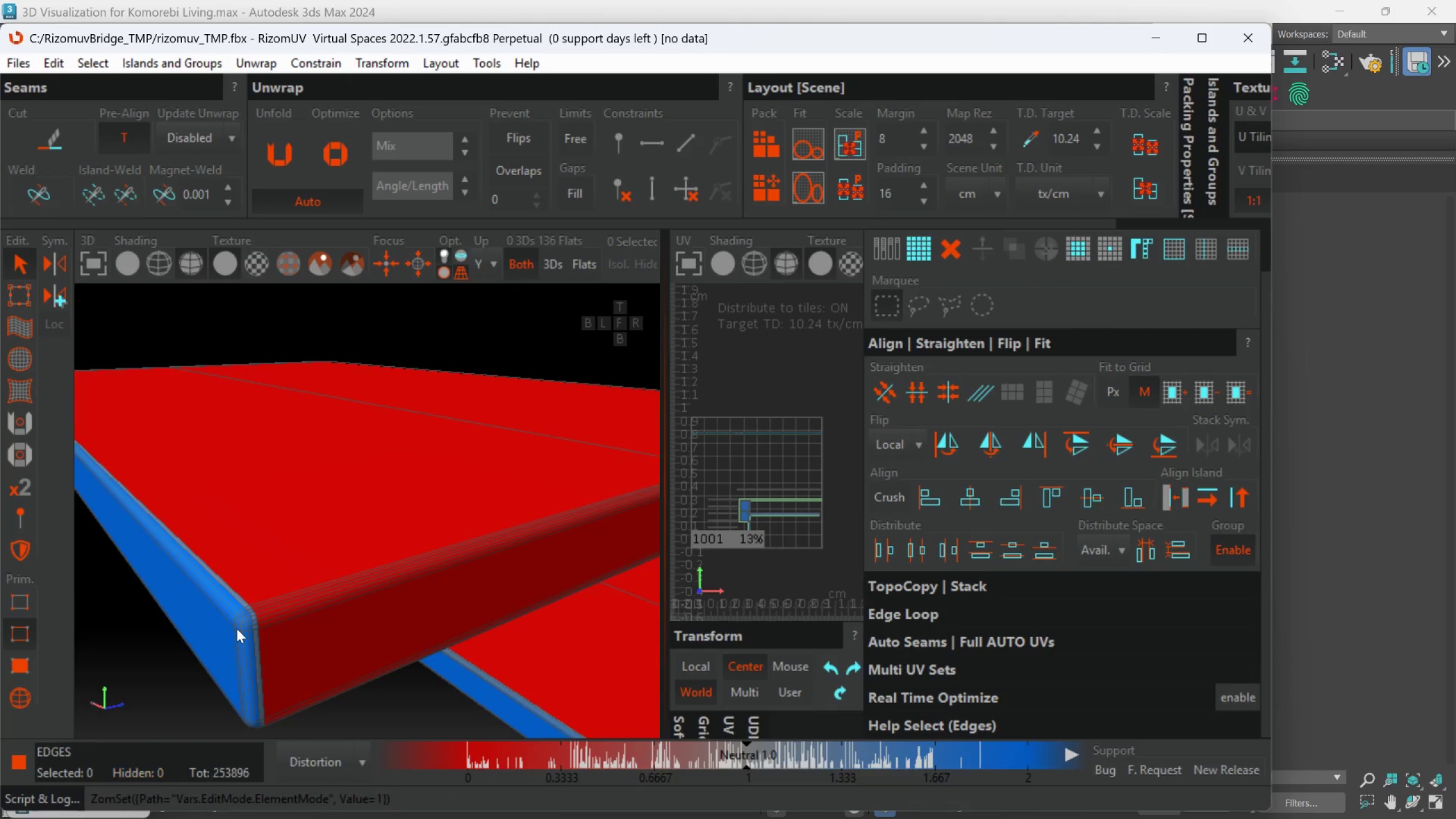 
scroll: coordinate [237, 628], scroll_direction: up, amount: 2.0
 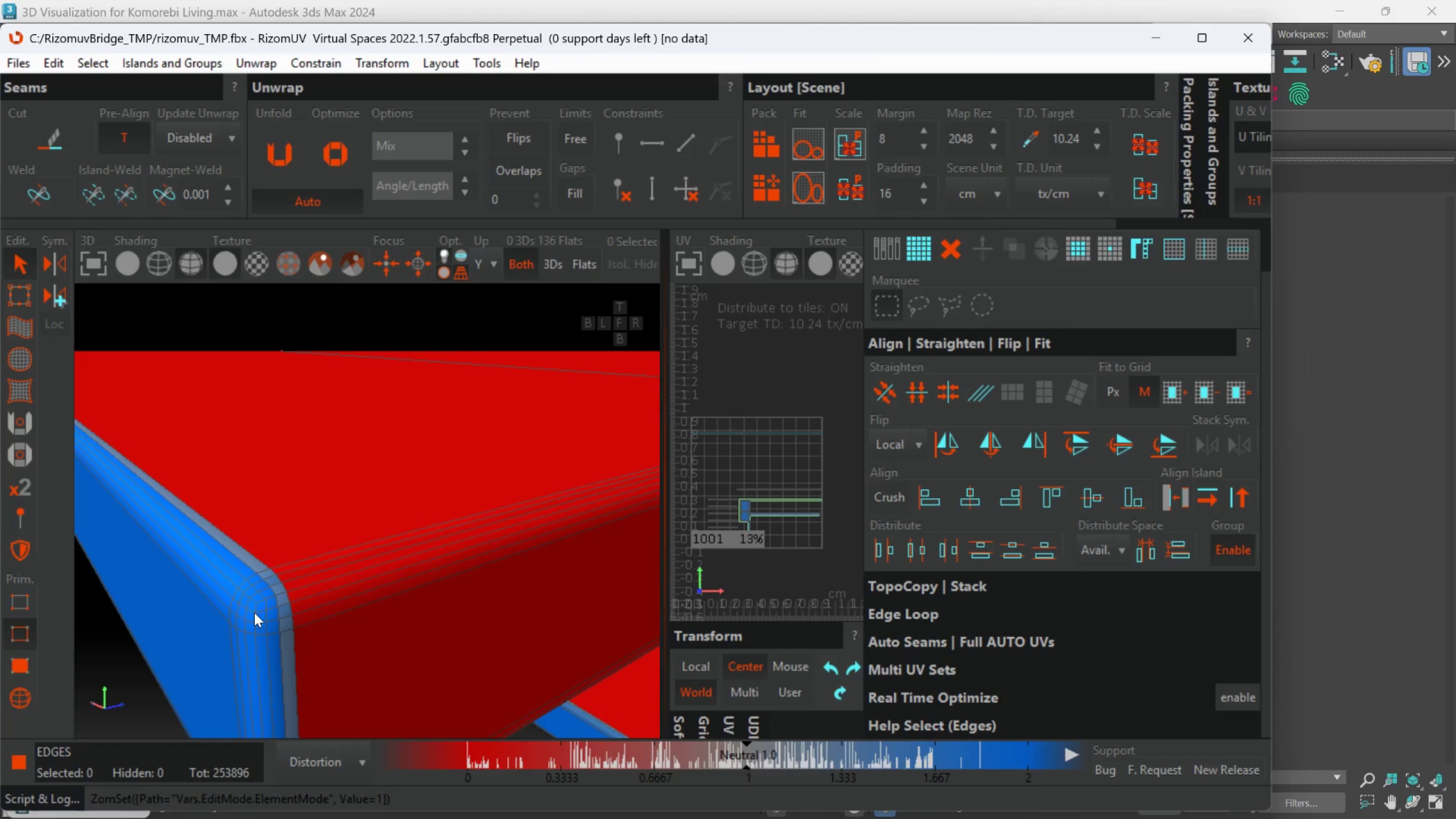 
scroll: coordinate [257, 603], scroll_direction: down, amount: 1.0
 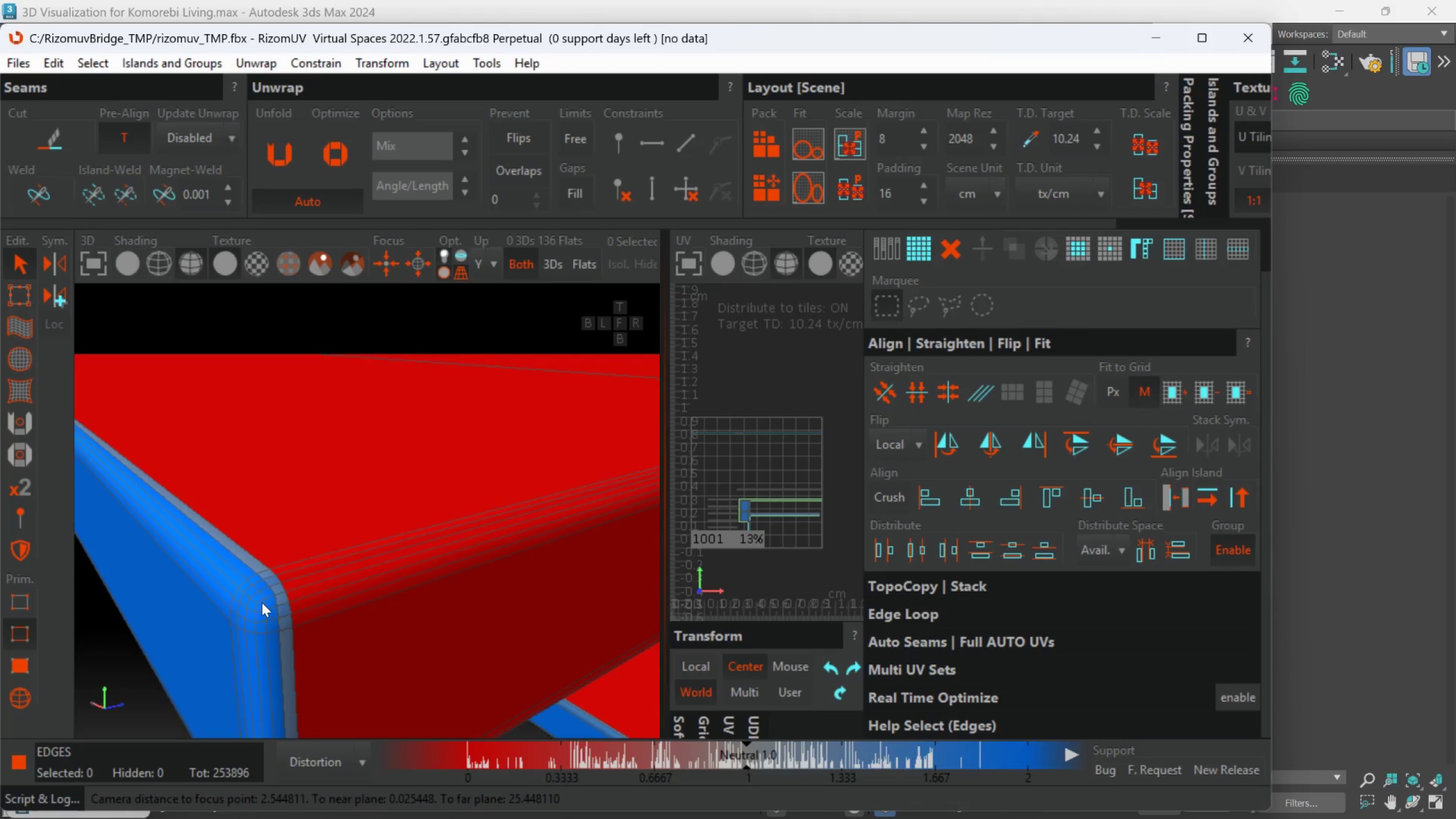 
scroll: coordinate [262, 602], scroll_direction: up, amount: 1.0
 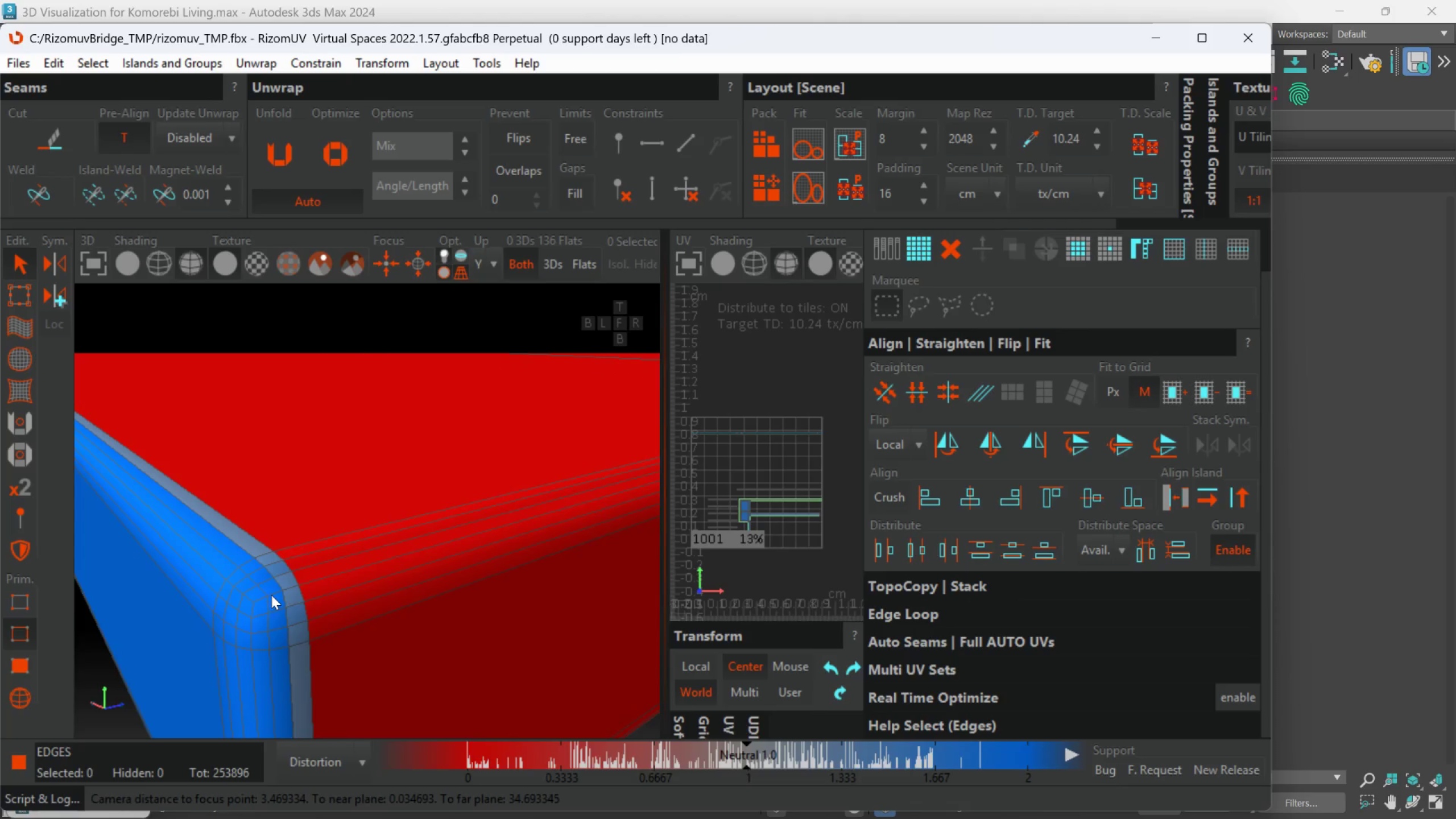 
double_click([272, 594])
 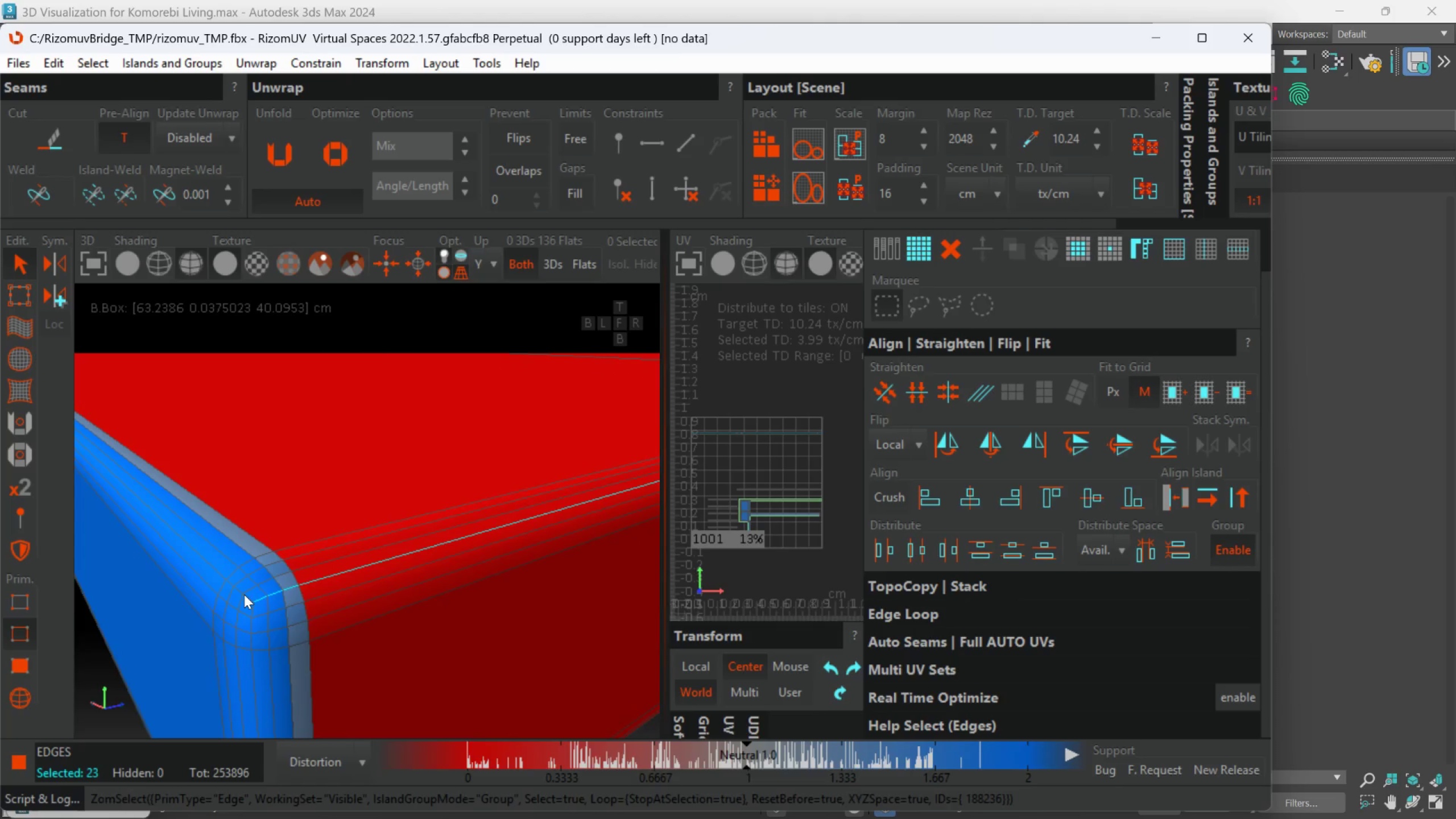 
hold_key(key=ControlLeft, duration=0.99)
 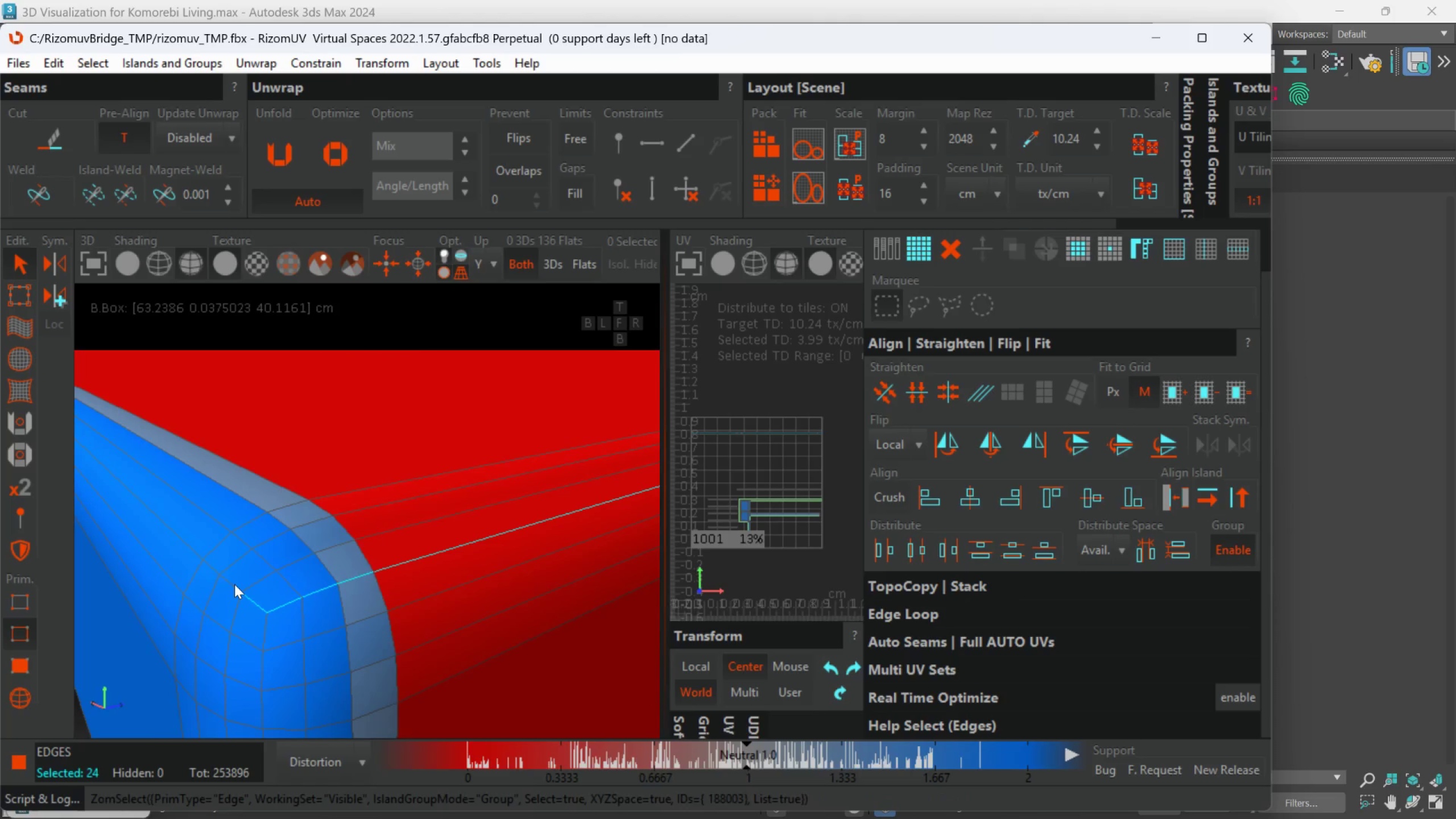 
scroll: coordinate [244, 594], scroll_direction: up, amount: 2.0
 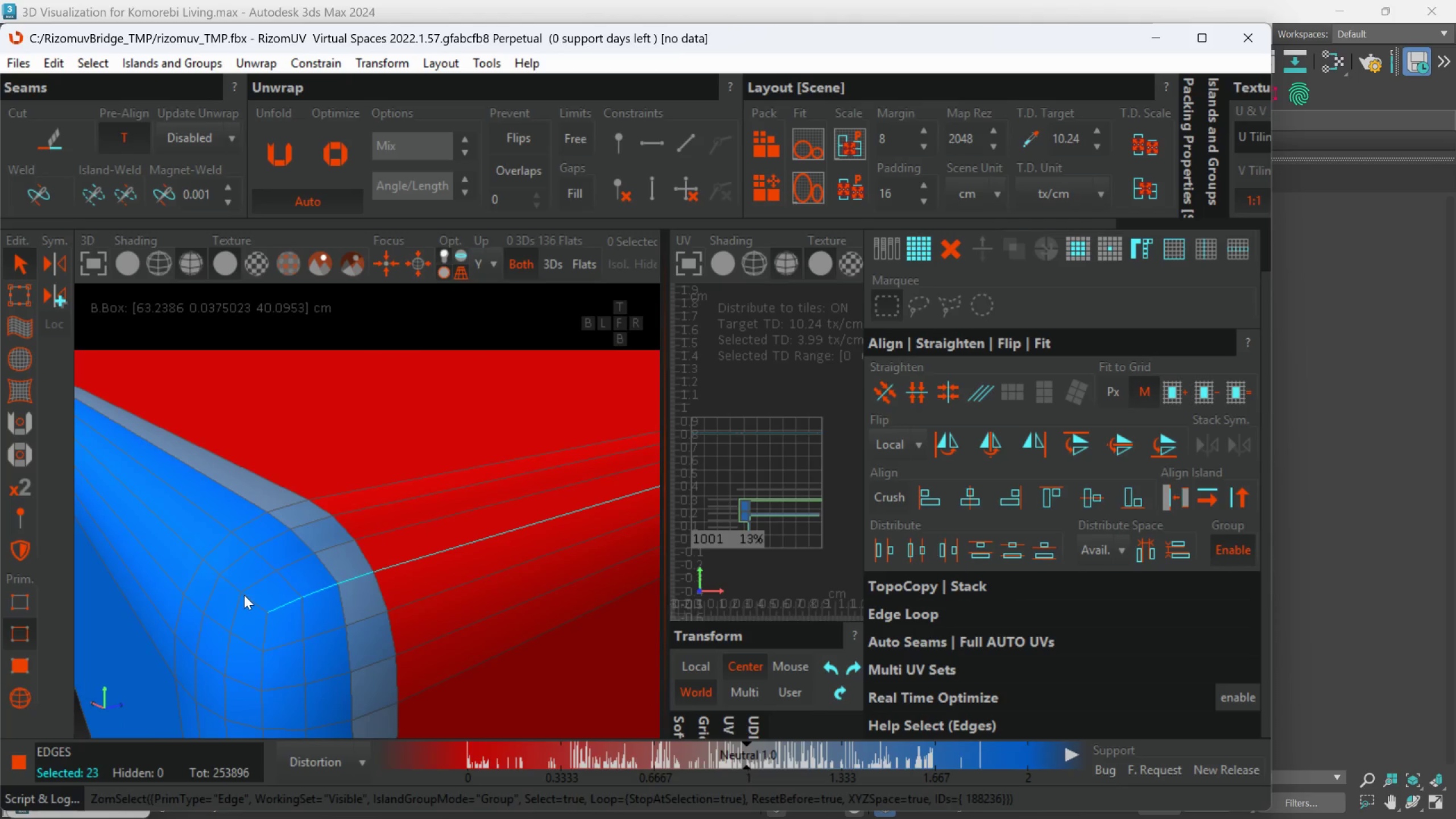 
double_click([256, 597])
 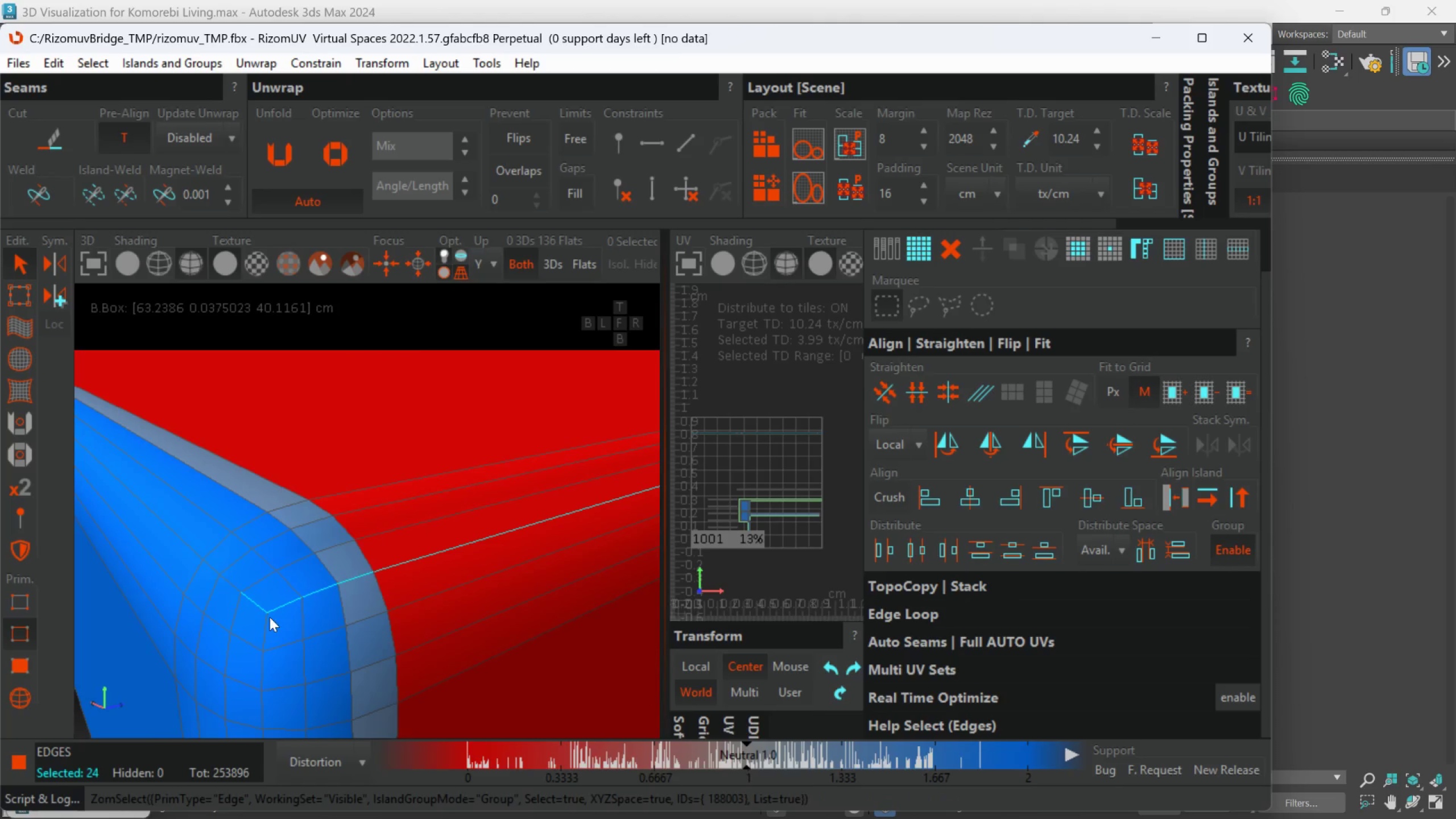 
hold_key(key=ControlLeft, duration=1.71)
double_click([234, 584])
 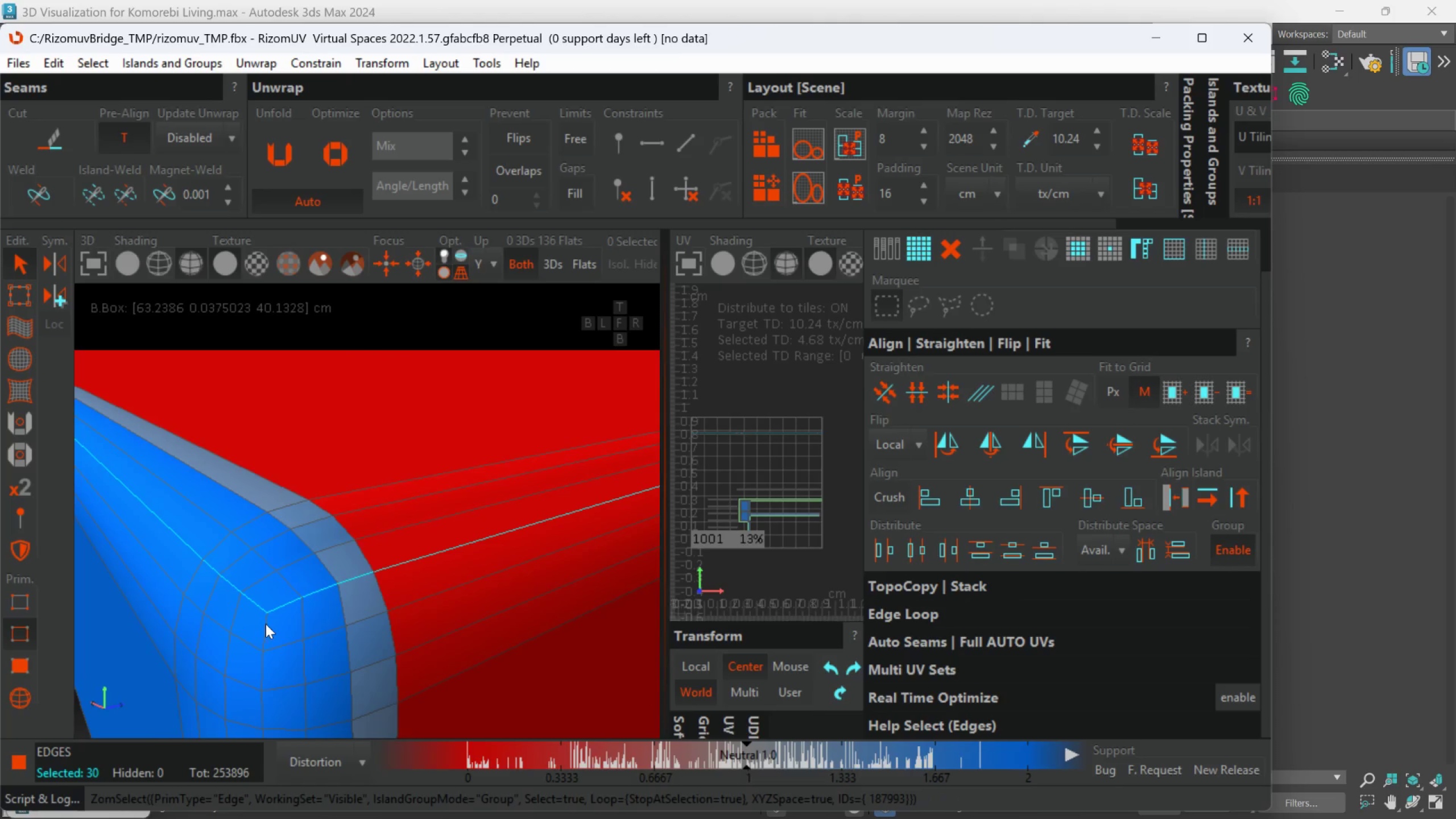 
double_click([266, 624])
 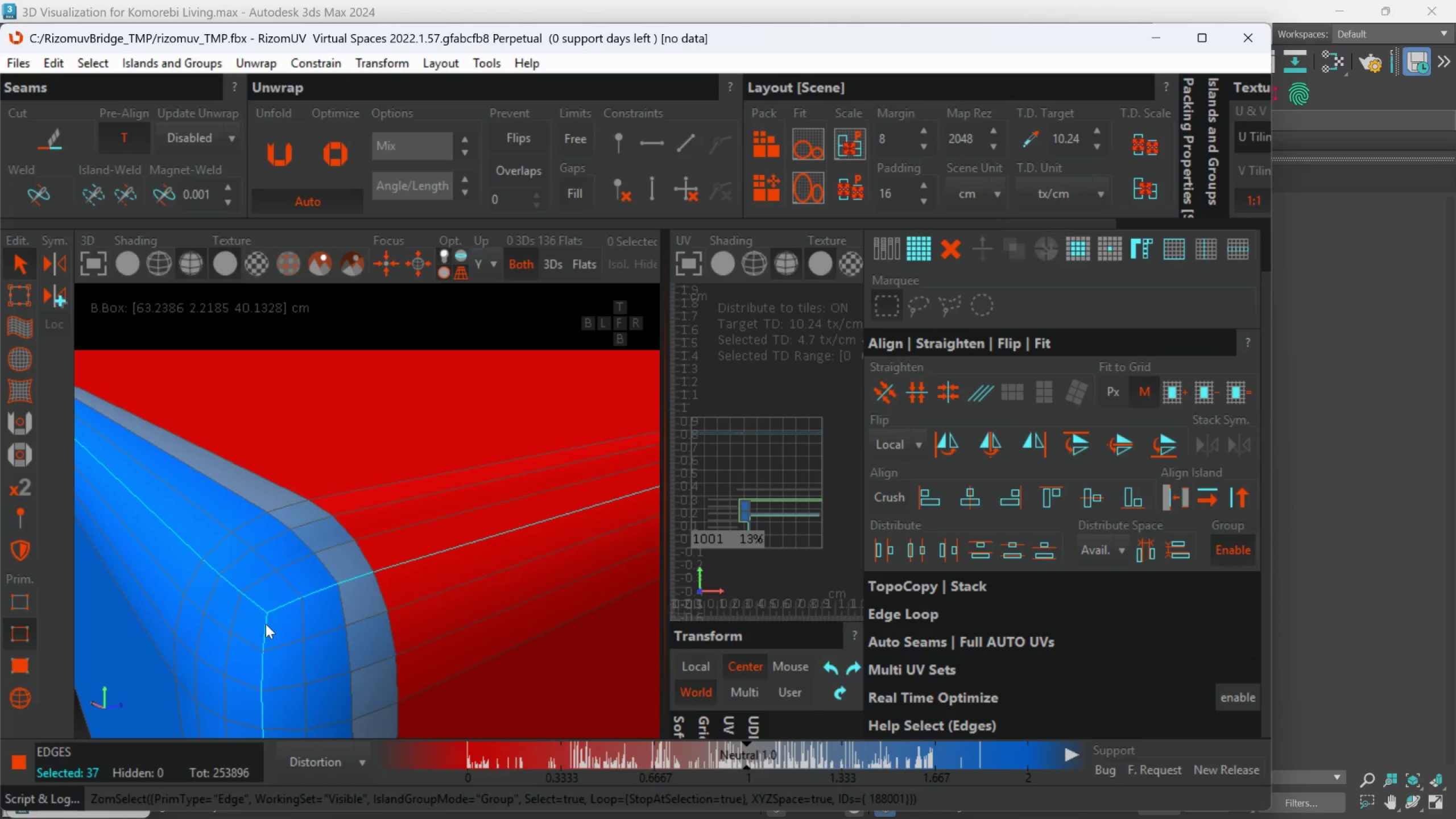 
hold_key(key=AltLeft, duration=0.53)
 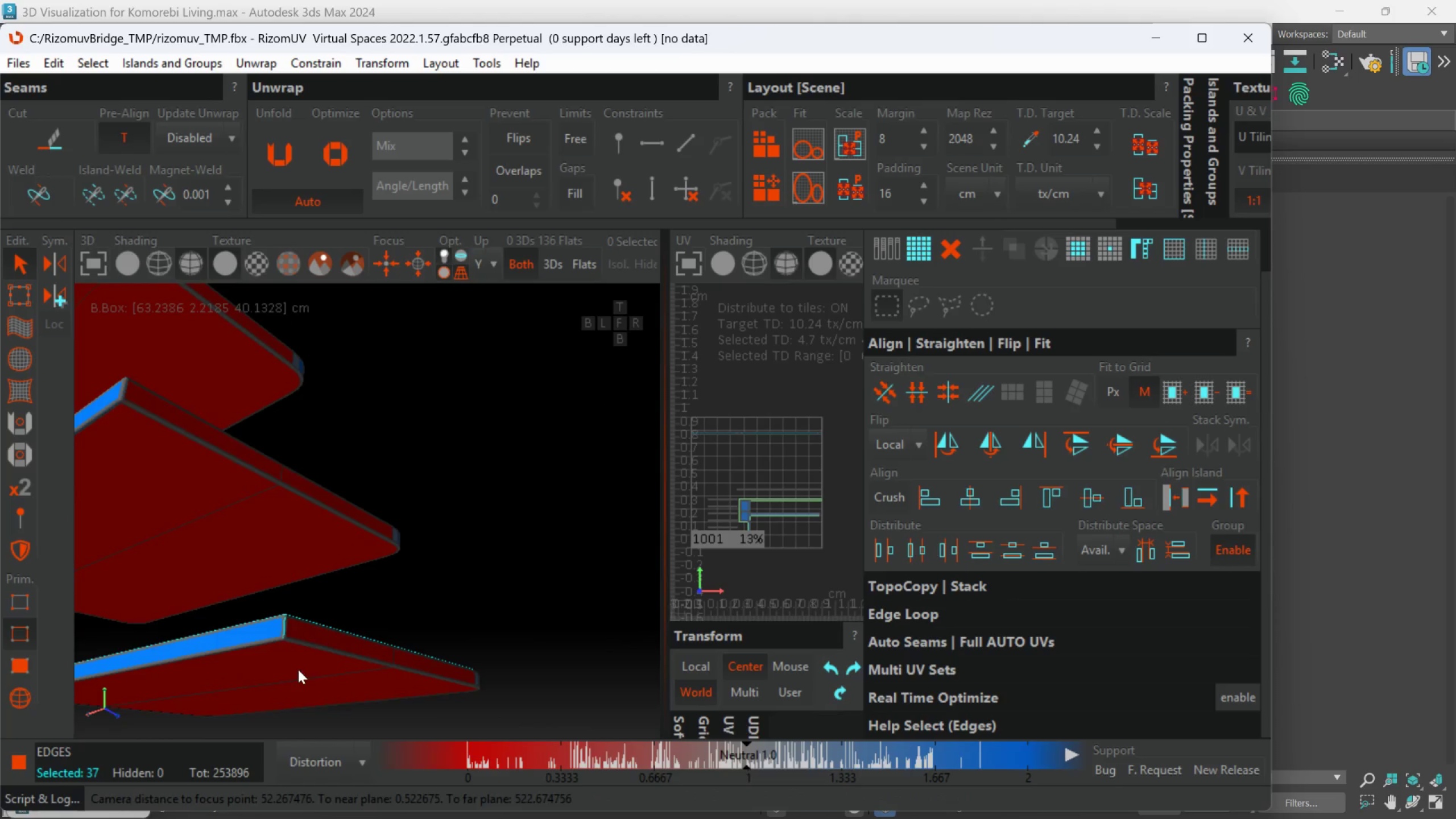 
scroll: coordinate [282, 638], scroll_direction: down, amount: 13.0
 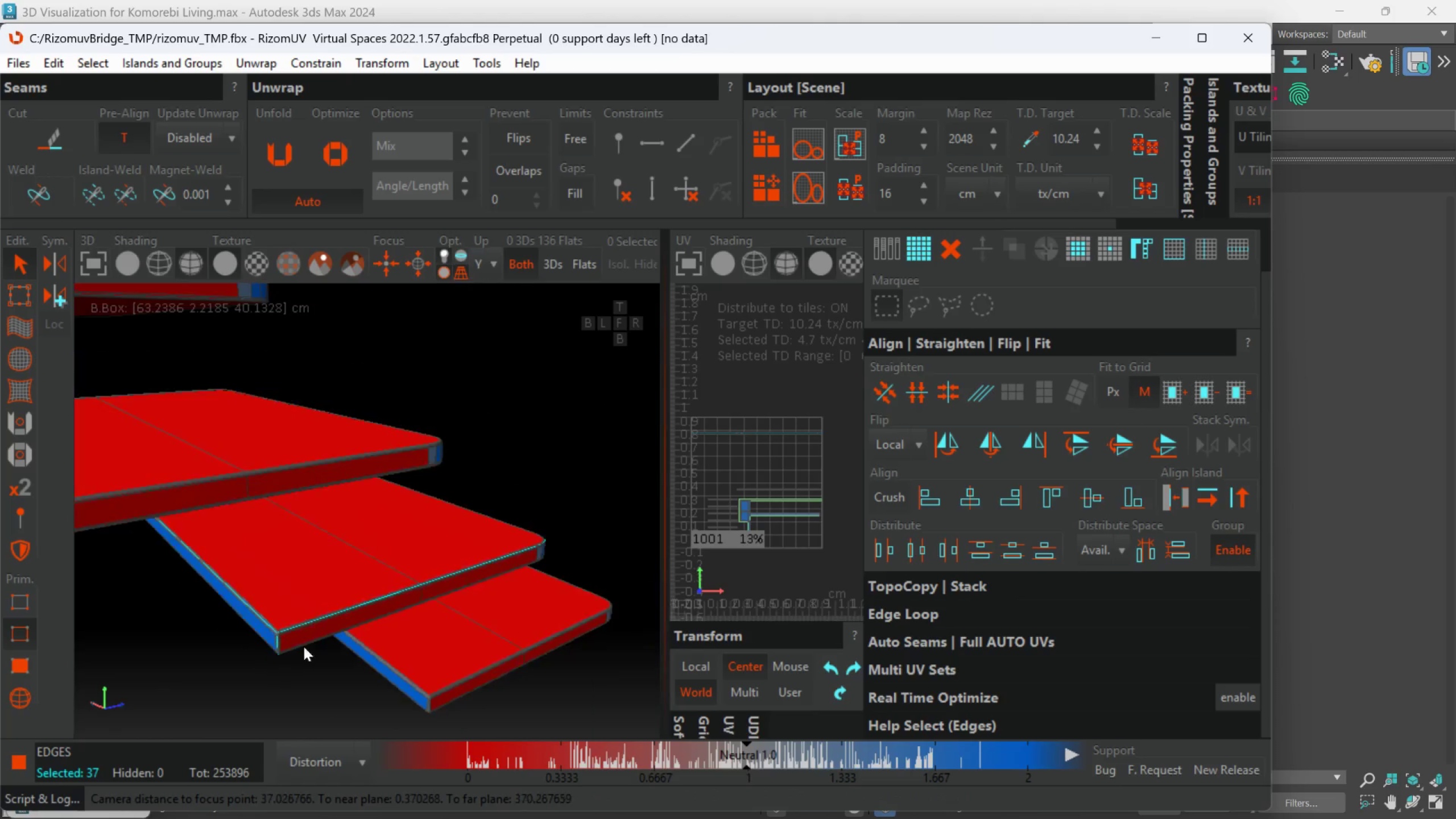 
scroll: coordinate [223, 482], scroll_direction: up, amount: 3.0
 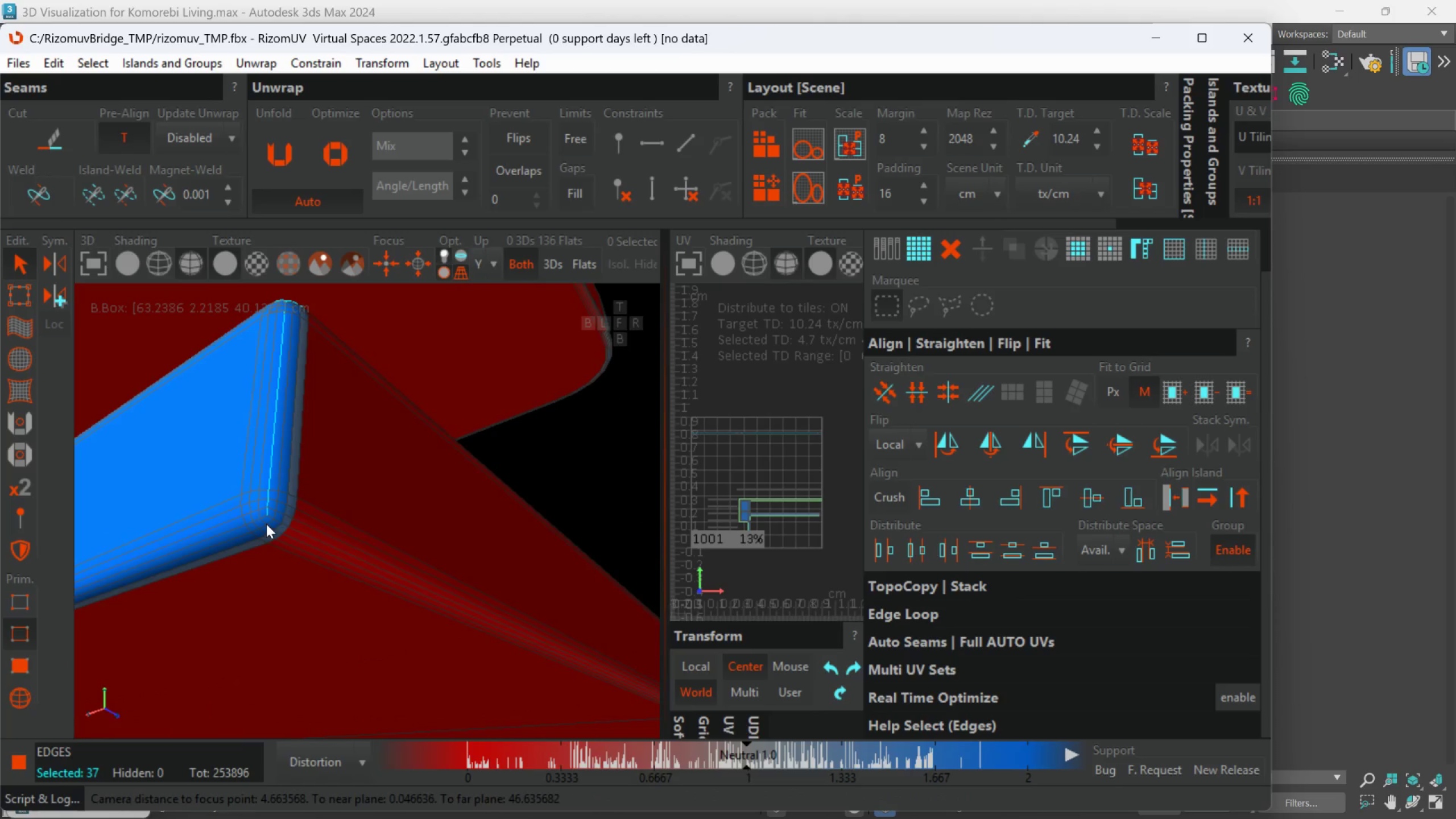 
hold_key(key=ControlLeft, duration=1.25)
 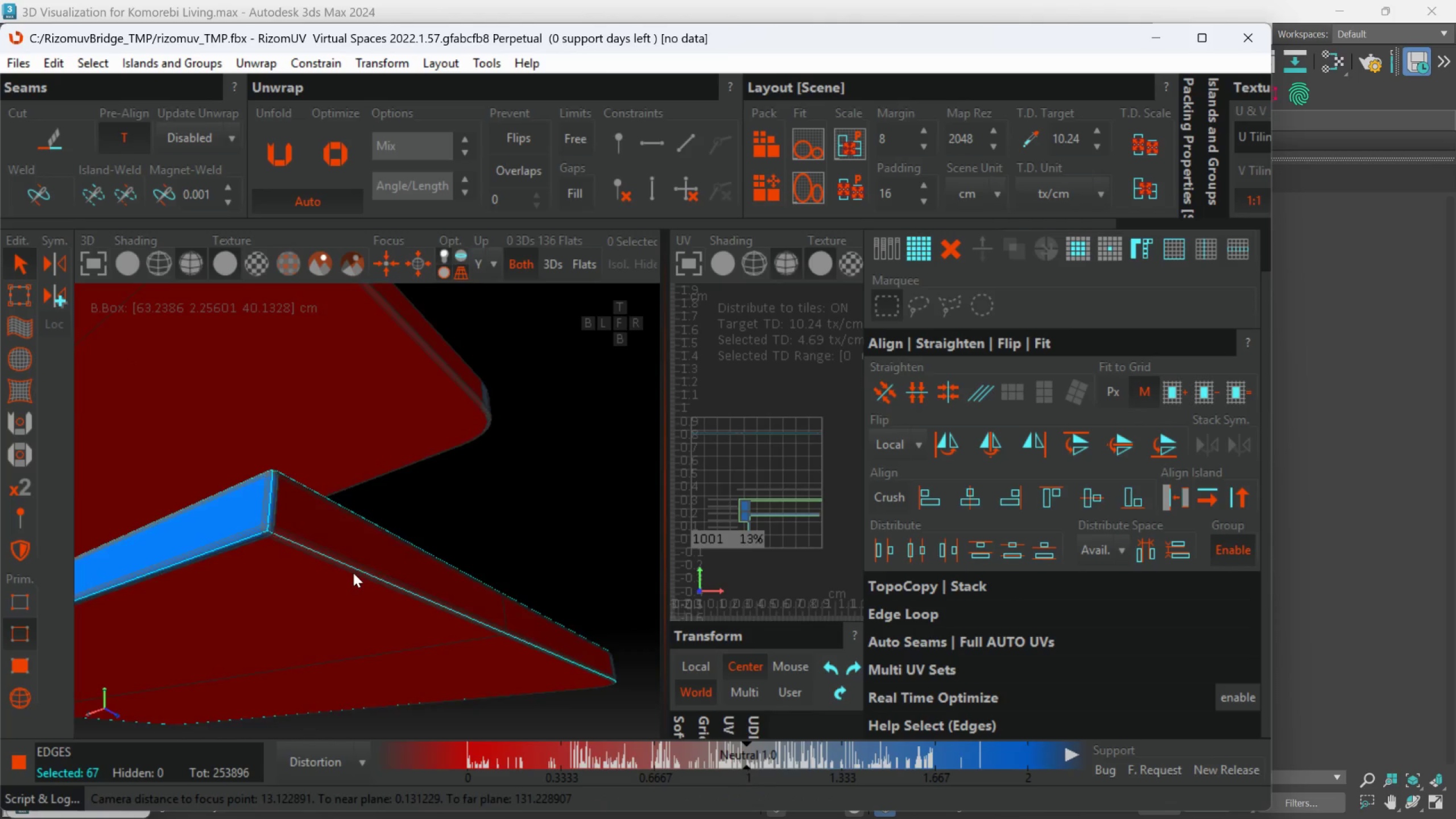 
scroll: coordinate [268, 511], scroll_direction: up, amount: 3.0
 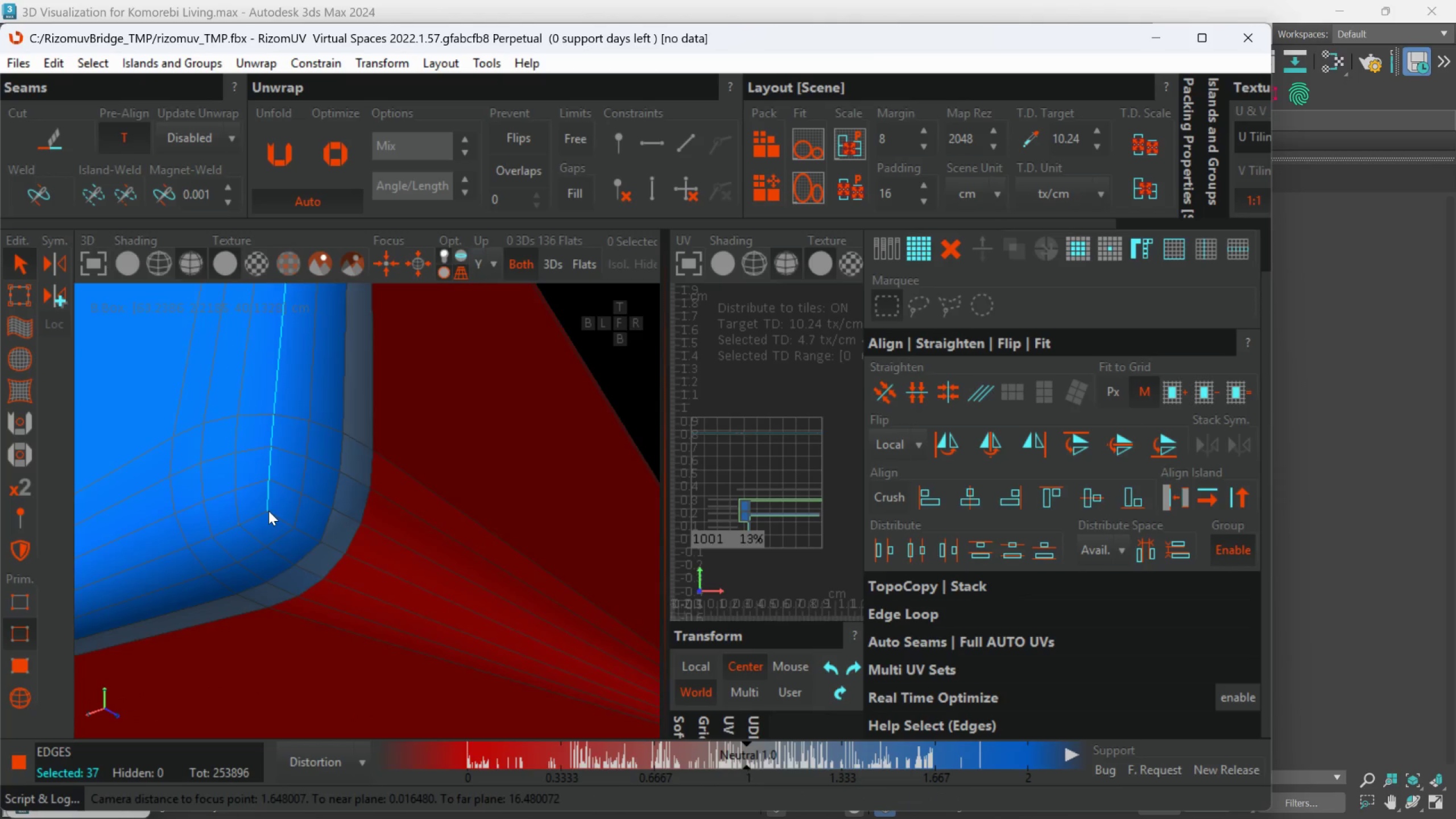 
double_click([270, 511])
 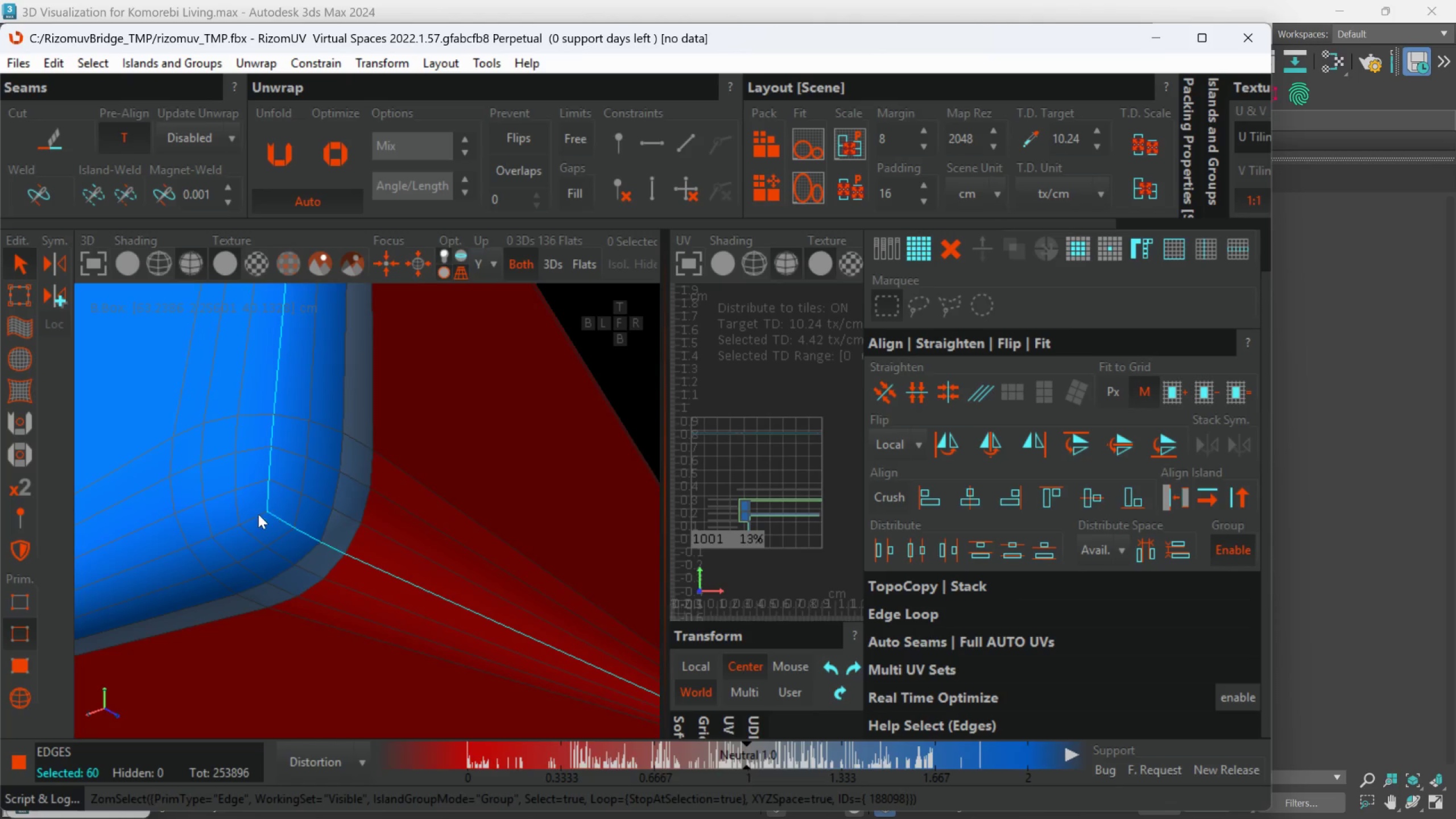 
triple_click([258, 514])
 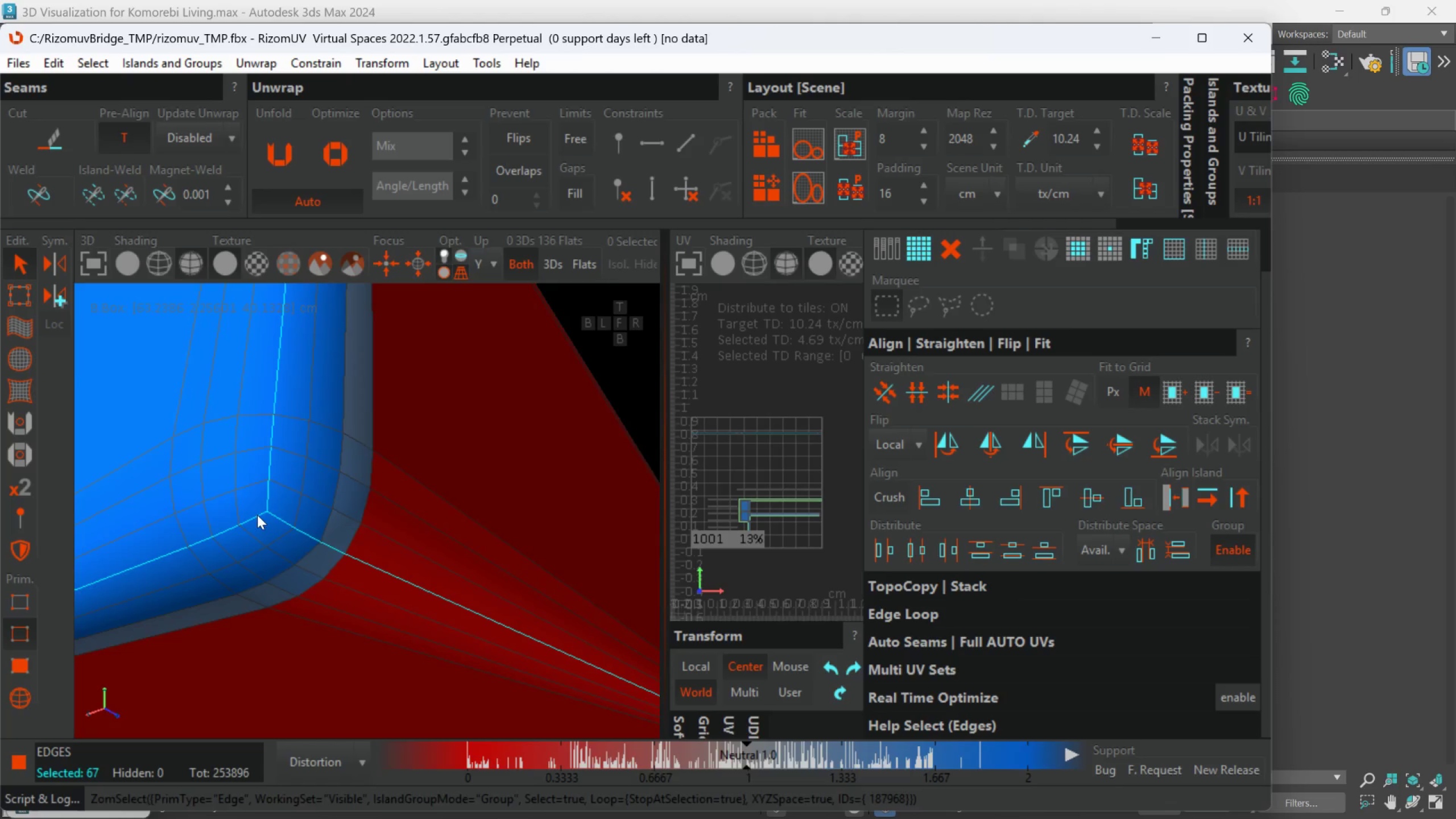 
hold_key(key=AltLeft, duration=0.51)
 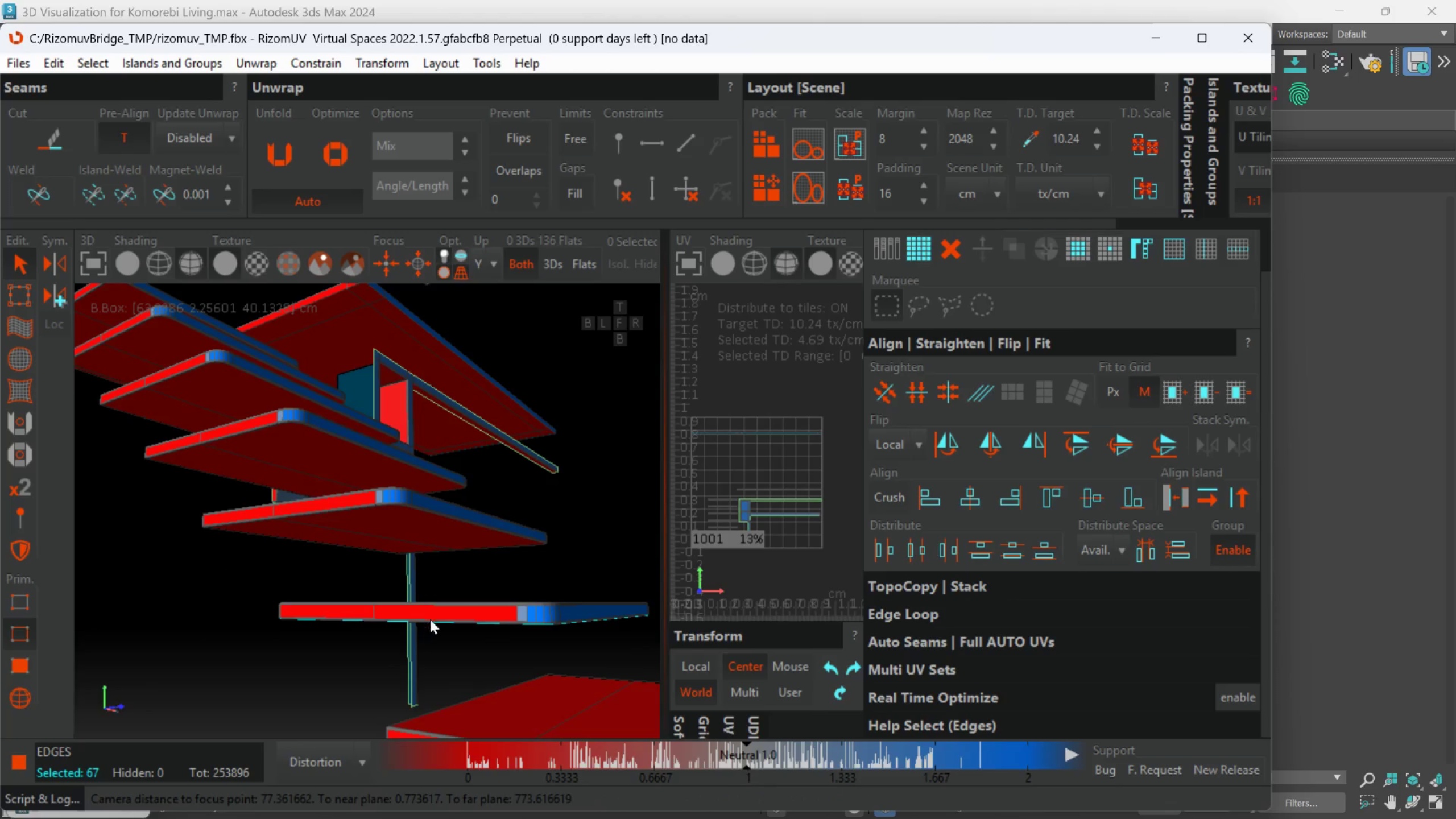 
scroll: coordinate [382, 581], scroll_direction: down, amount: 13.0
 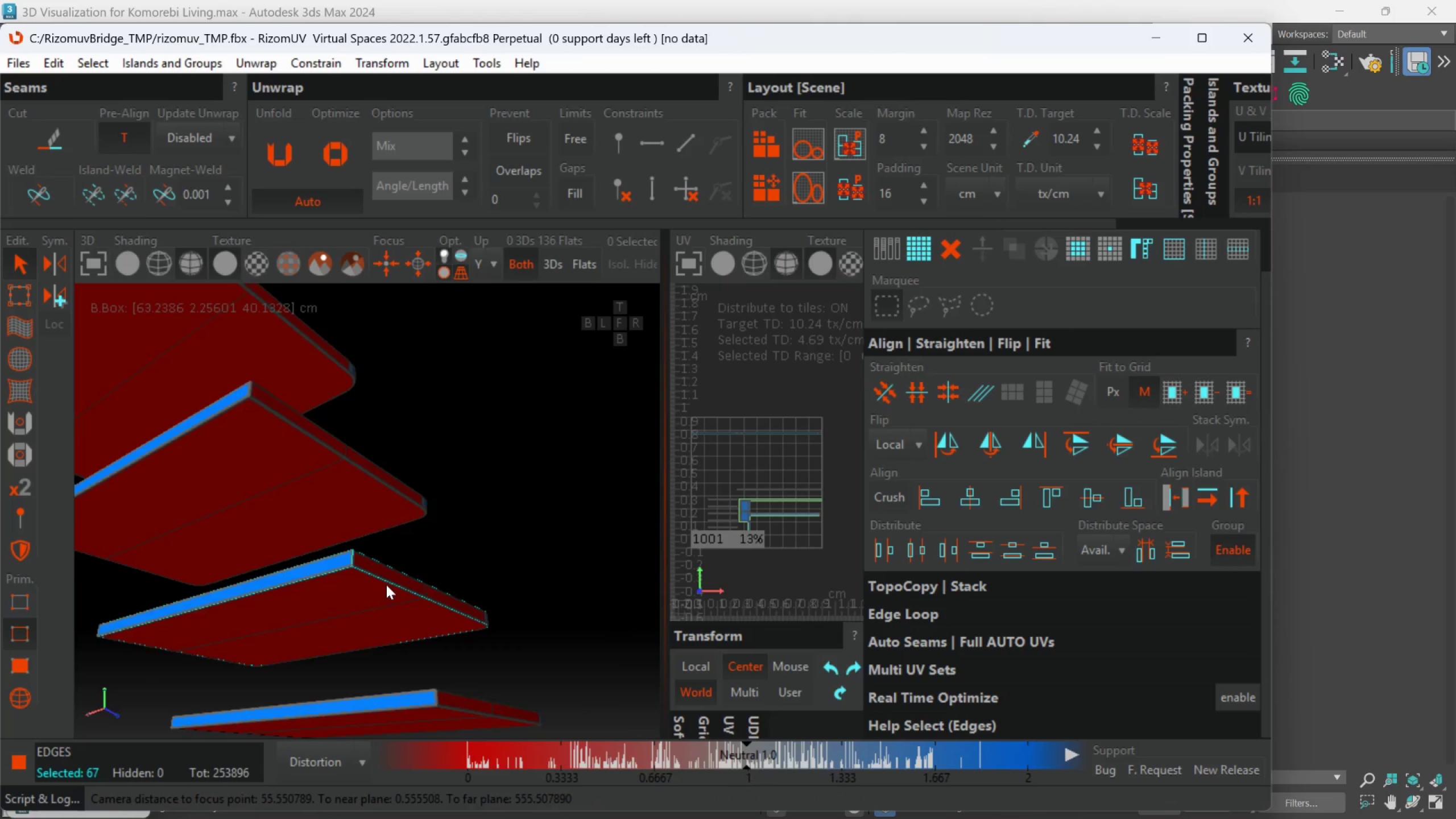 
hold_key(key=AltLeft, duration=0.31)
 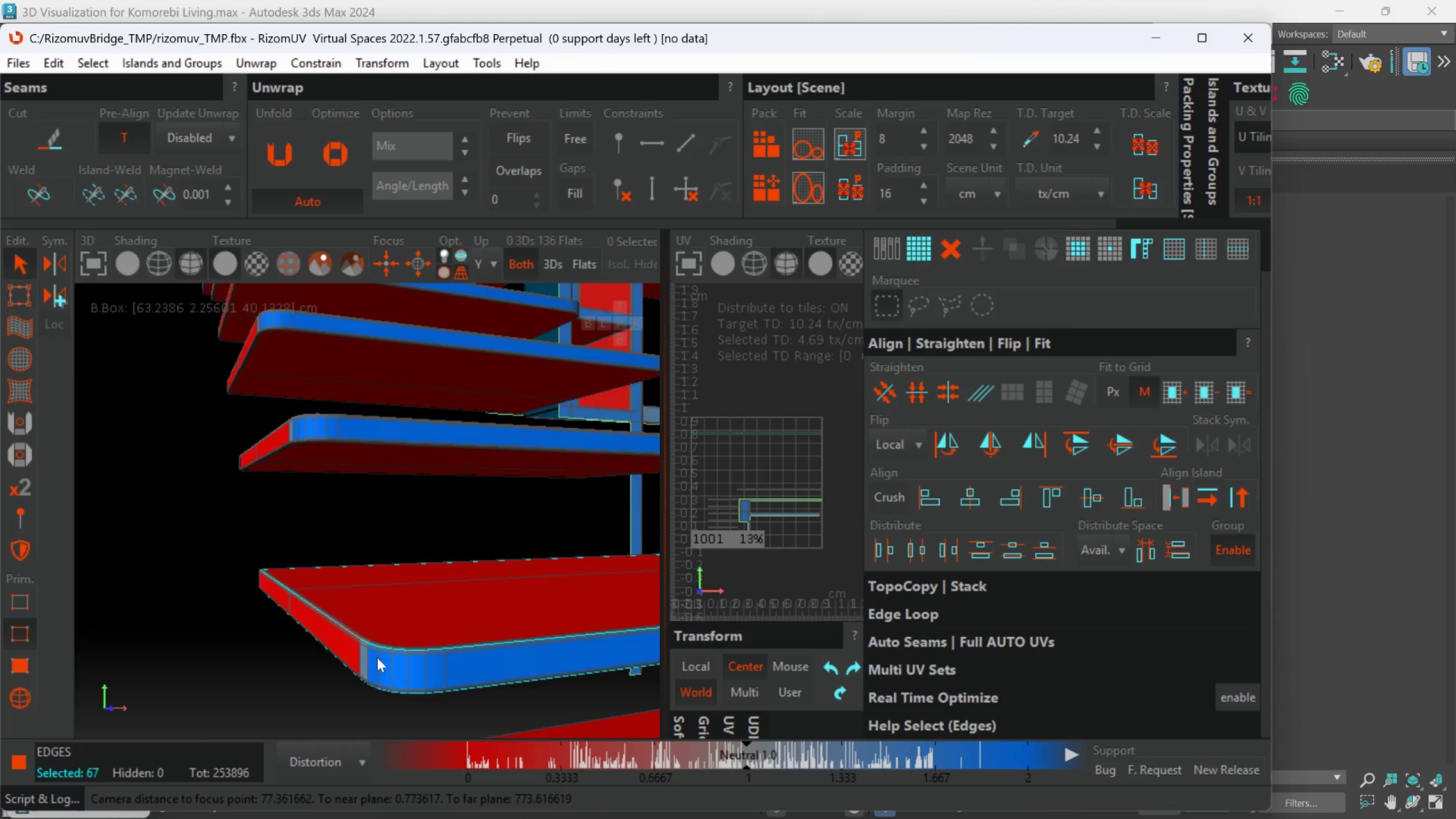 
scroll: coordinate [471, 634], scroll_direction: up, amount: 1.0
 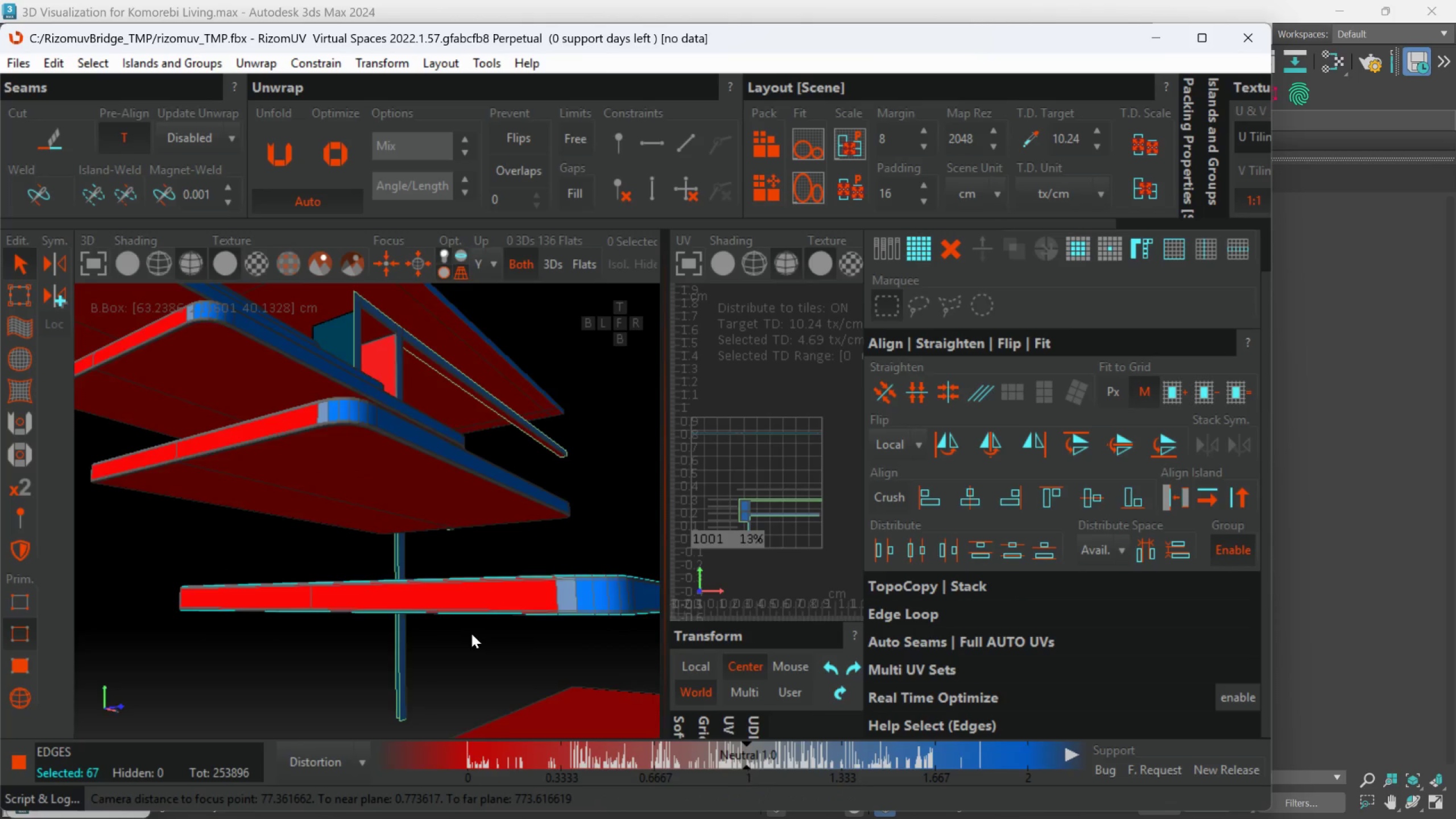 
key(Alt+AltLeft)
 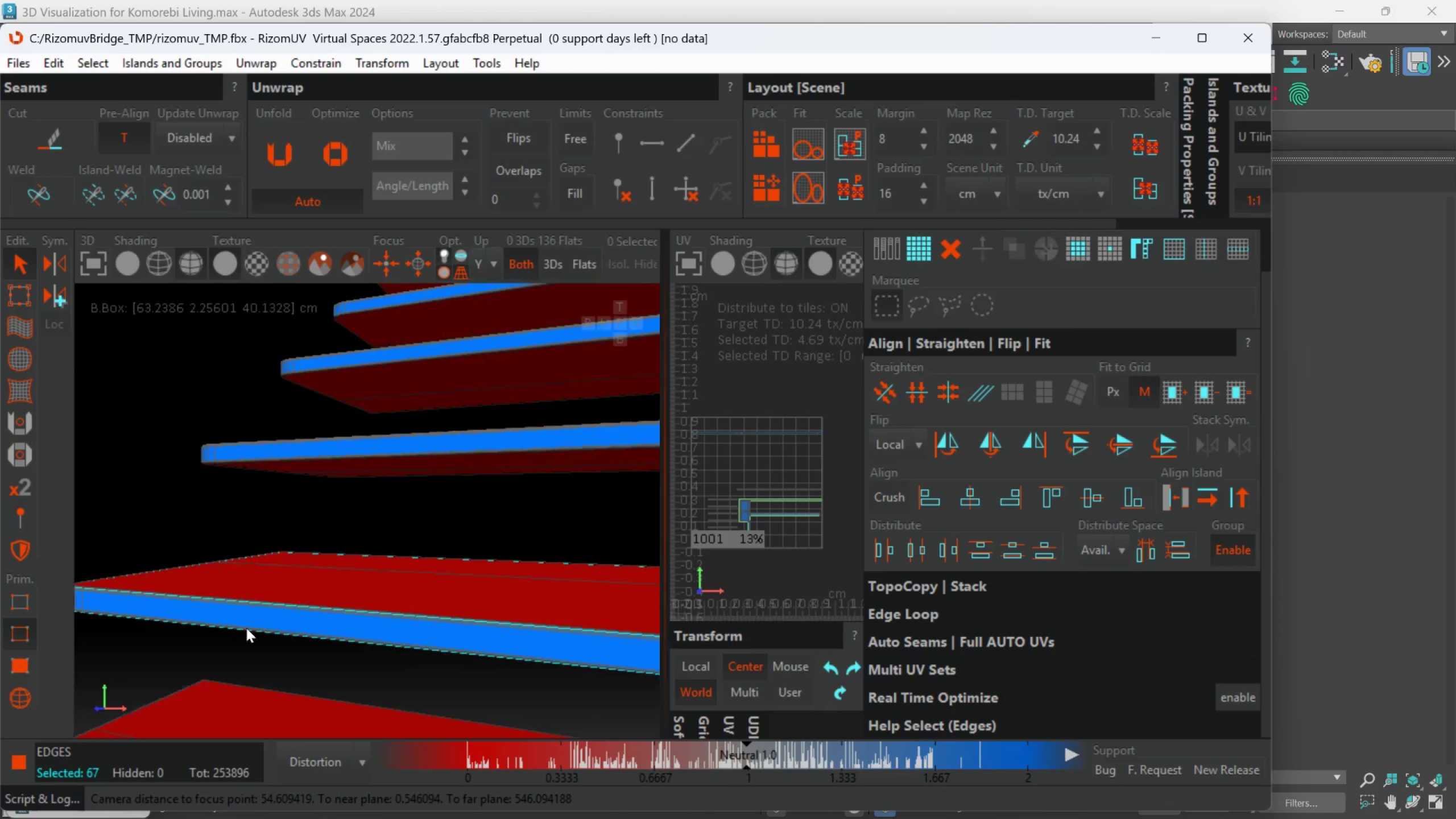 
scroll: coordinate [377, 661], scroll_direction: down, amount: 2.0
 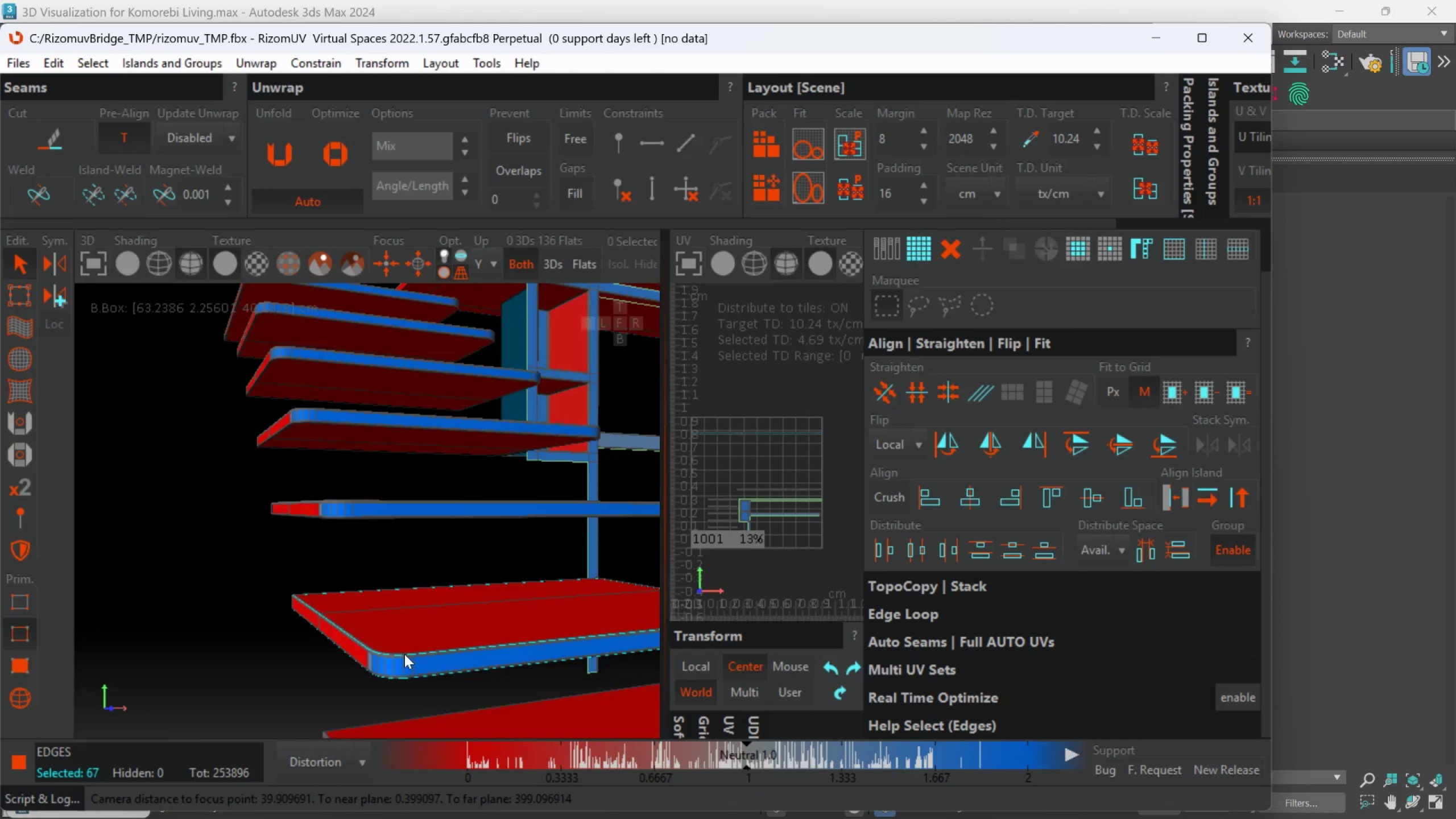 
key(Alt+AltLeft)
 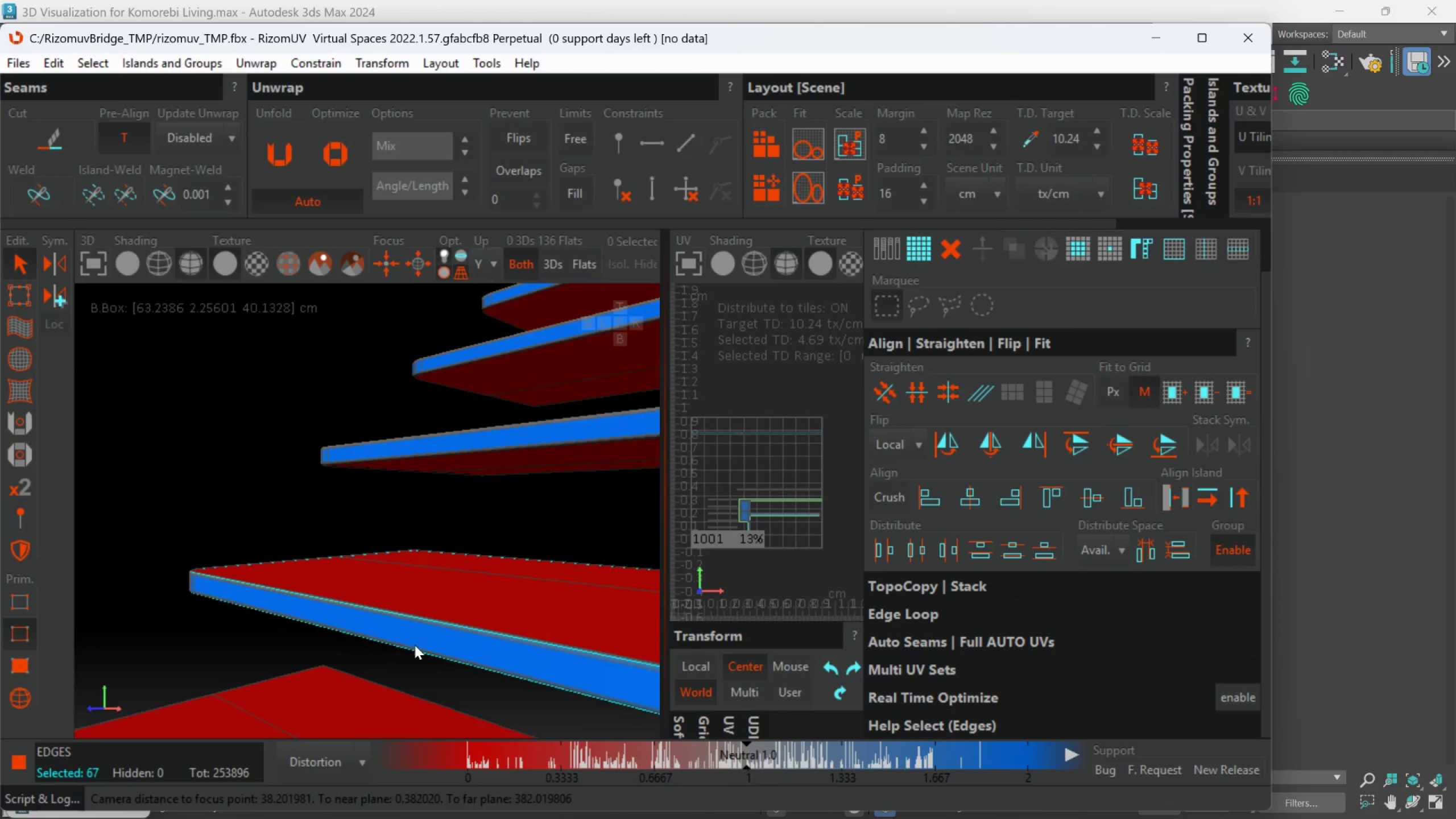 
hold_key(key=AltLeft, duration=0.34)
 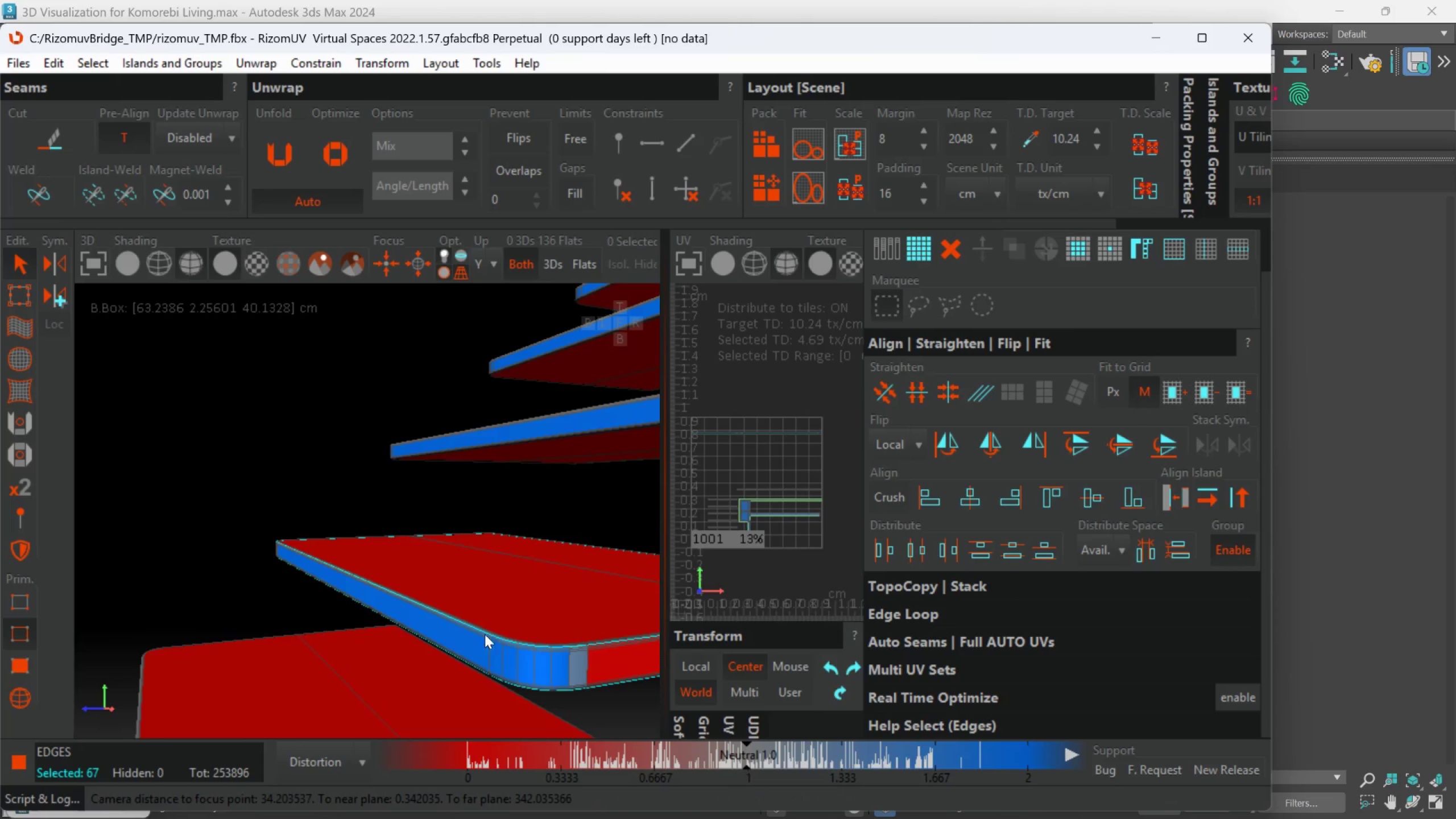 
scroll: coordinate [514, 657], scroll_direction: down, amount: 1.0
 